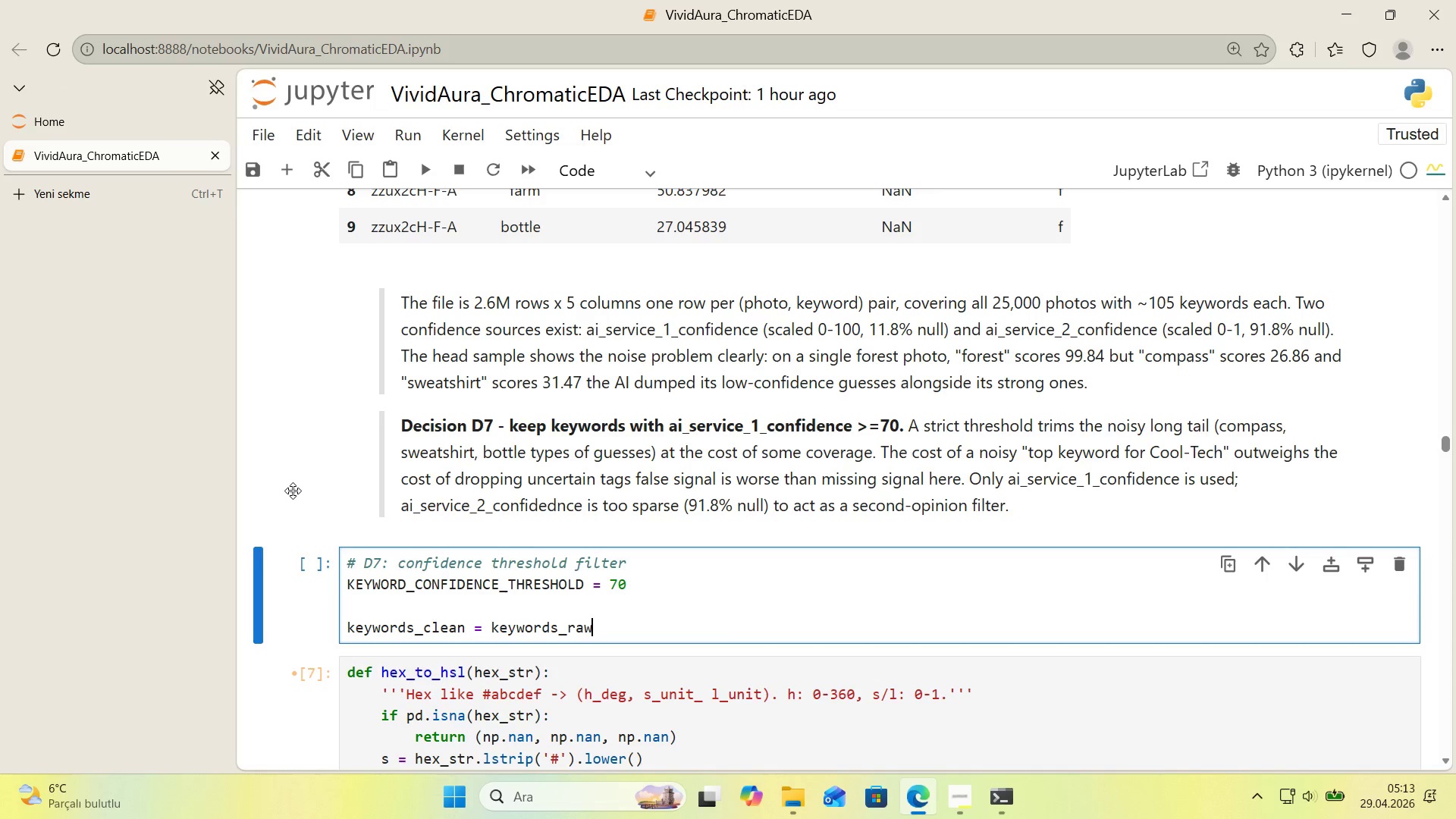 
key(Alt+Control+8)
 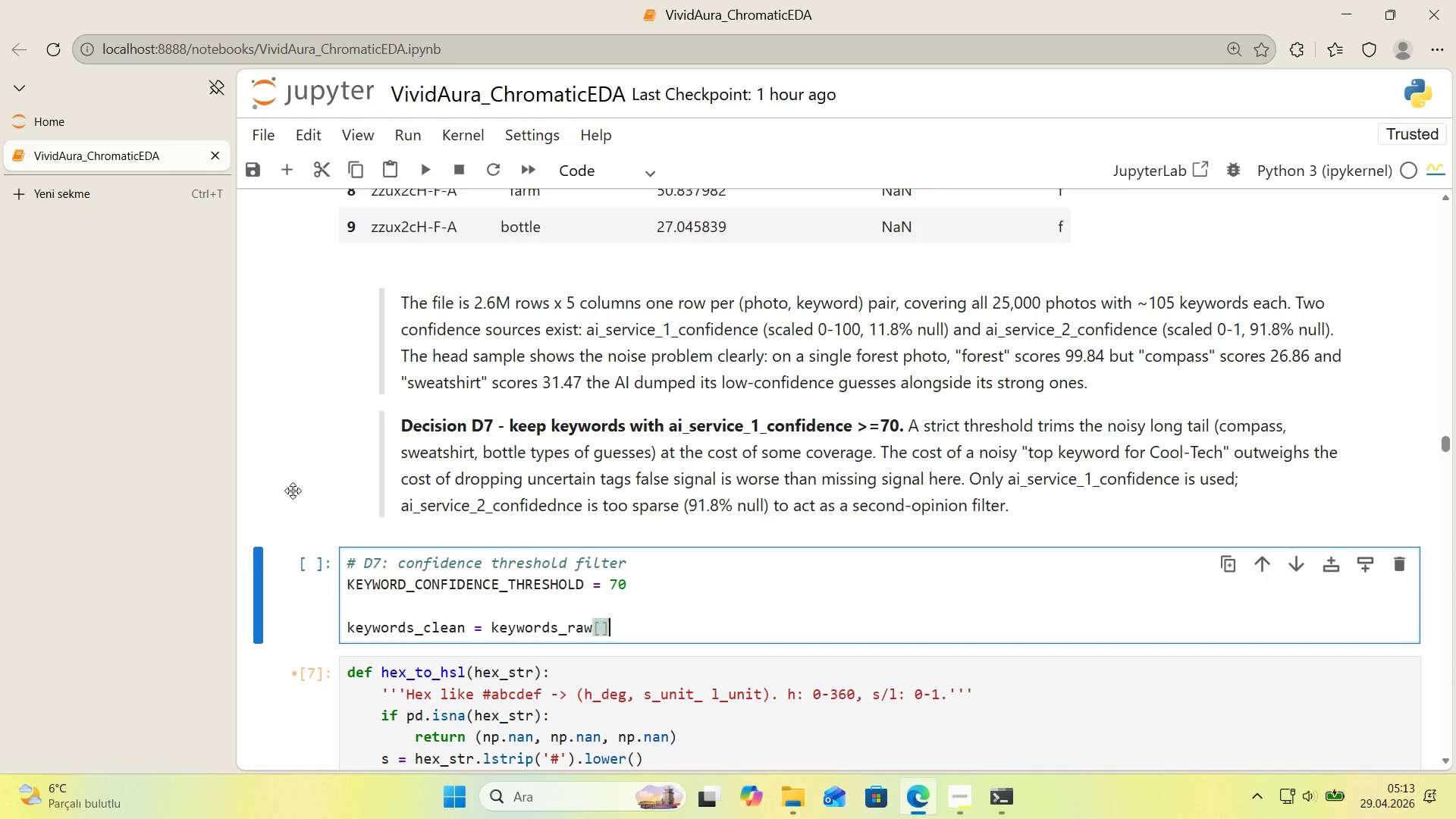 
key(Alt+Control+9)
 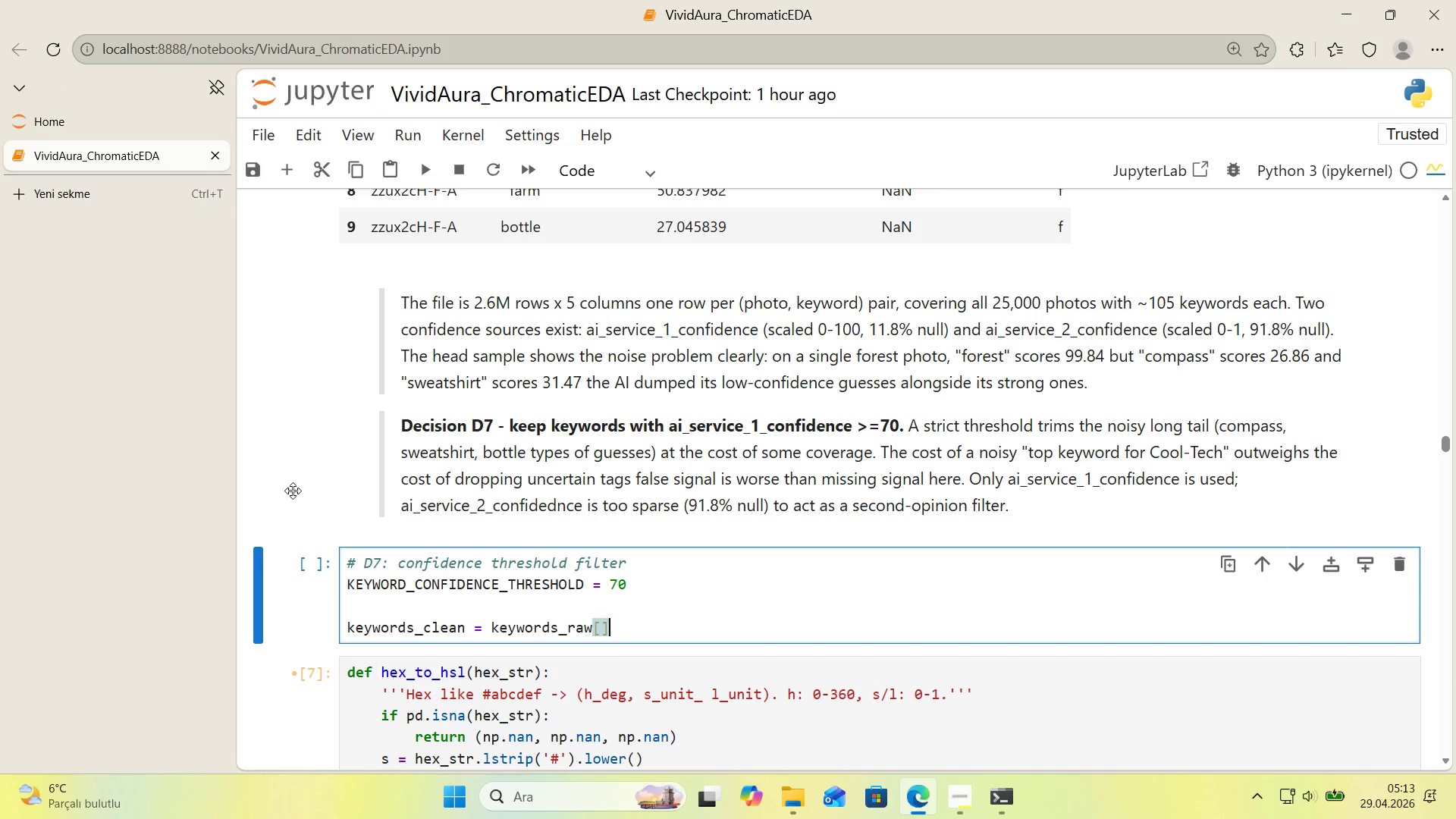 
key(ArrowLeft)
 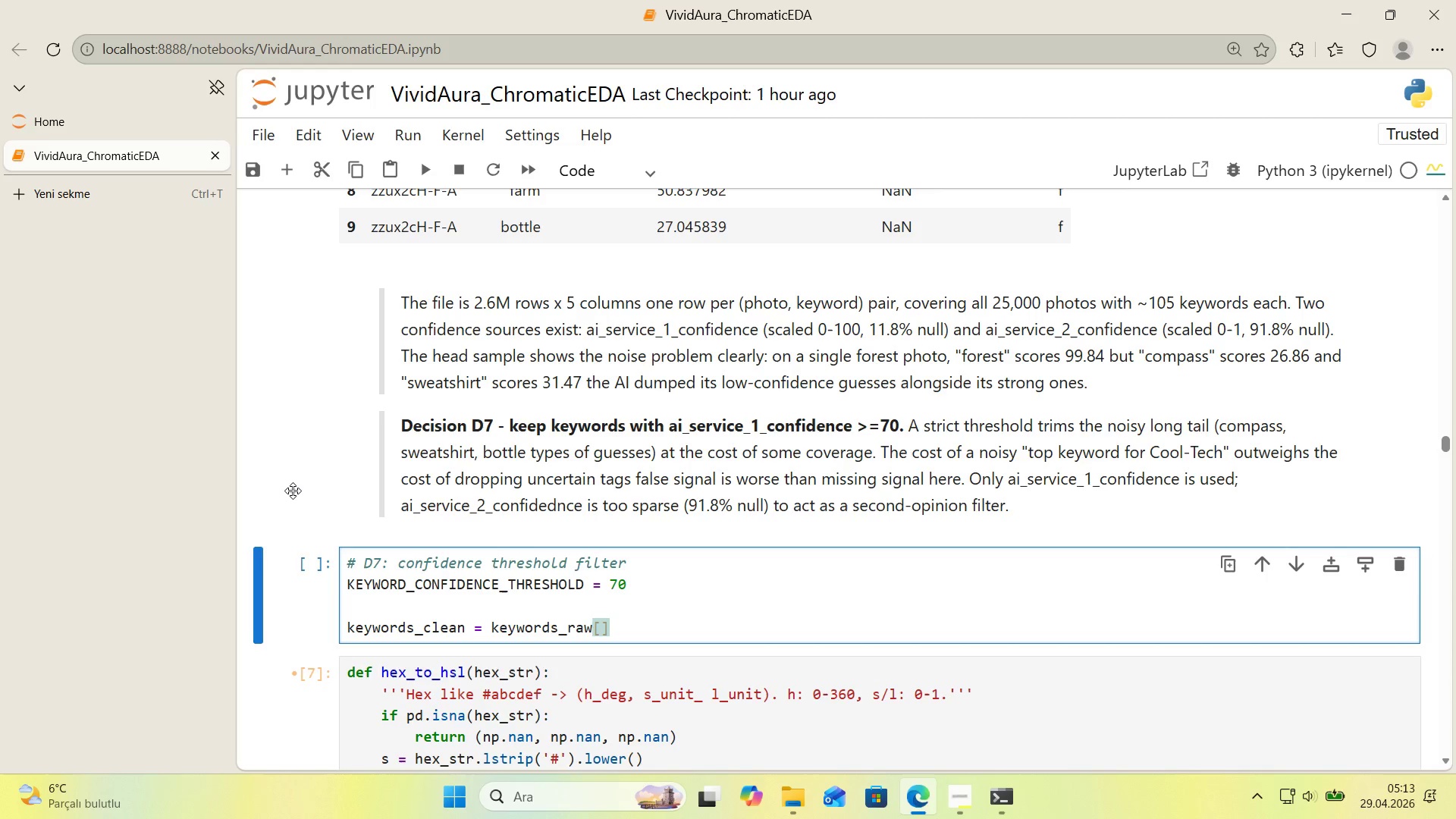 
key(Enter)
 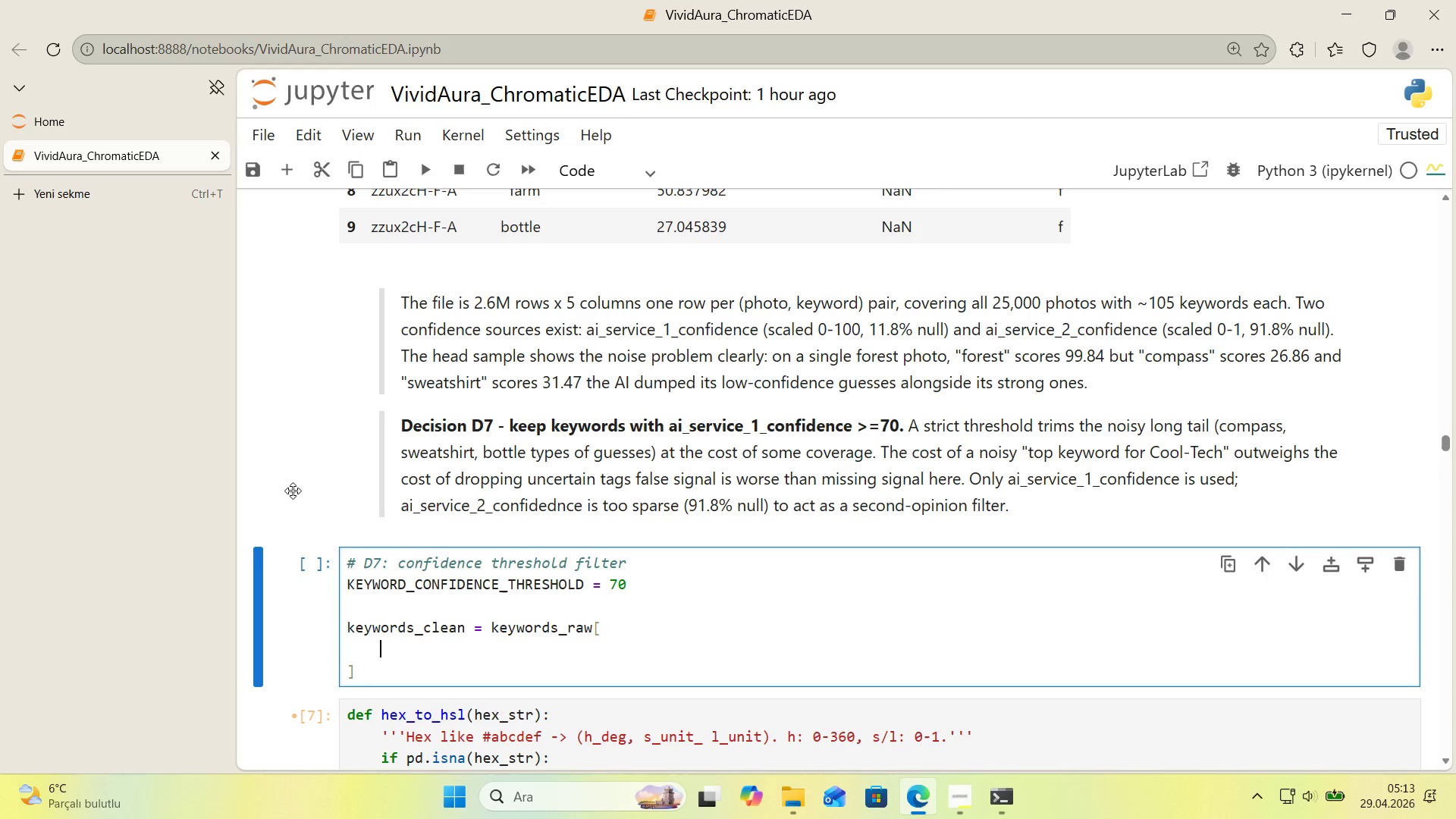 
type(keywords_raw)
 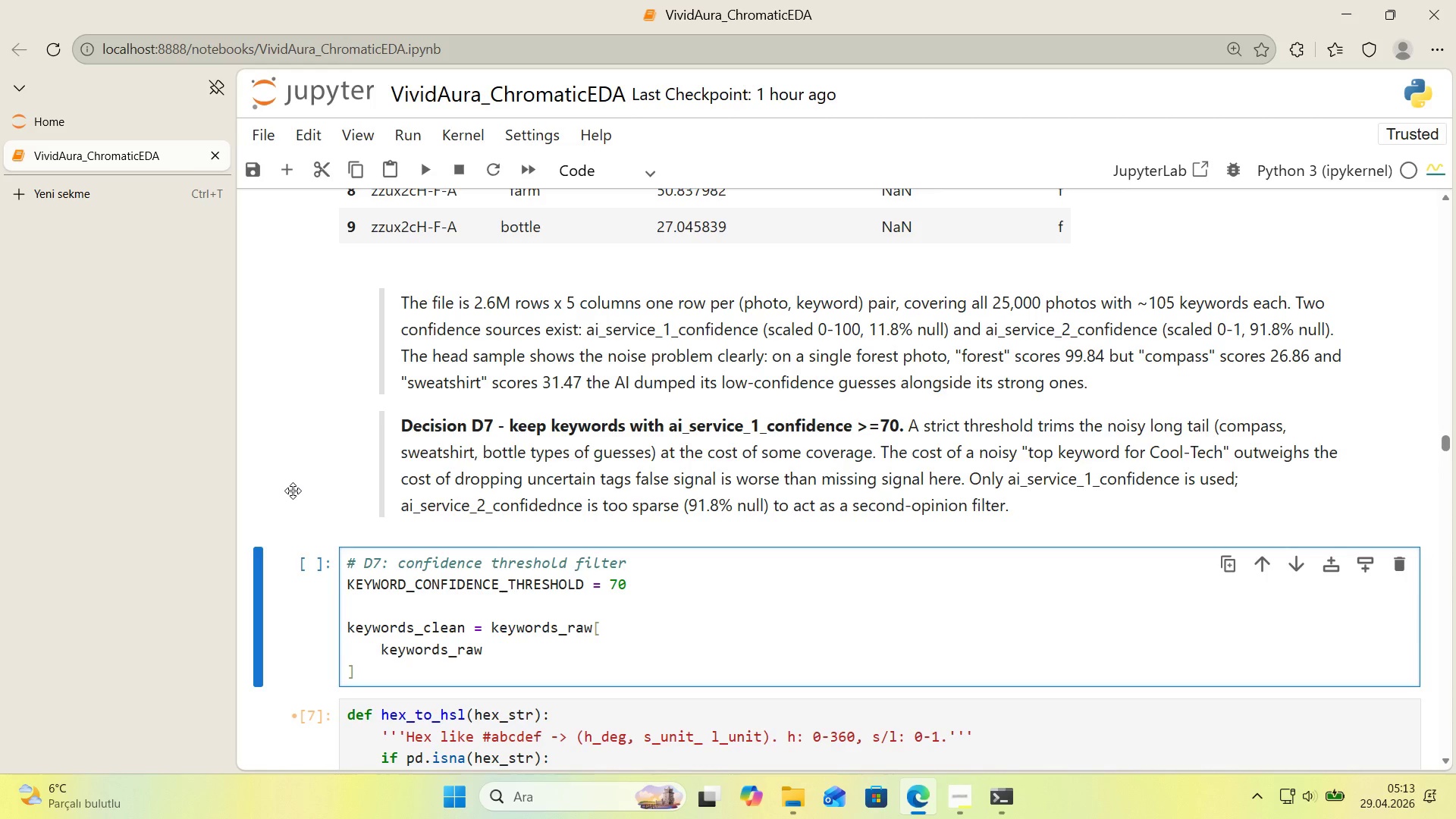 
key(Alt+Control+8)
 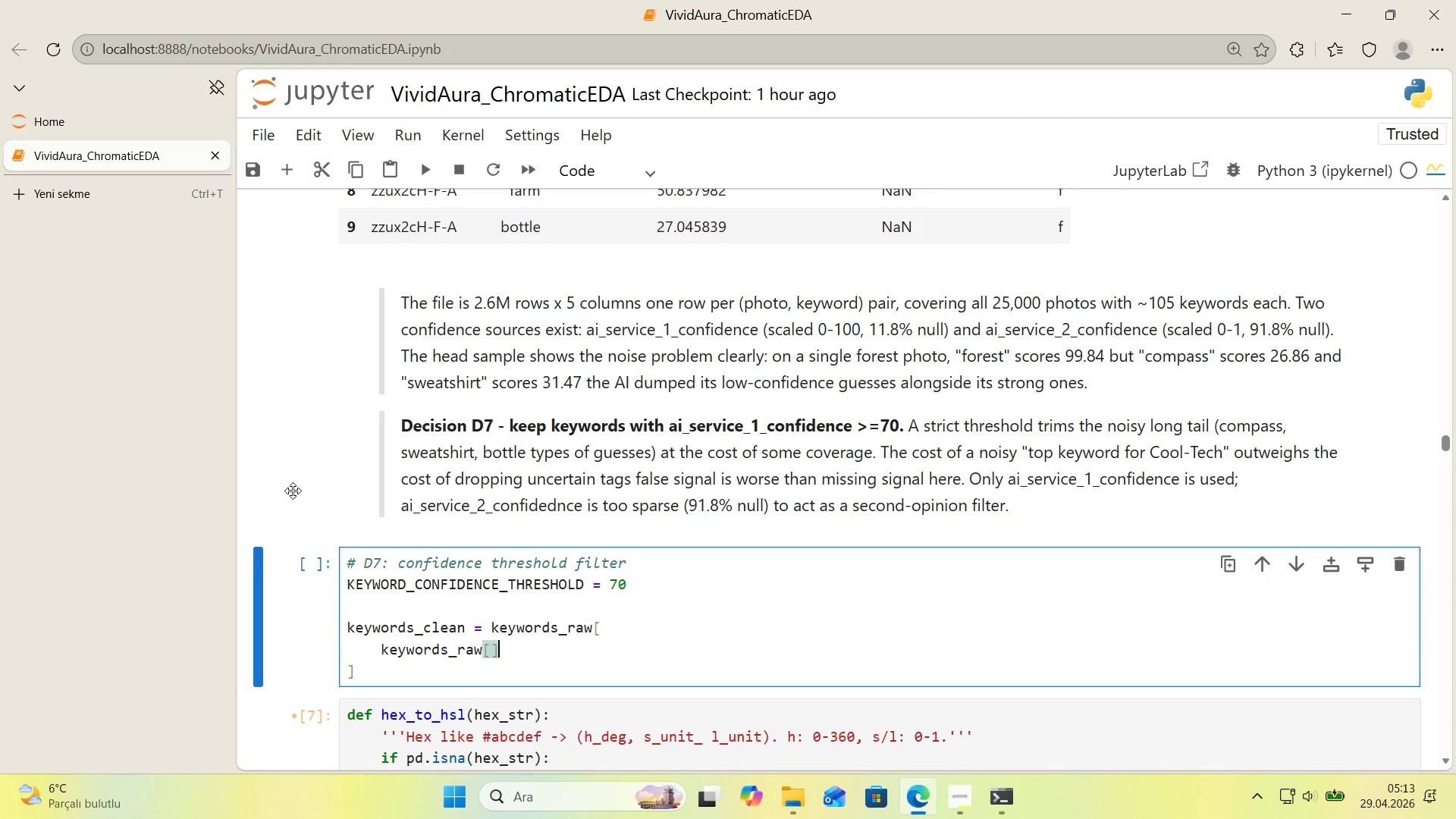 
key(Alt+Control+9)
 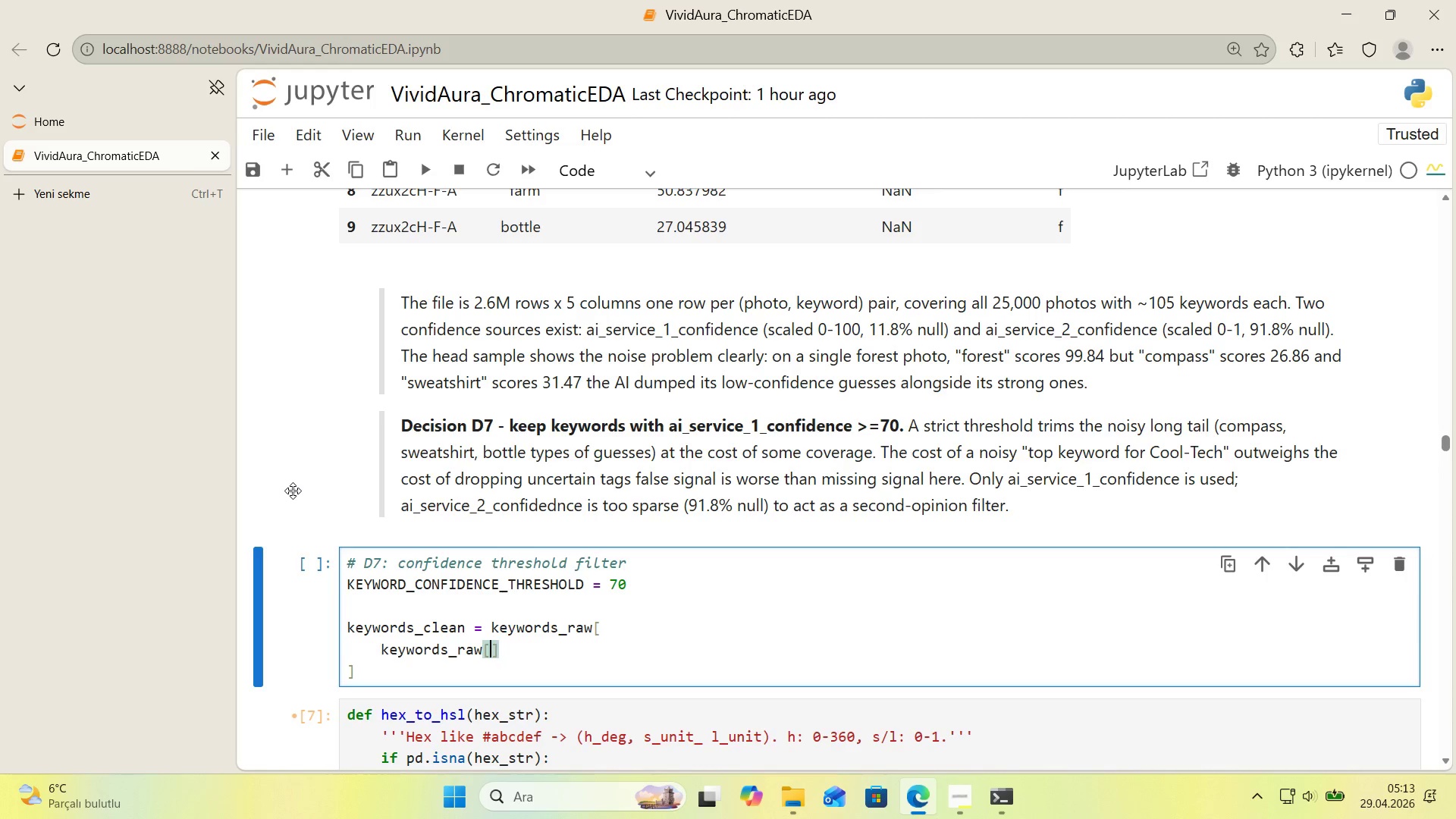 
key(ArrowLeft)
 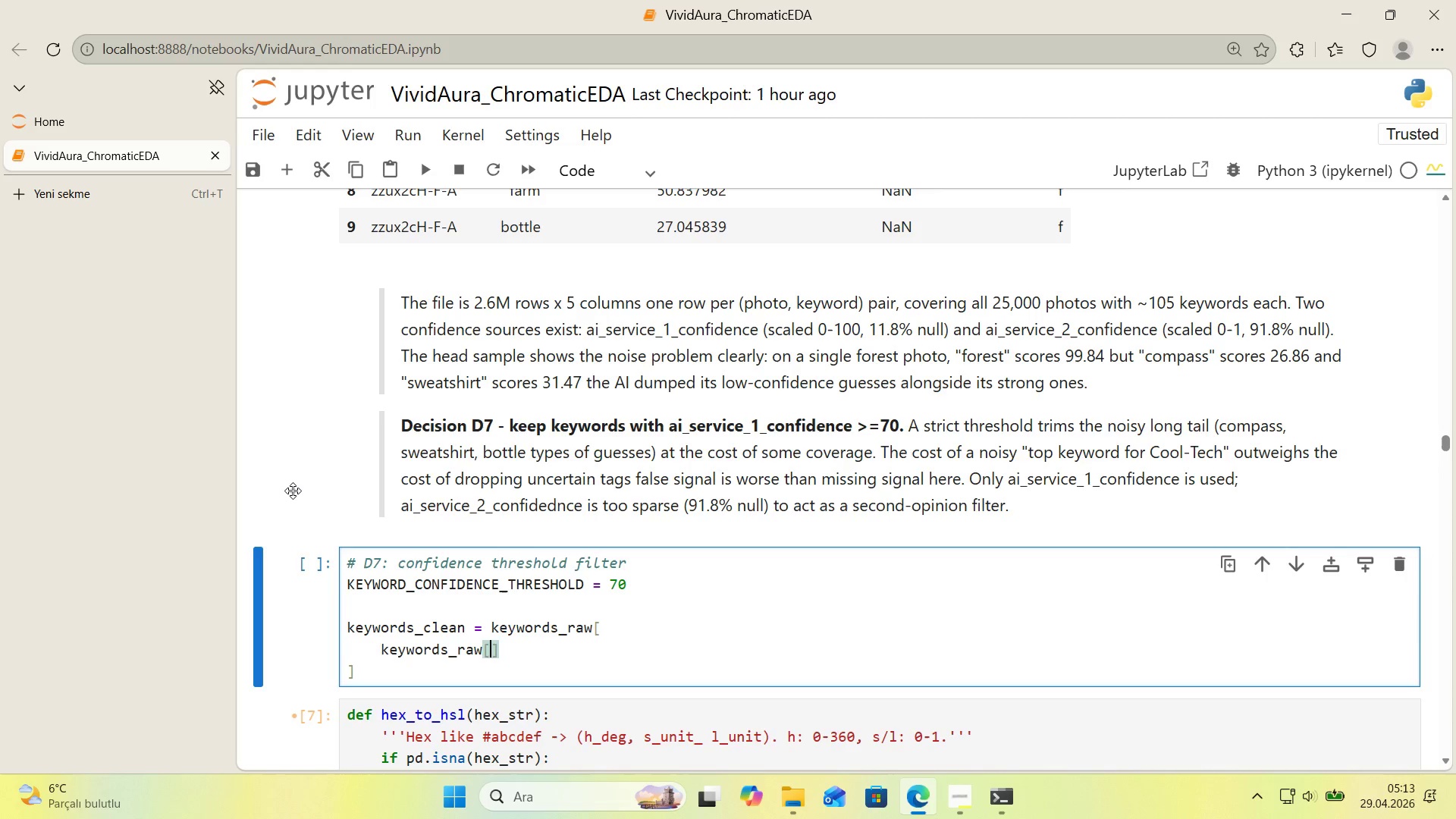 
type(@@)
 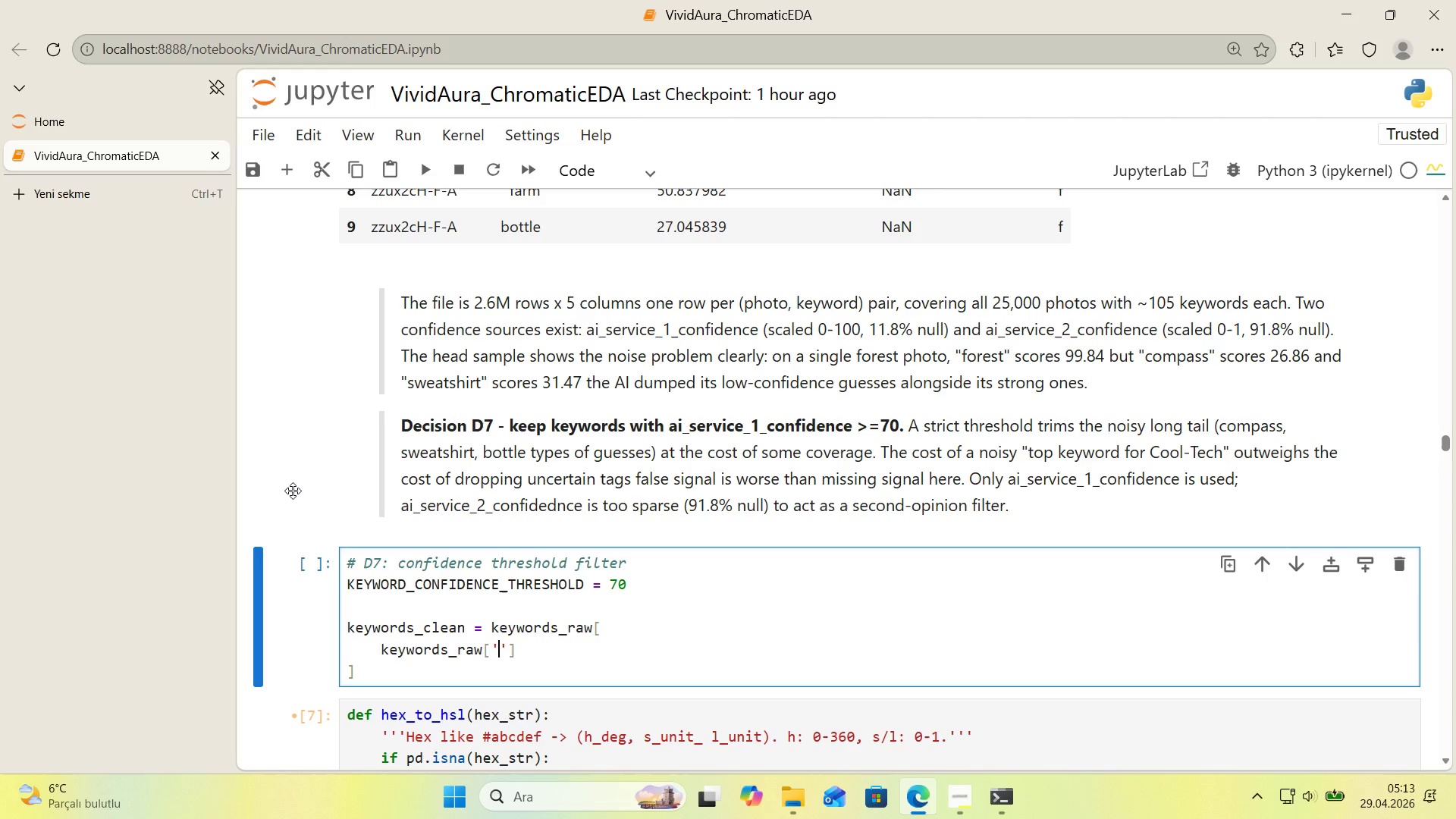 
key(ArrowLeft)
 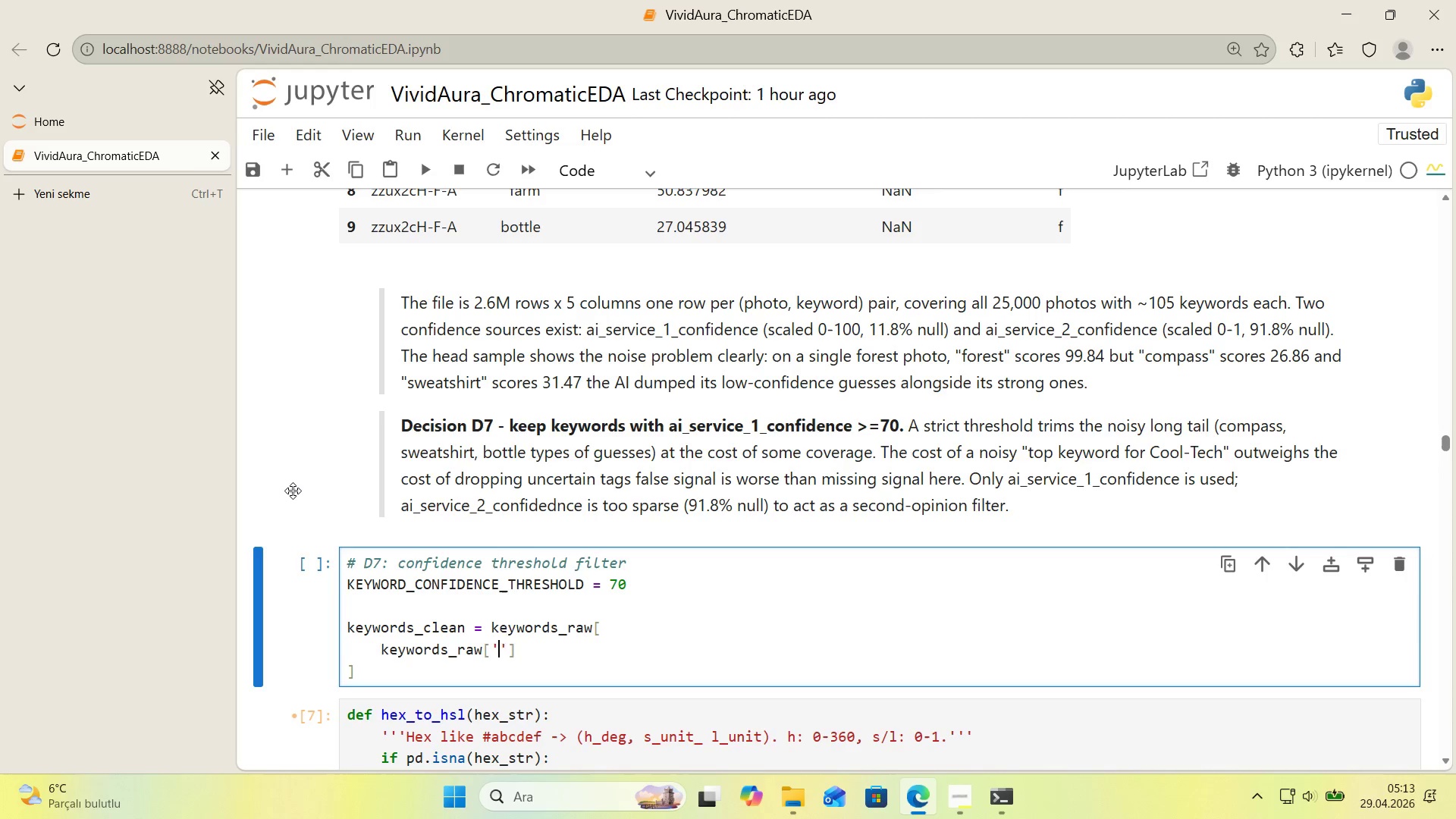 
type(a'_serv'ce_1_conf'dence)
 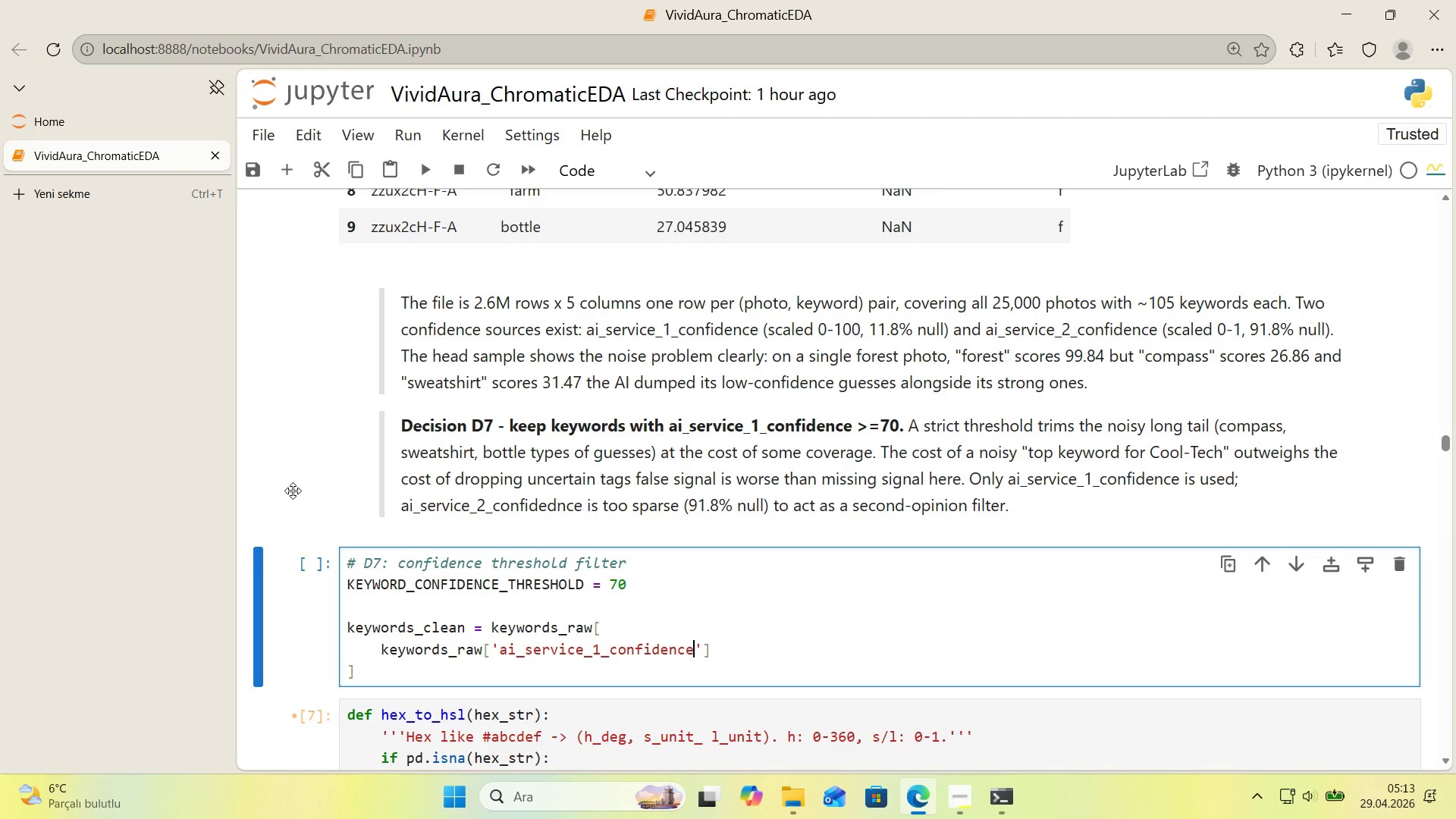 
key(ArrowRight)
 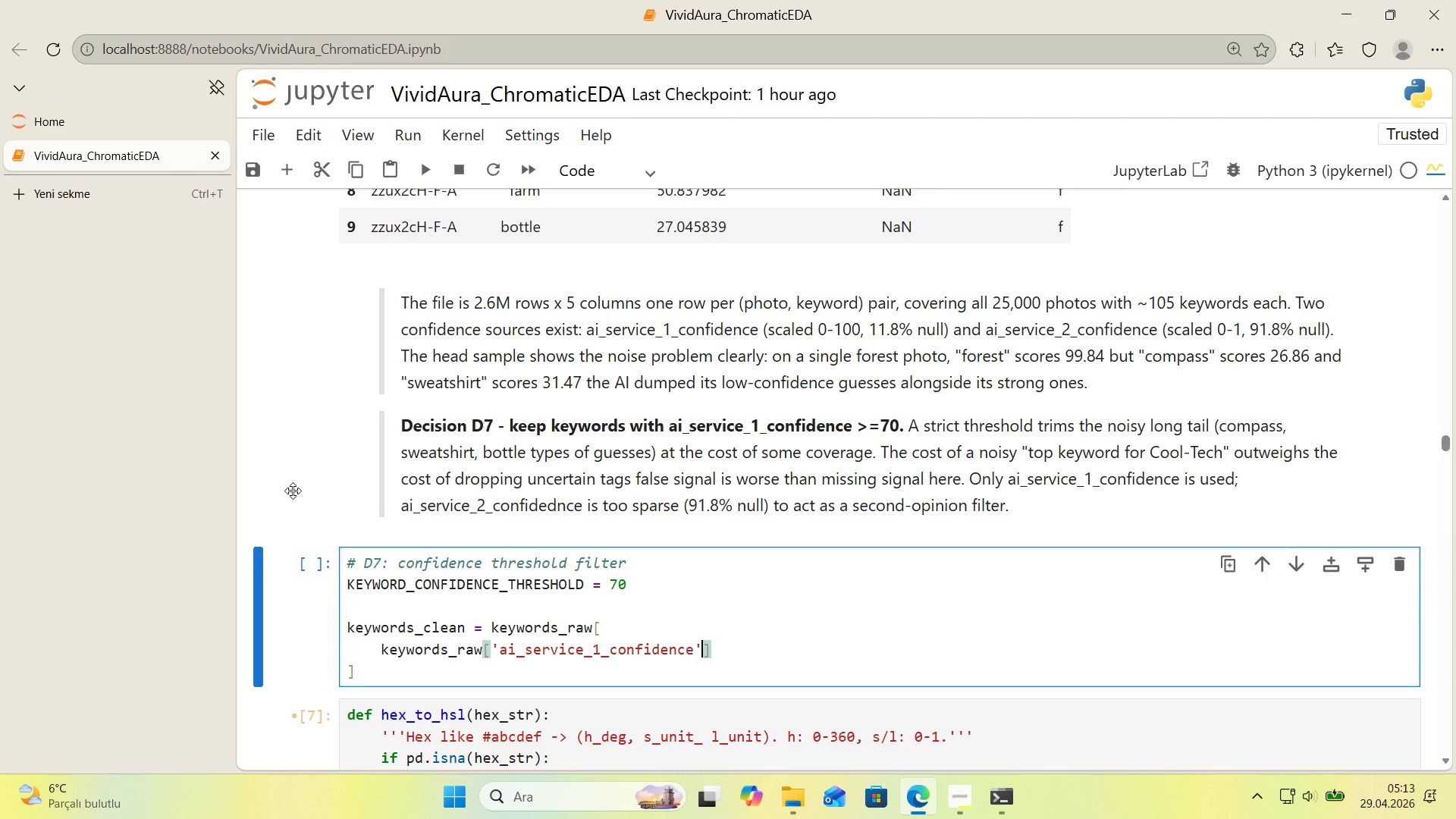 
key(ArrowRight)
 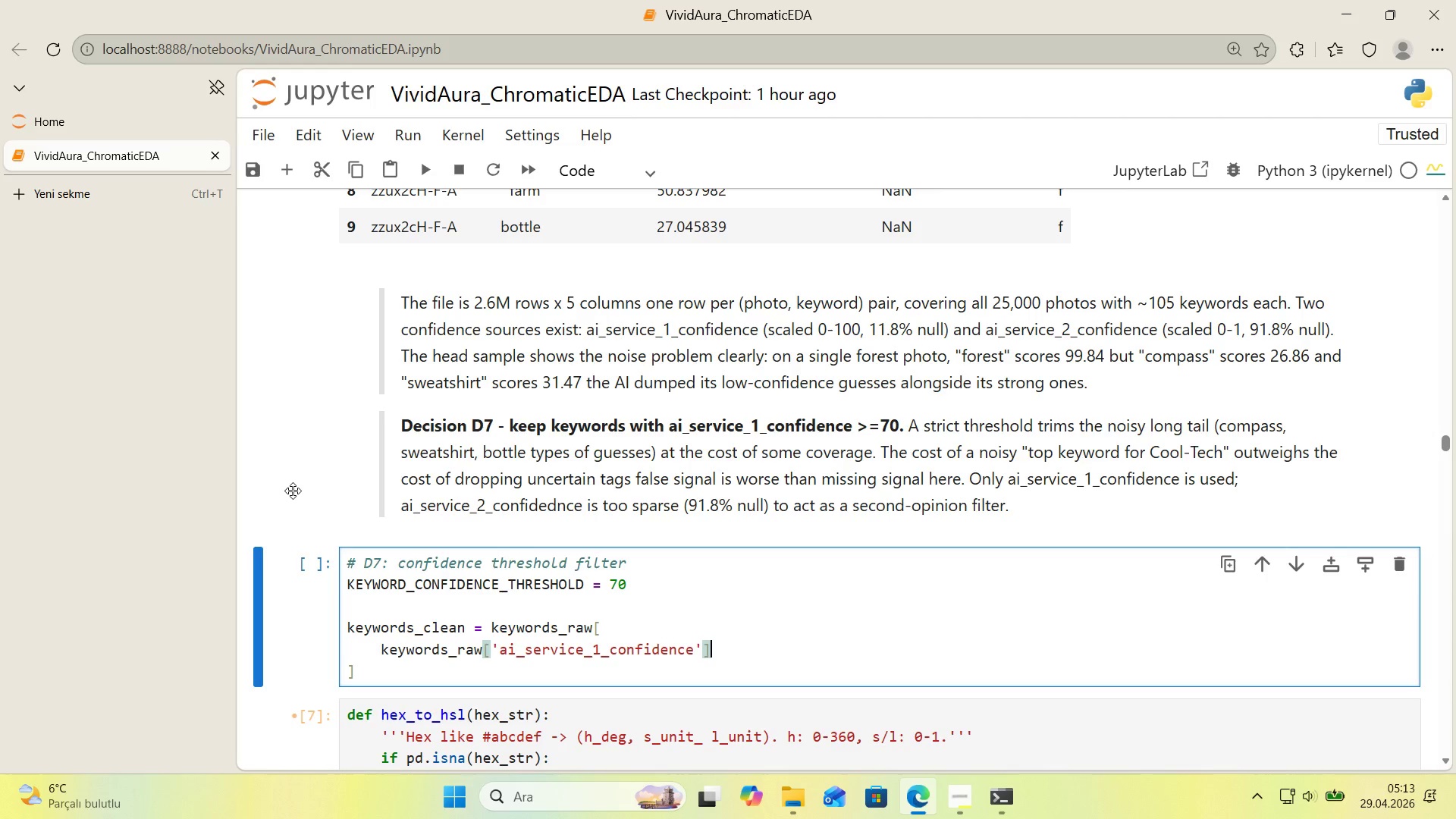 
type( [Break]) KEYWORDD)
key(Backspace)
type(_CONFIDENCE_THRESHOLD)
 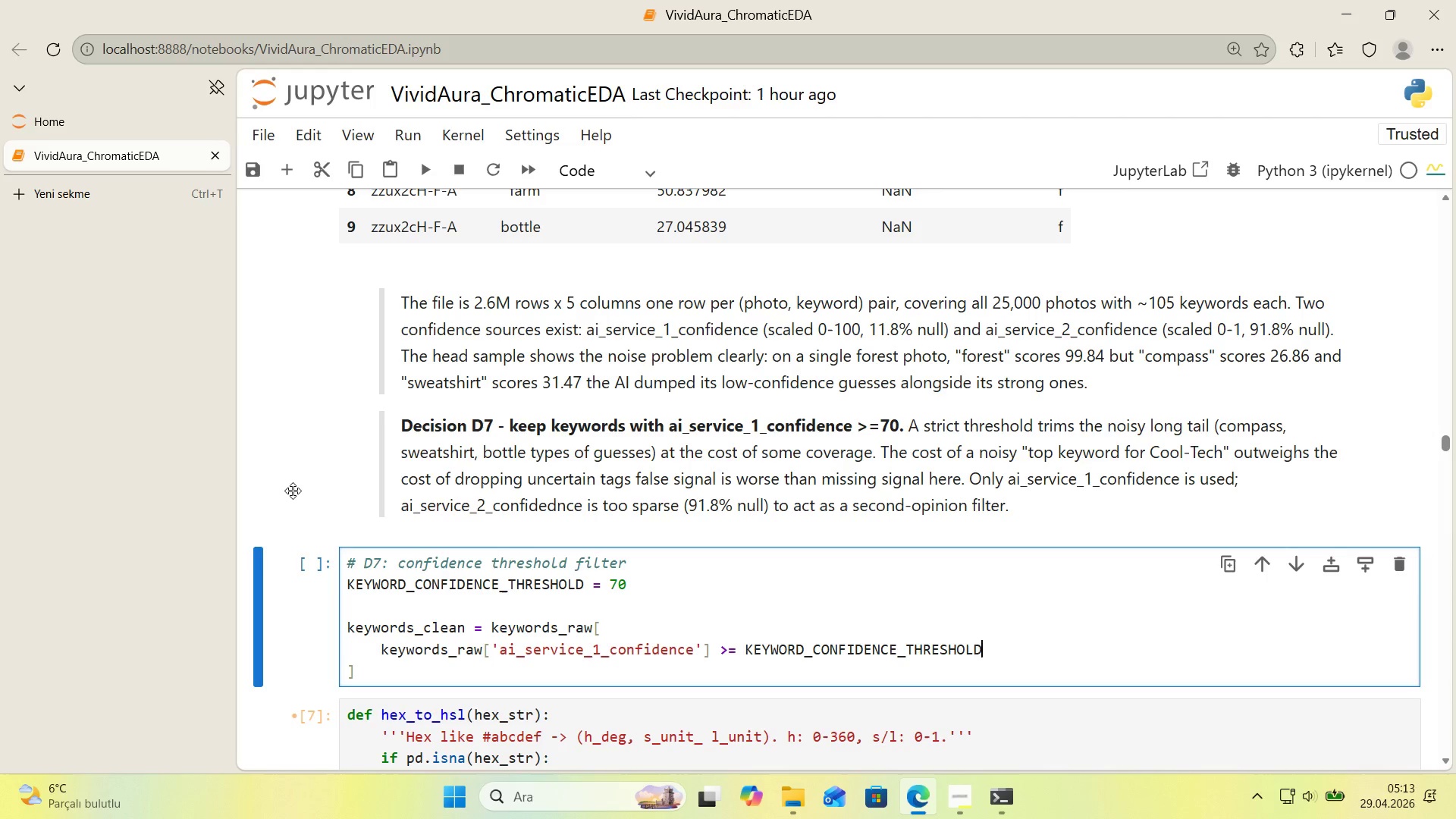 
key(ArrowDown)
 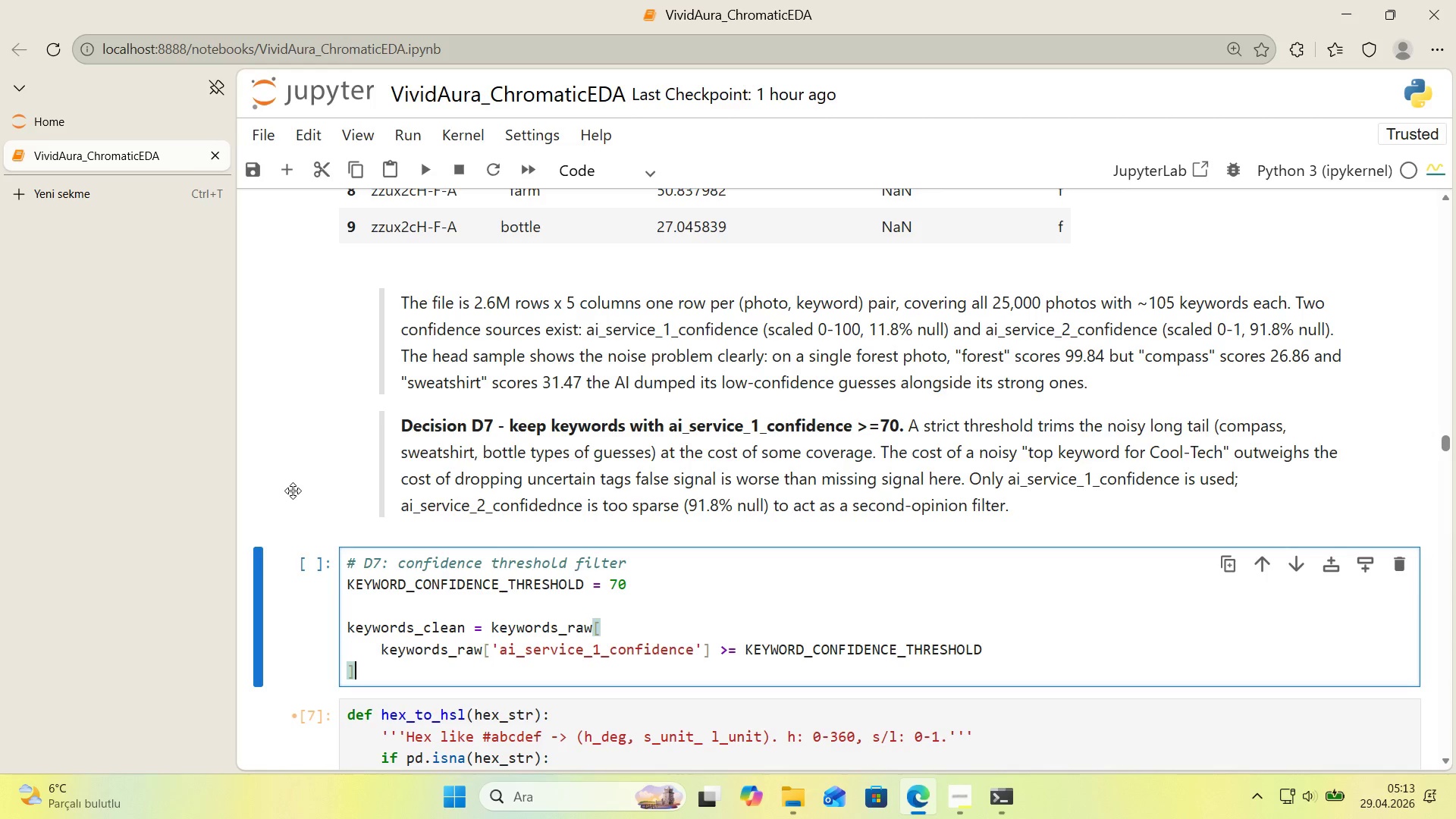 
type(.copy)
 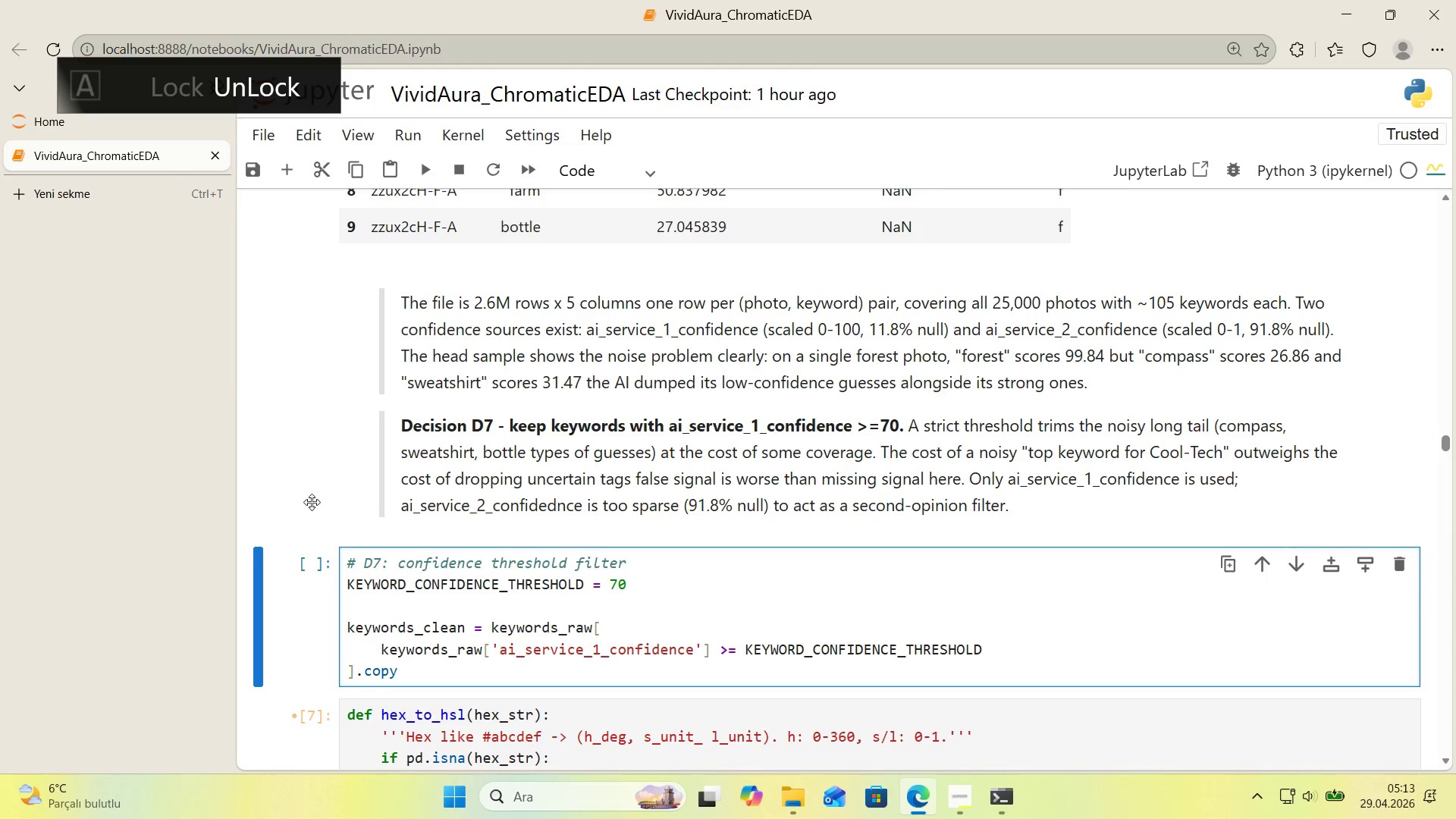 
scroll: coordinate [312, 502], scroll_direction: down, amount: 1.0
 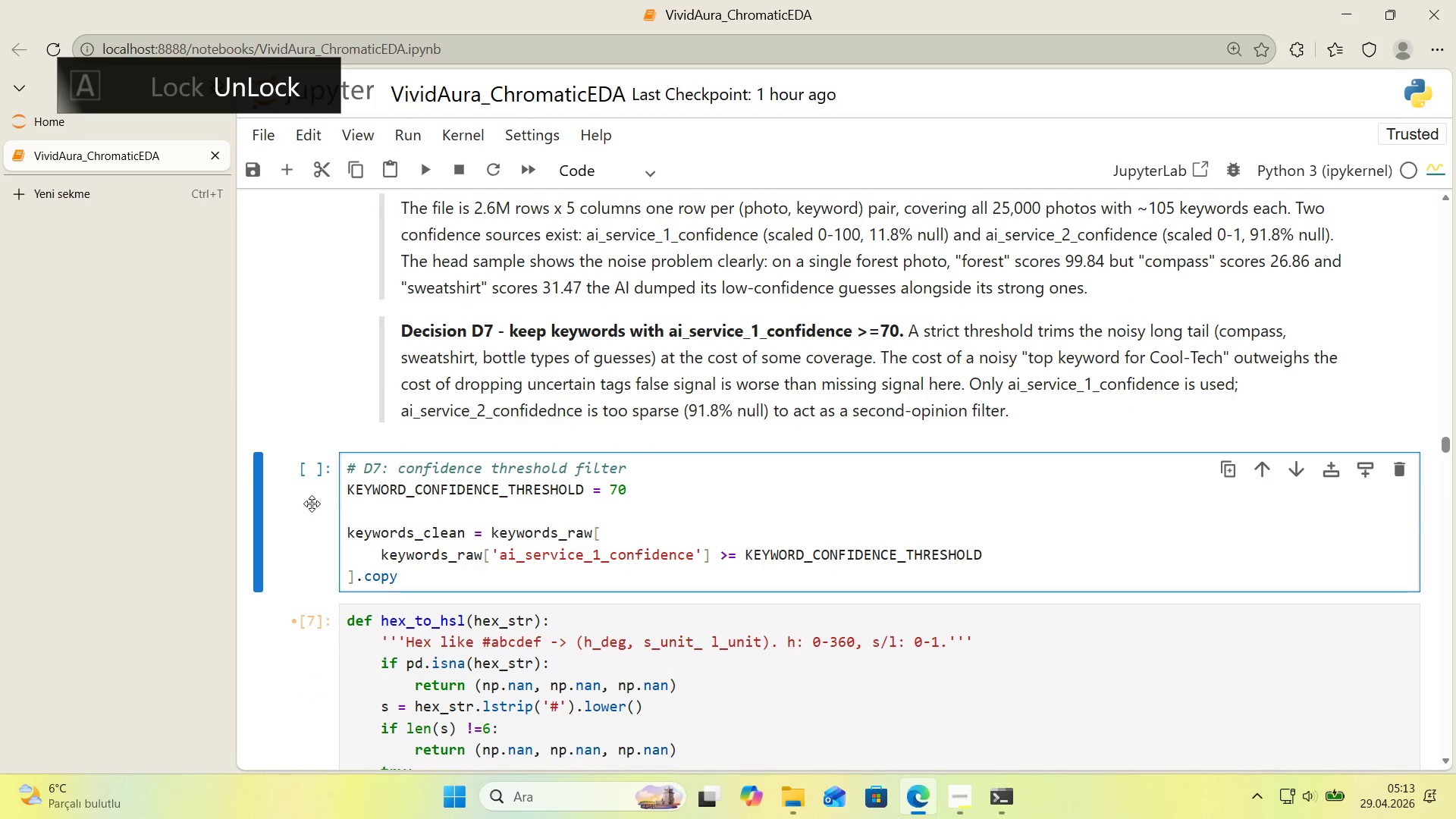 
type(*()
 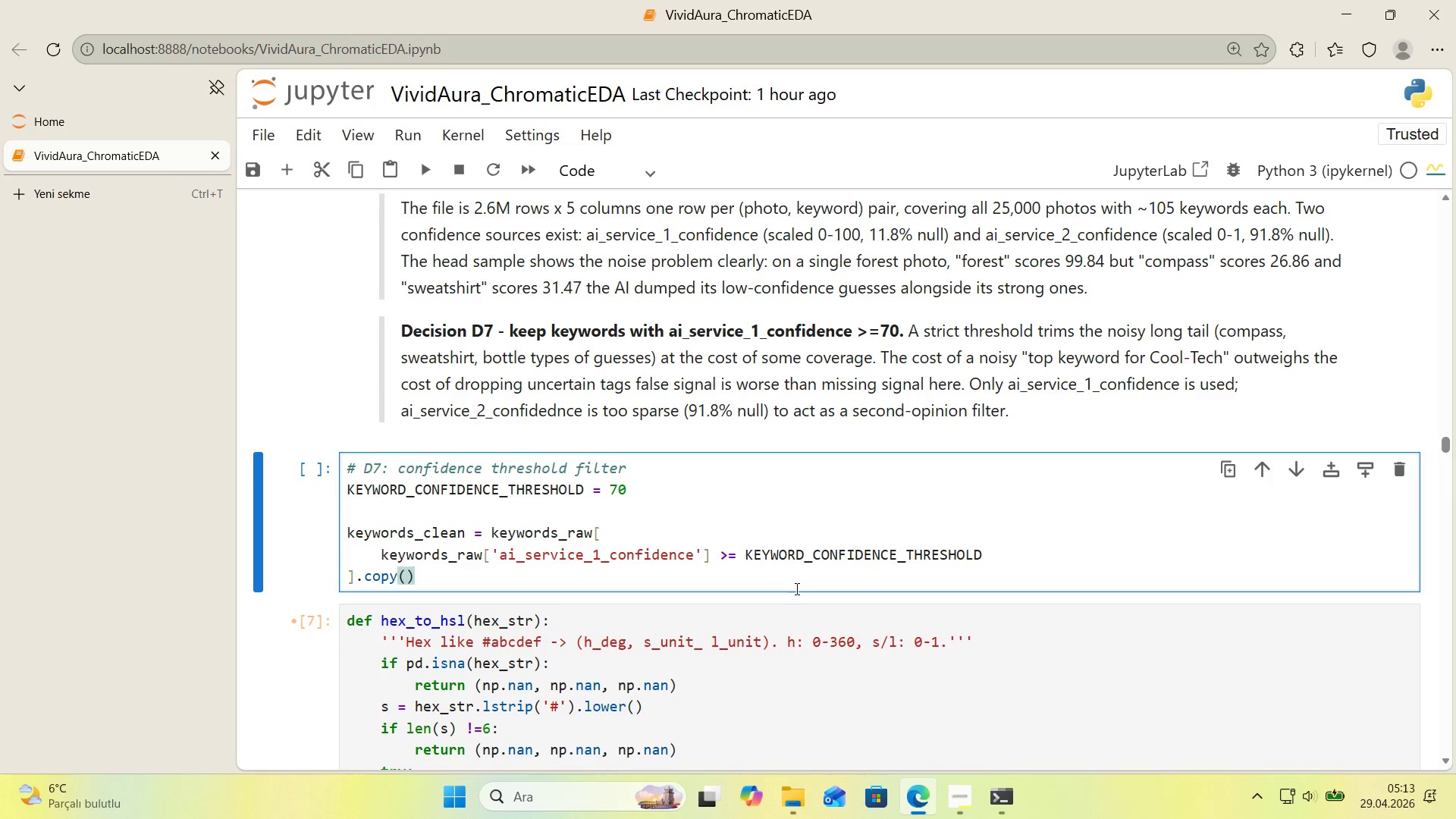 
left_click([796, 579])
 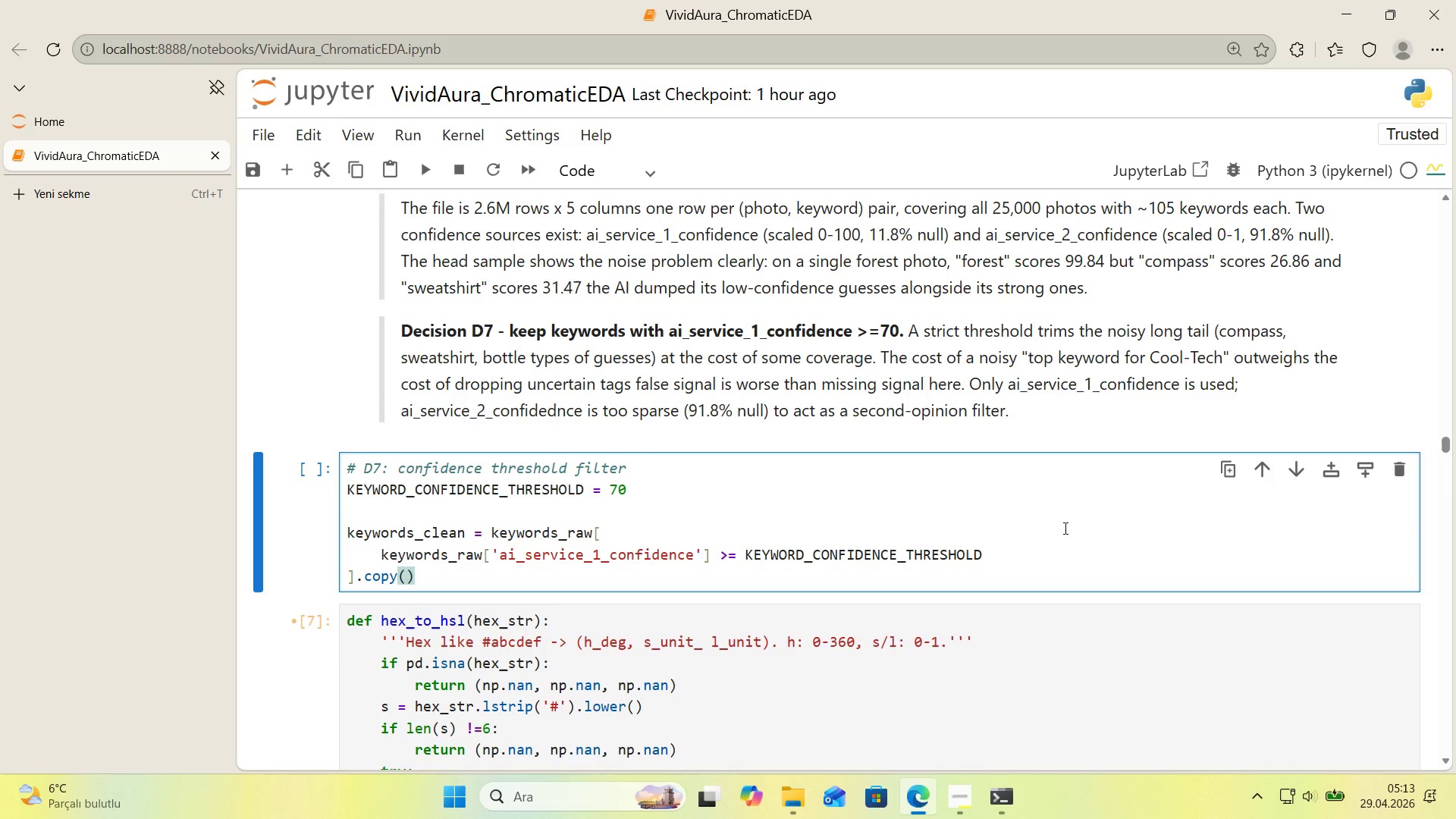 
key(Enter)
 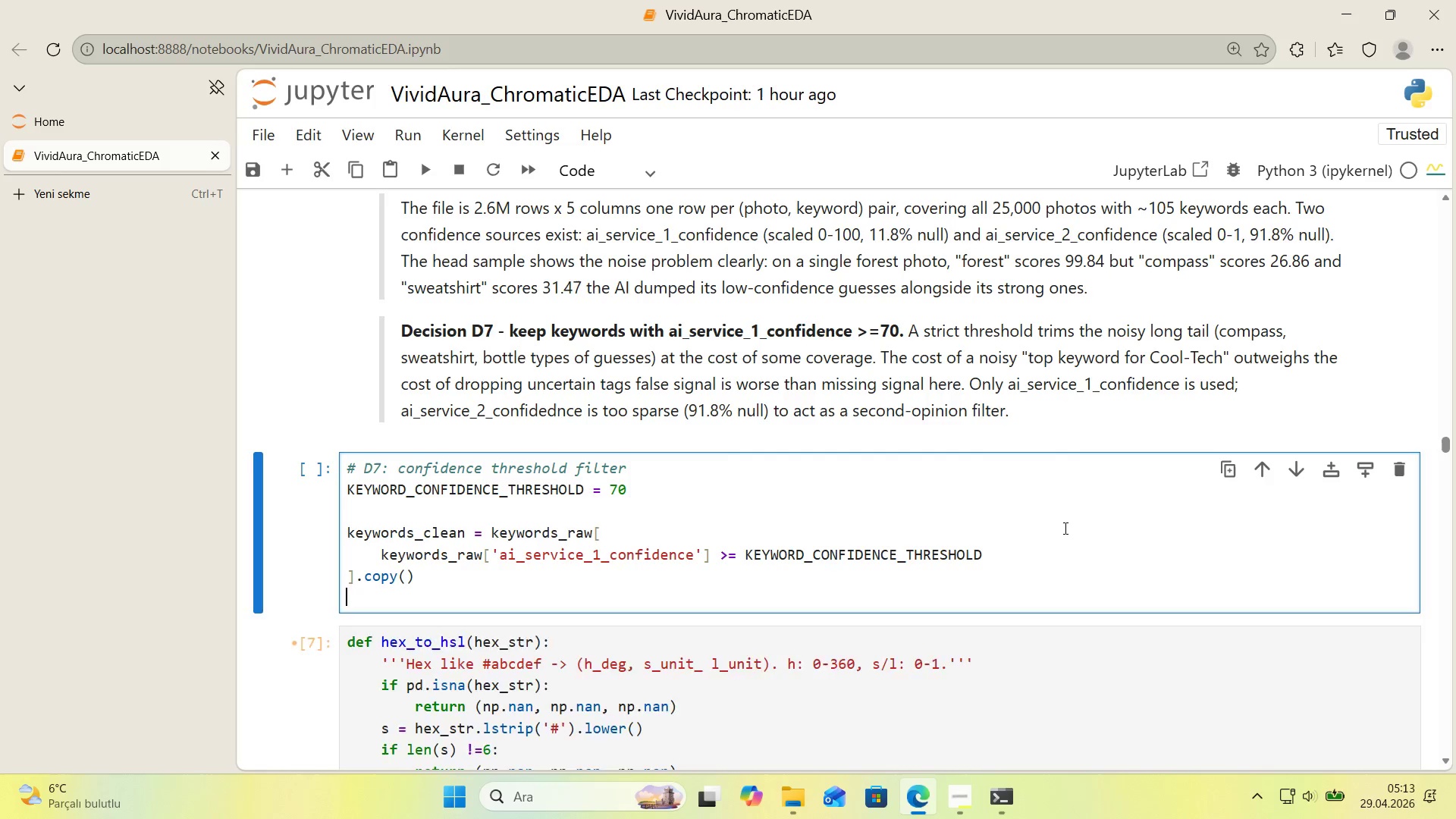 
key(Enter)
 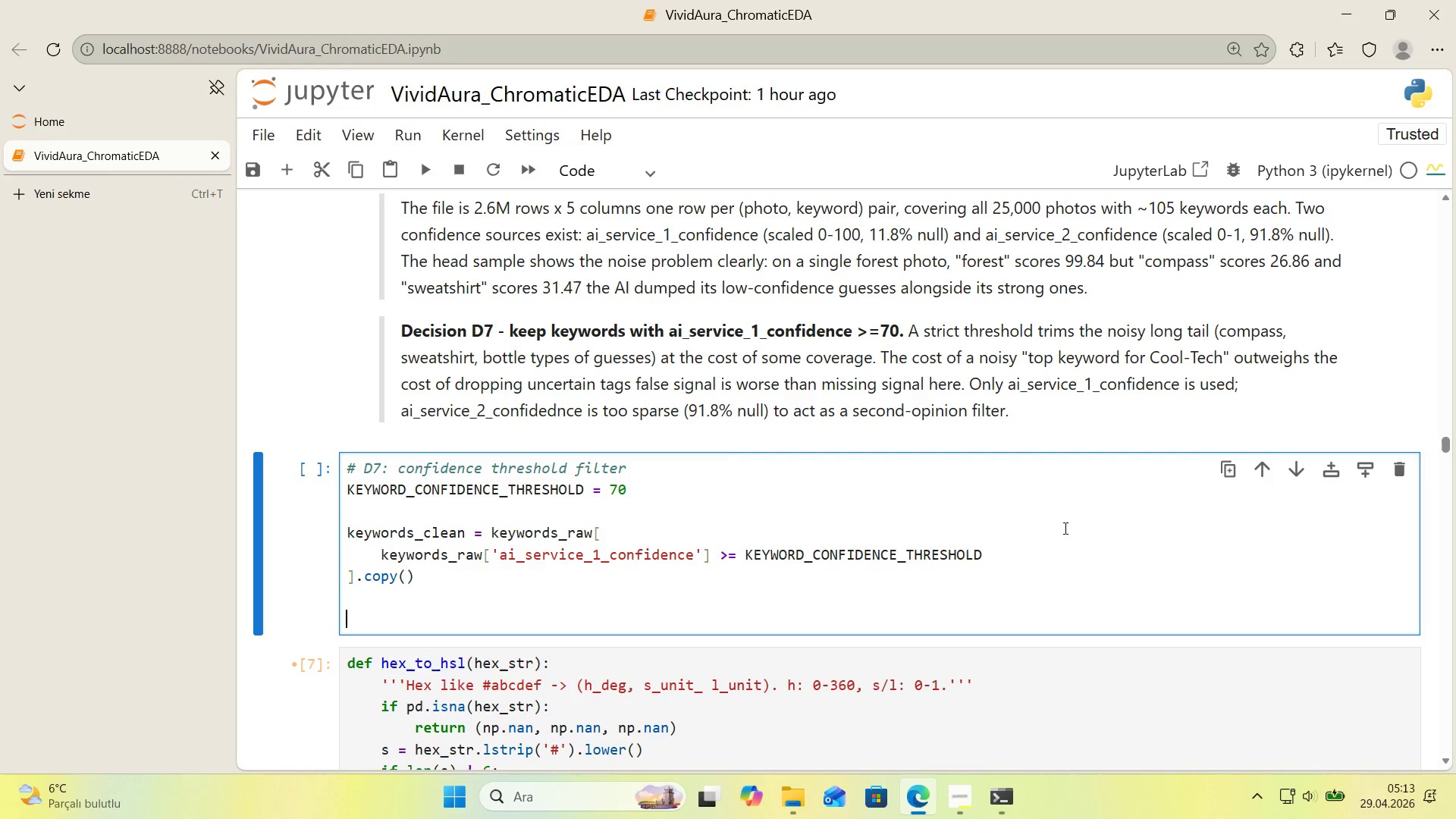 
key(ArrowUp)
 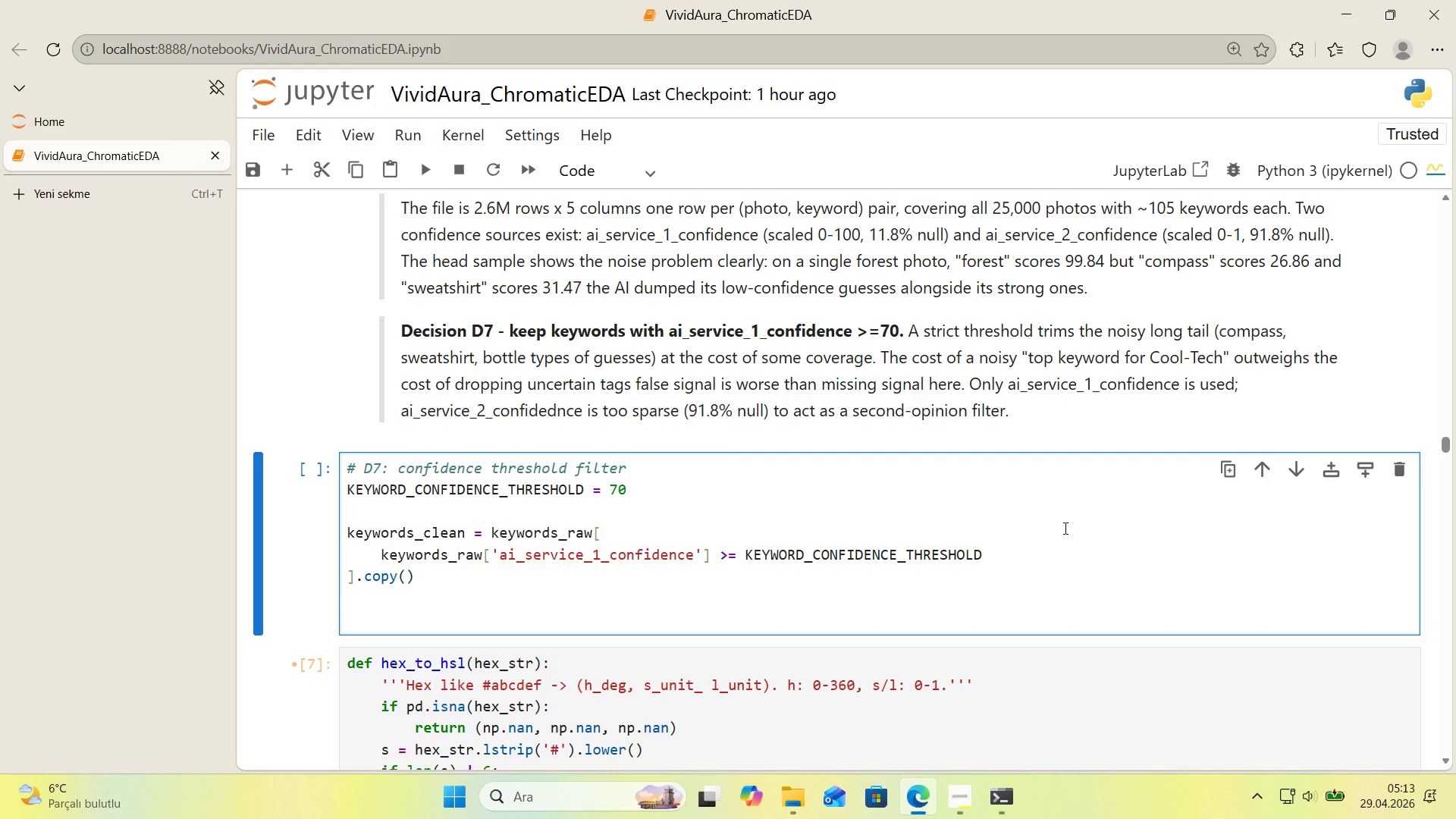 
key(ArrowDown)
 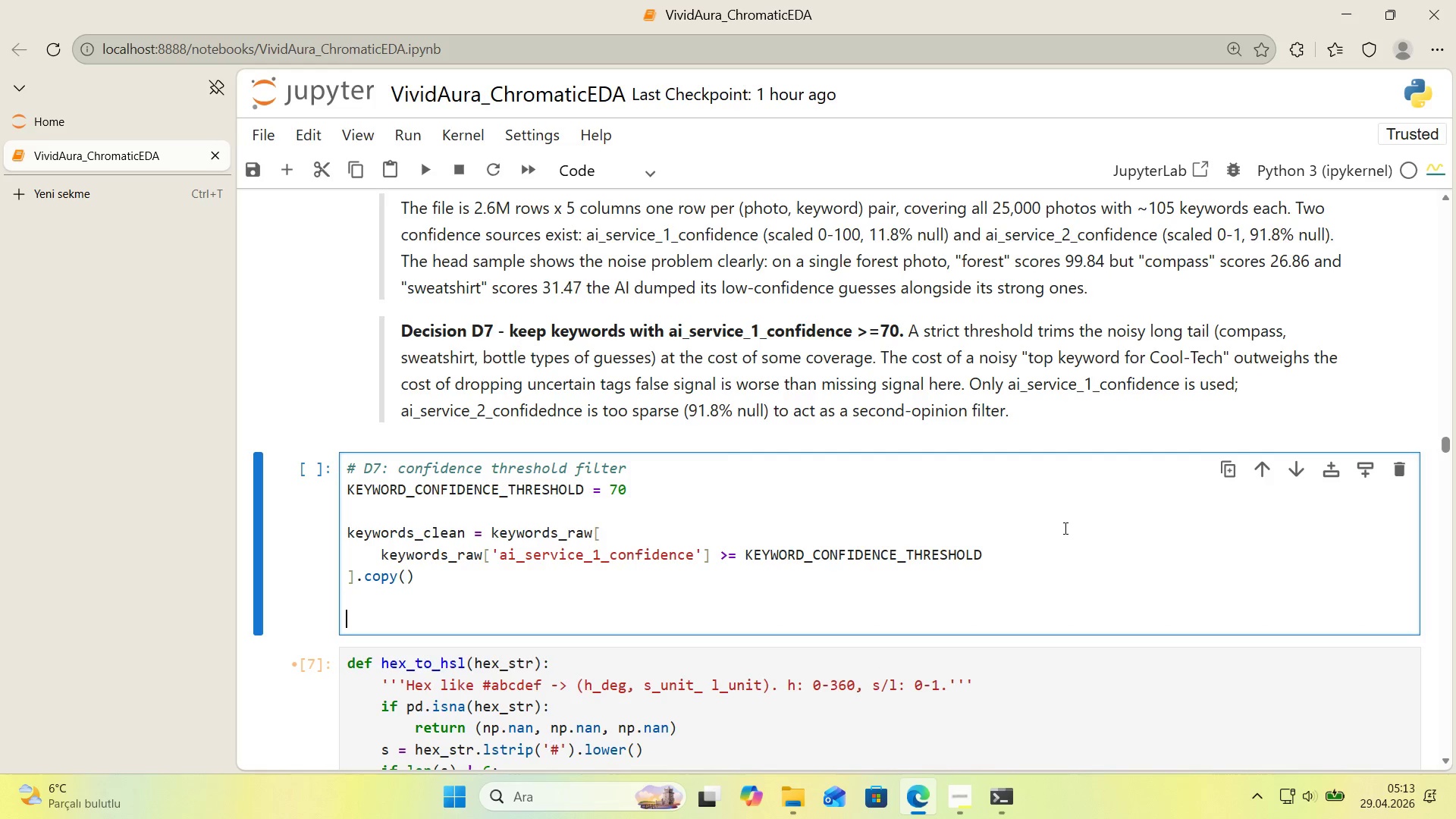 
key(R)
 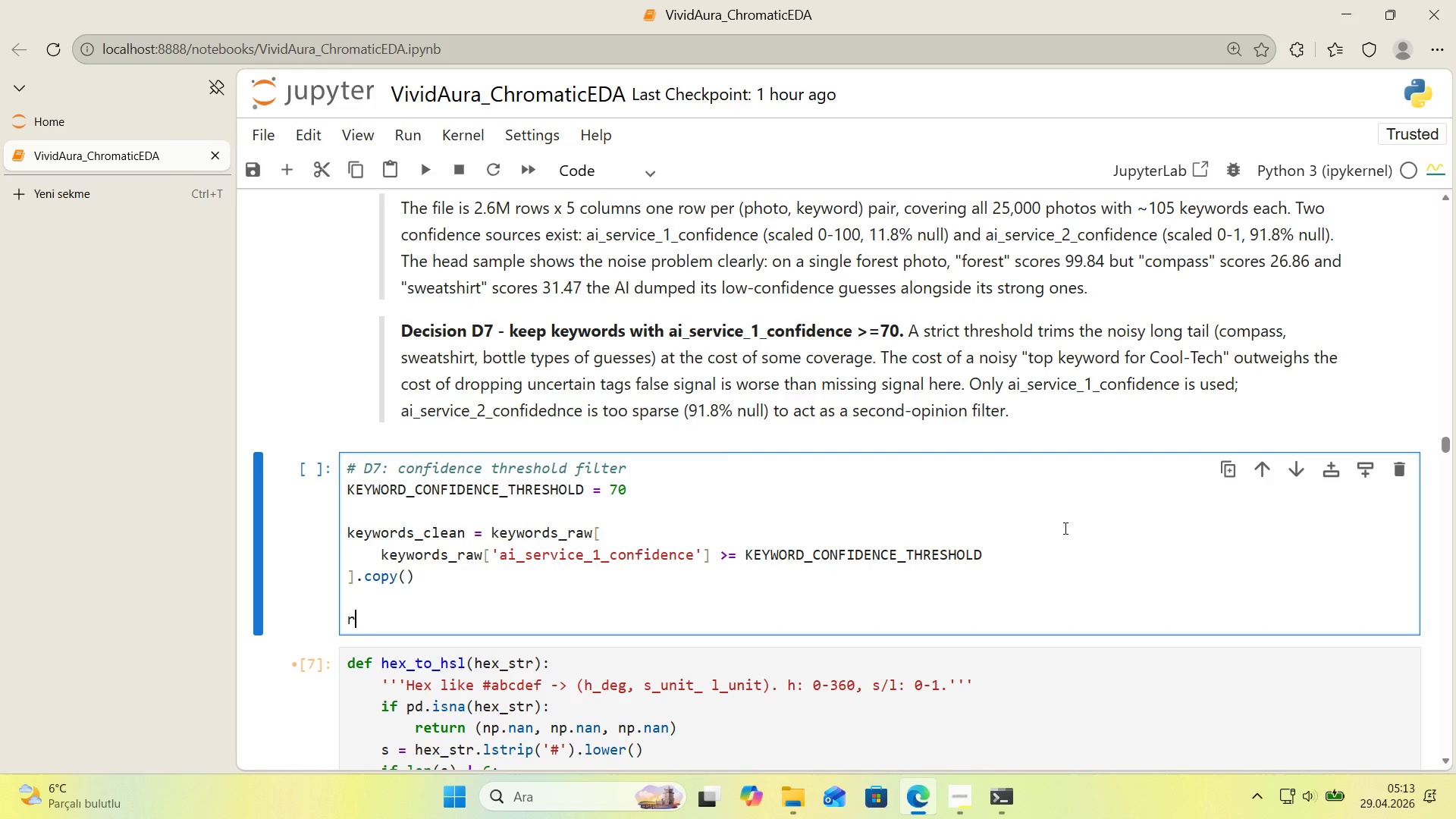 
key(Backspace)
 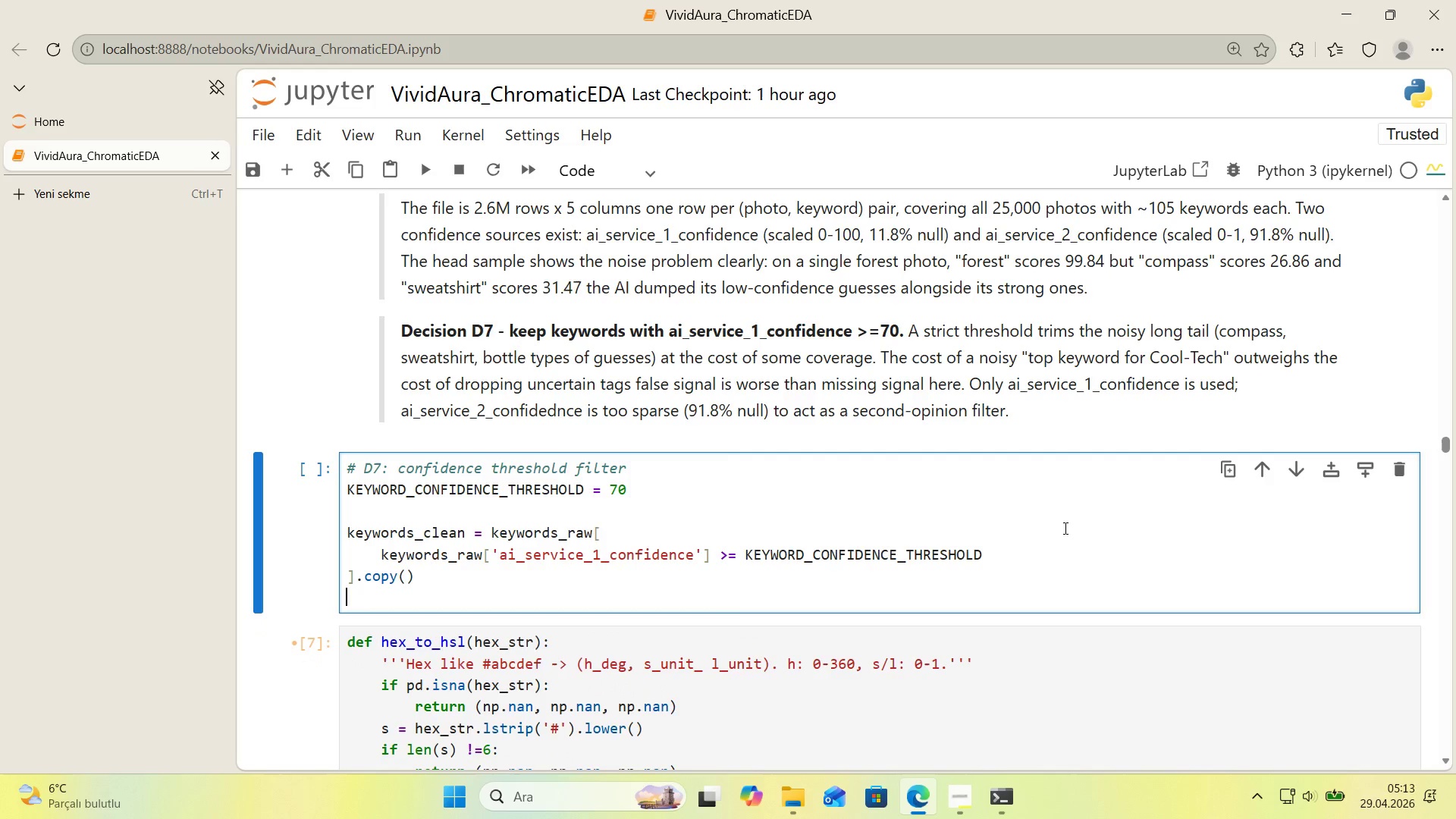 
key(Backspace)
 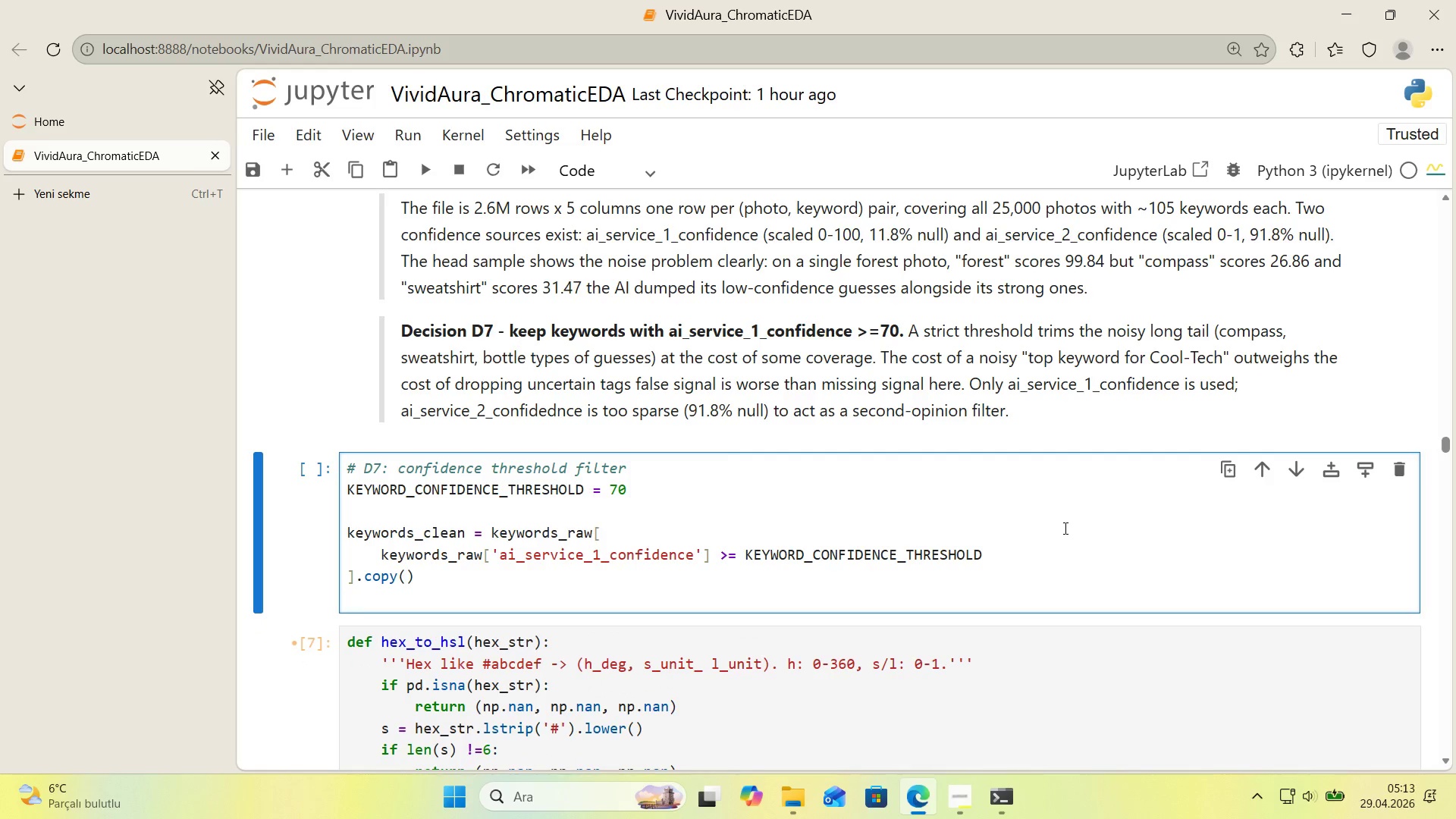 
key(Enter)
 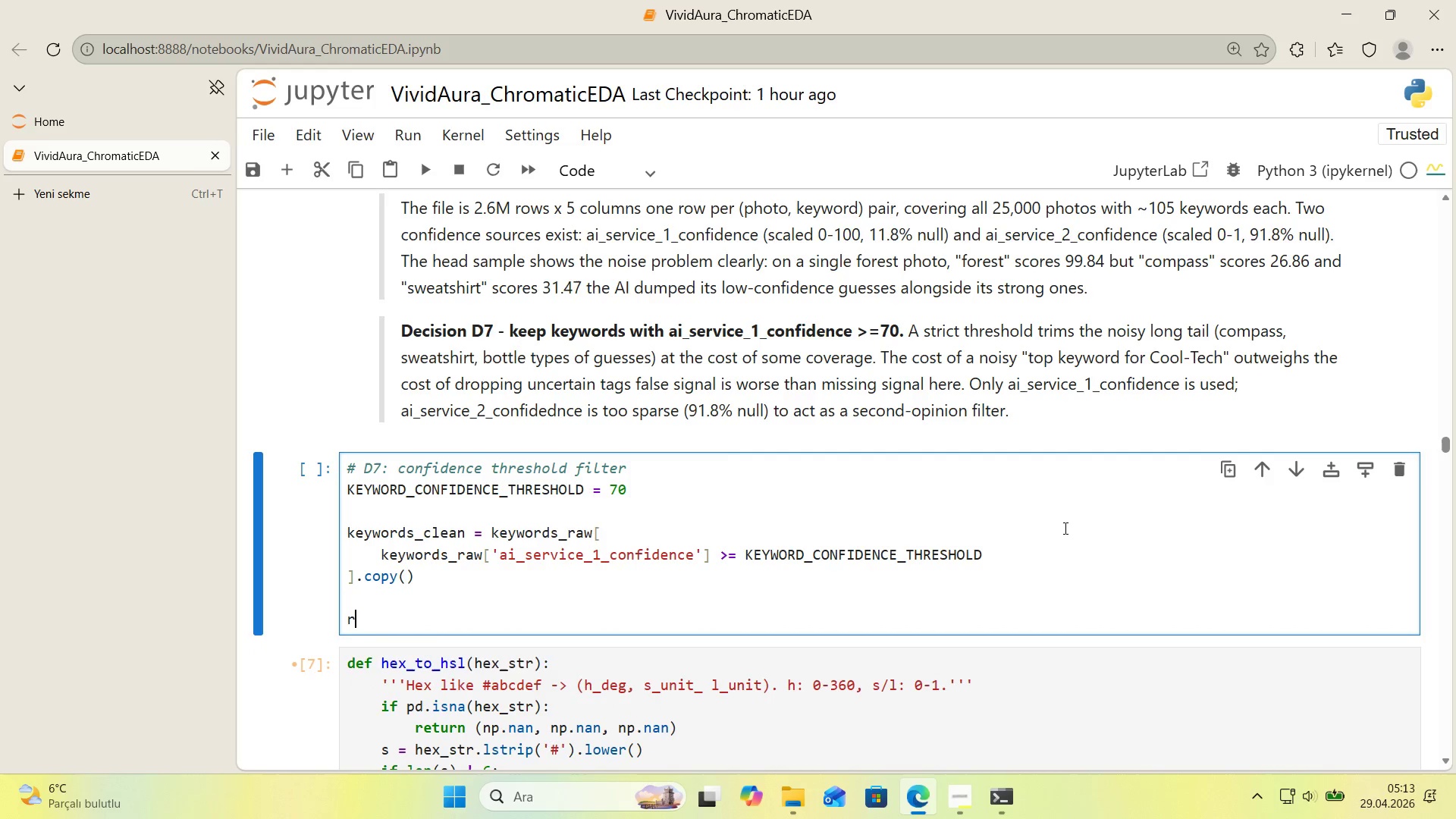 
type(rows_before ) len*()
 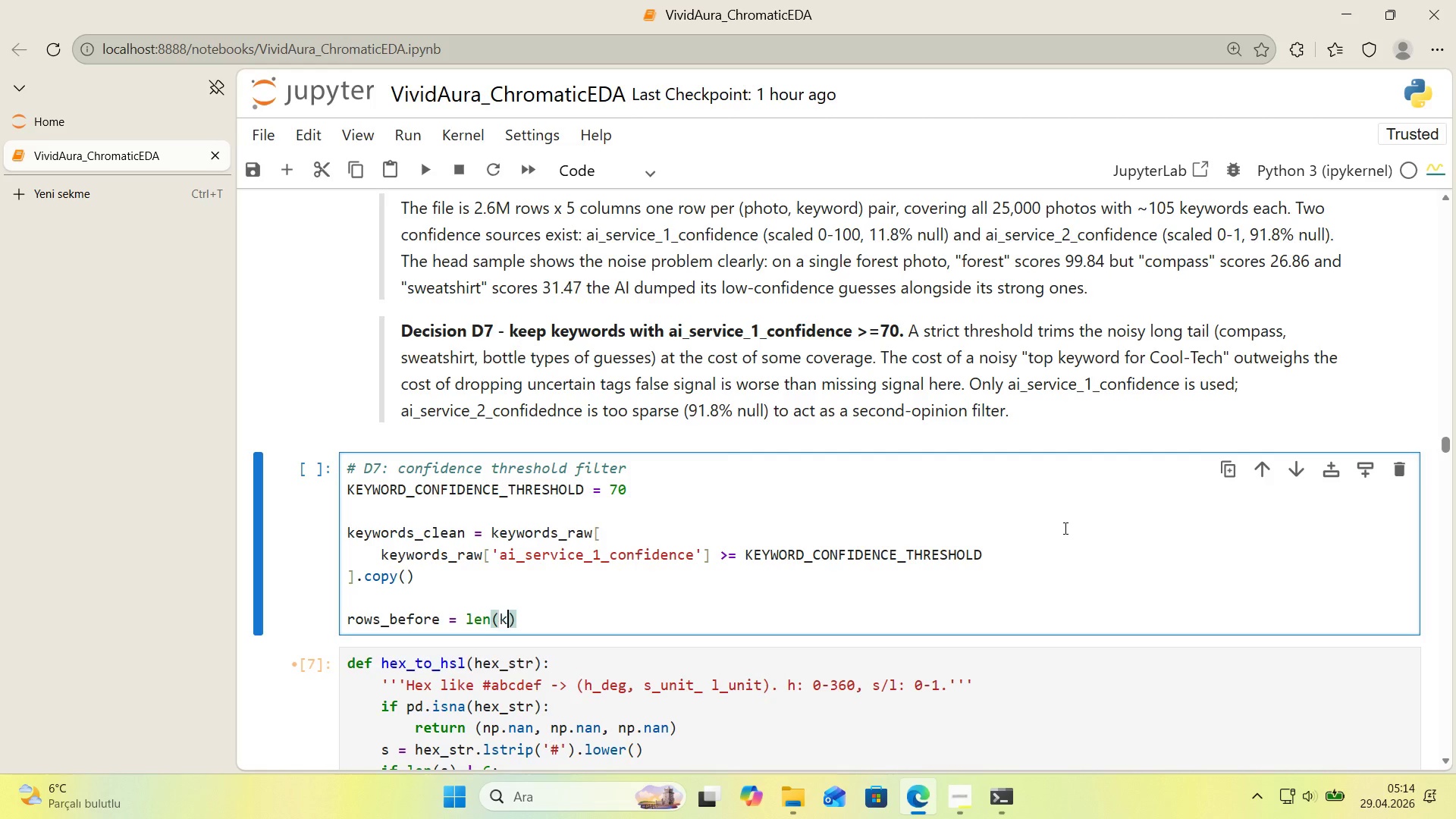 
 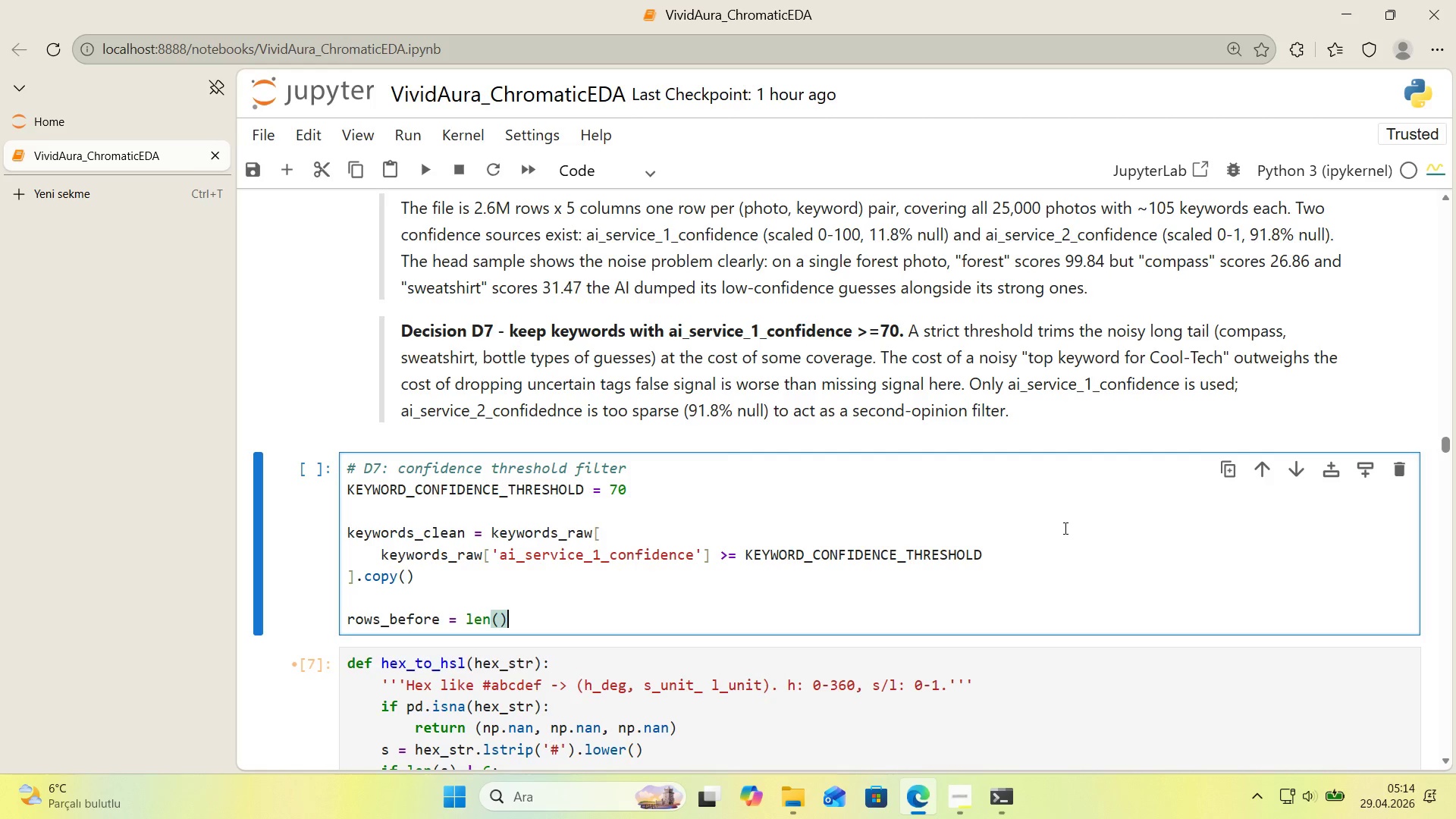 
key(ArrowLeft)
 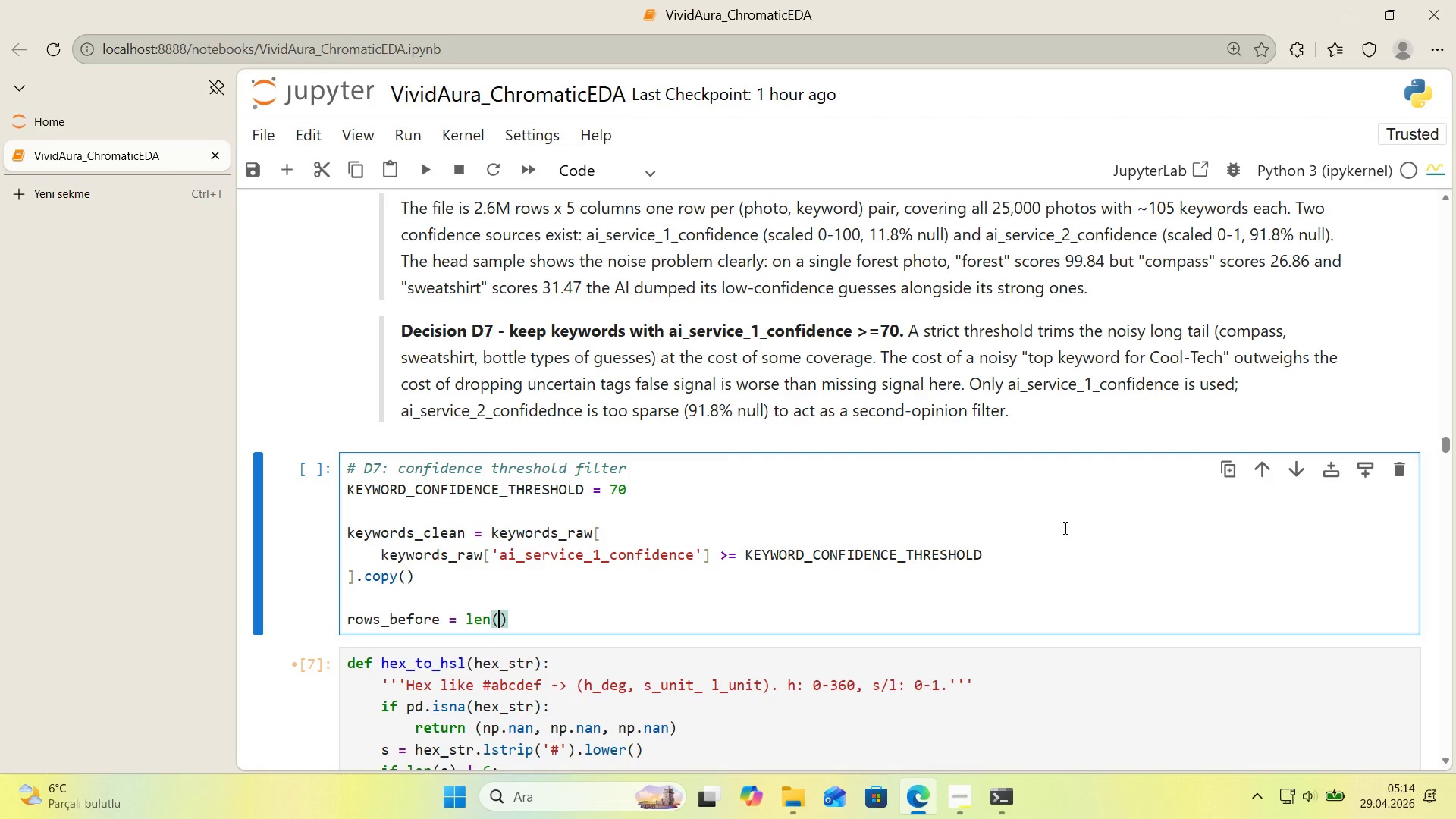 
type(key_)
key(Backspace)
type(words_row)
 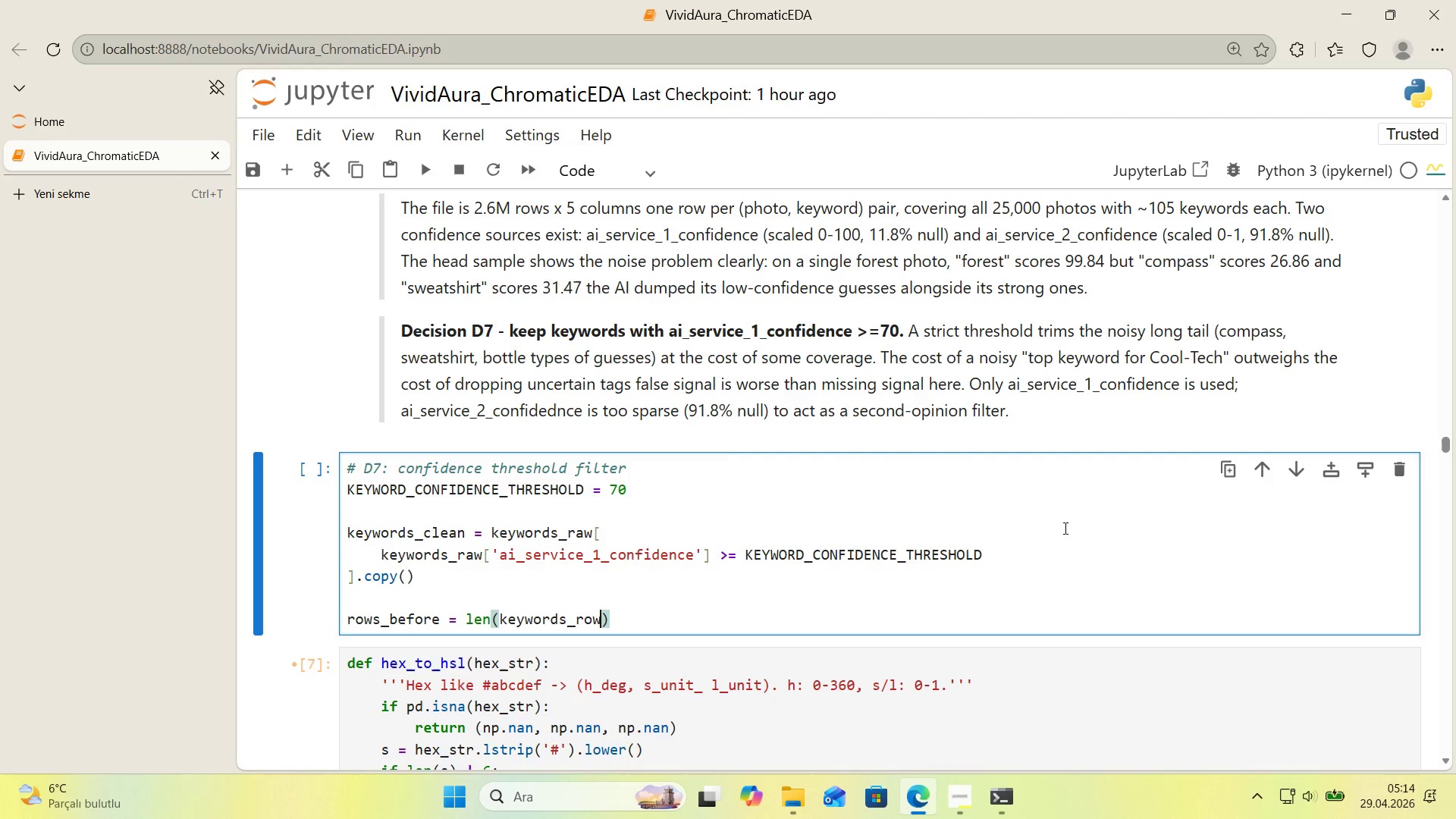 
key(ArrowRight)
 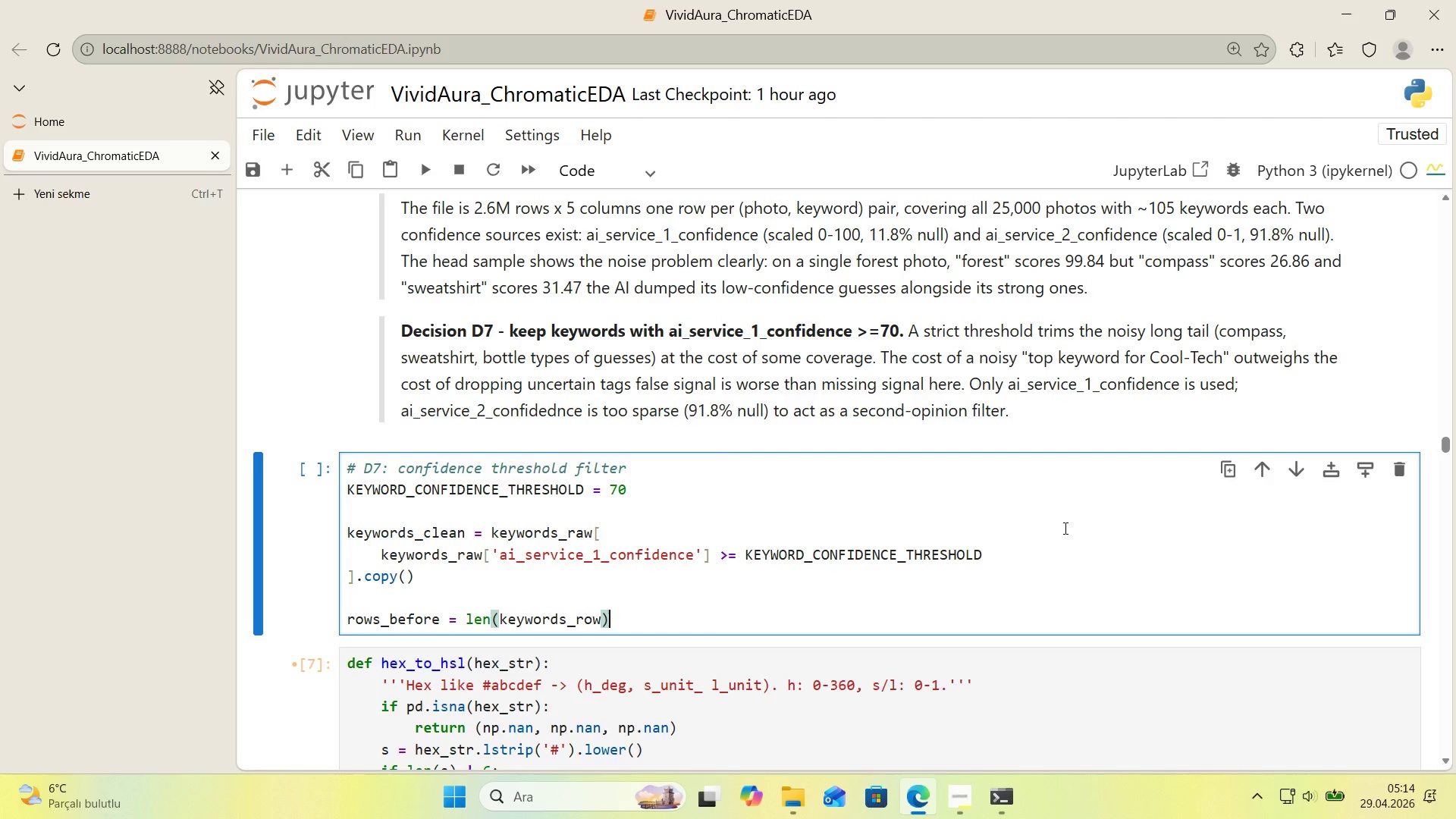 
key(Enter)
 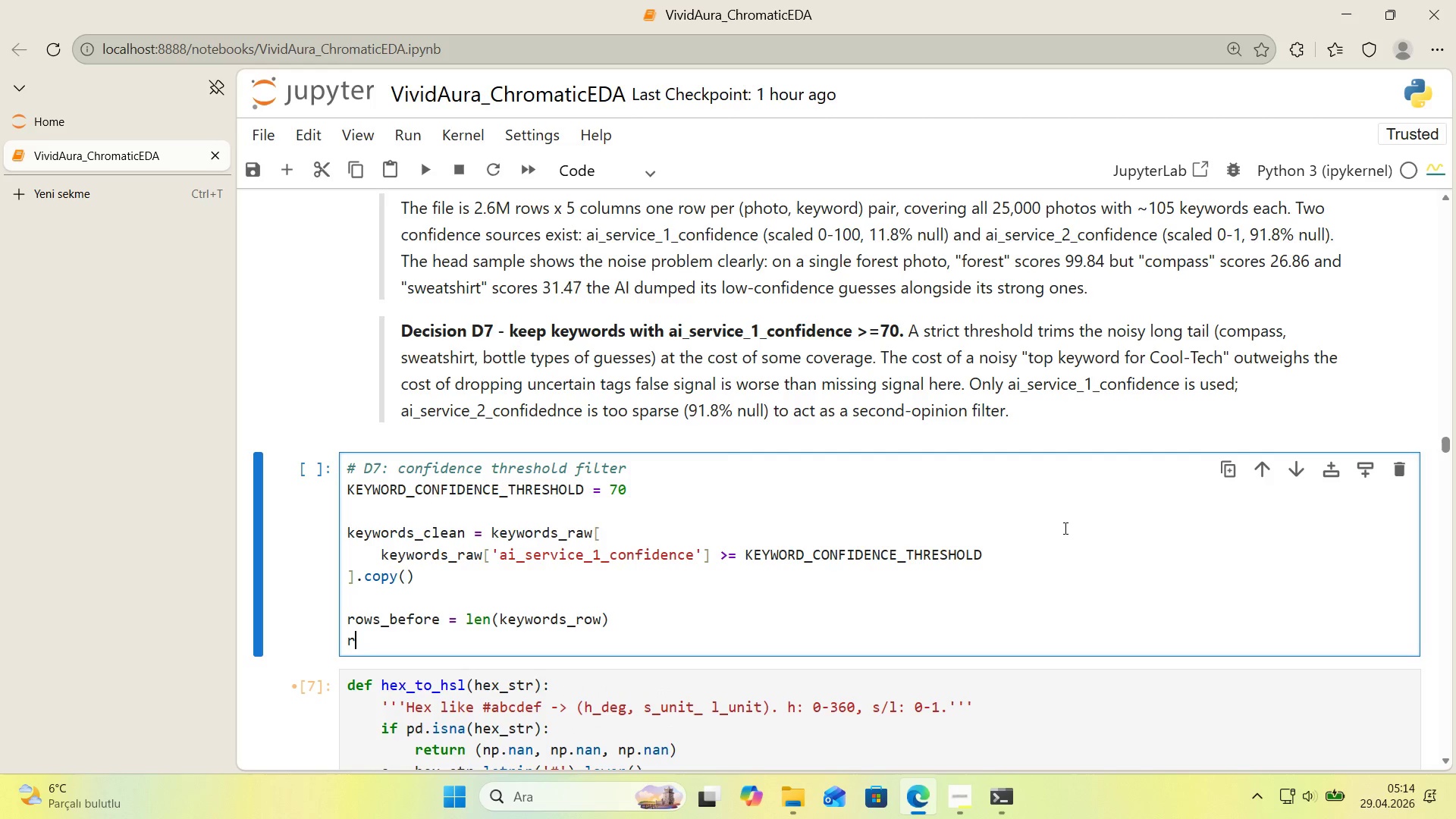 
type(rows_after ) len*()
 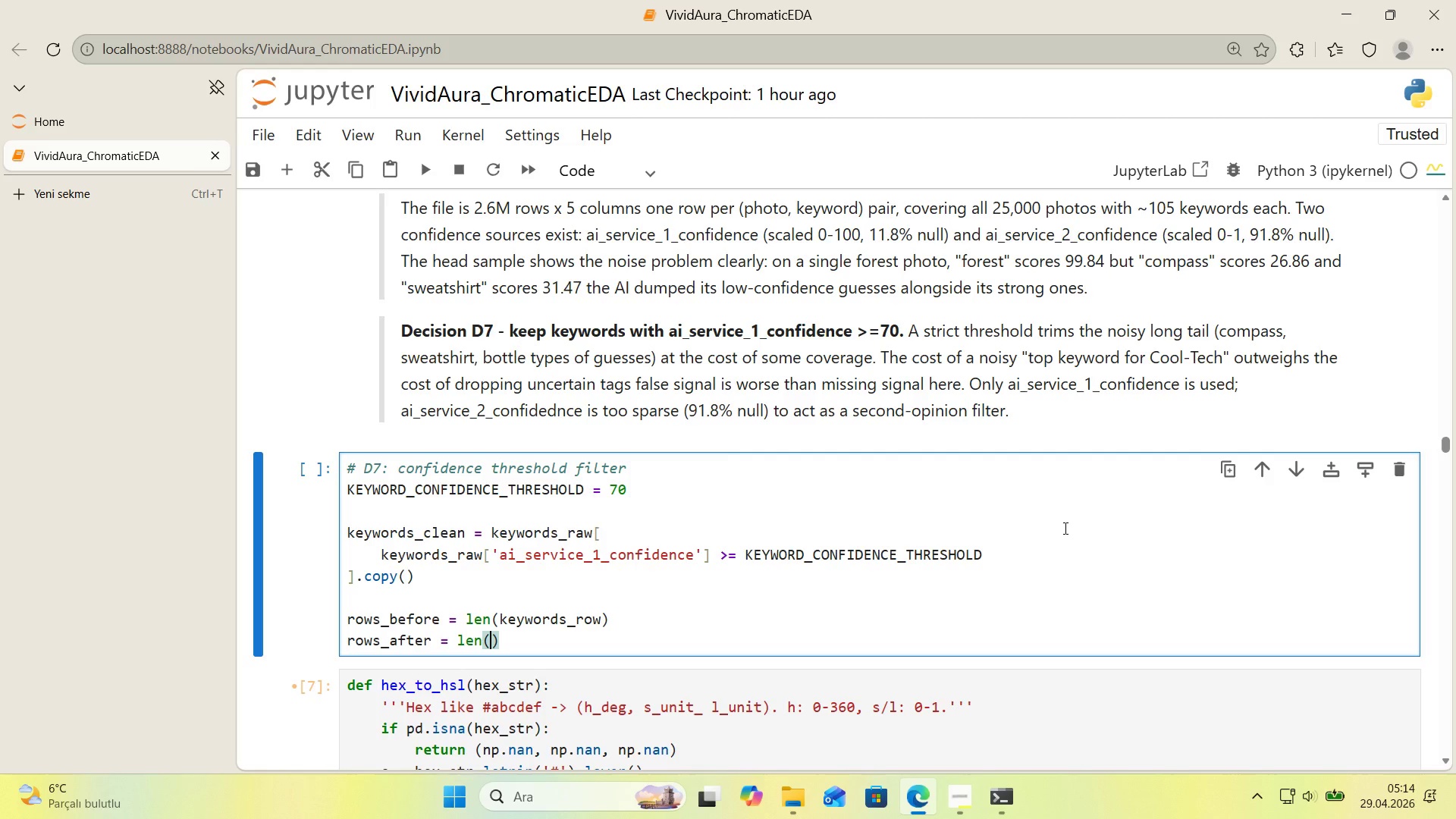 
 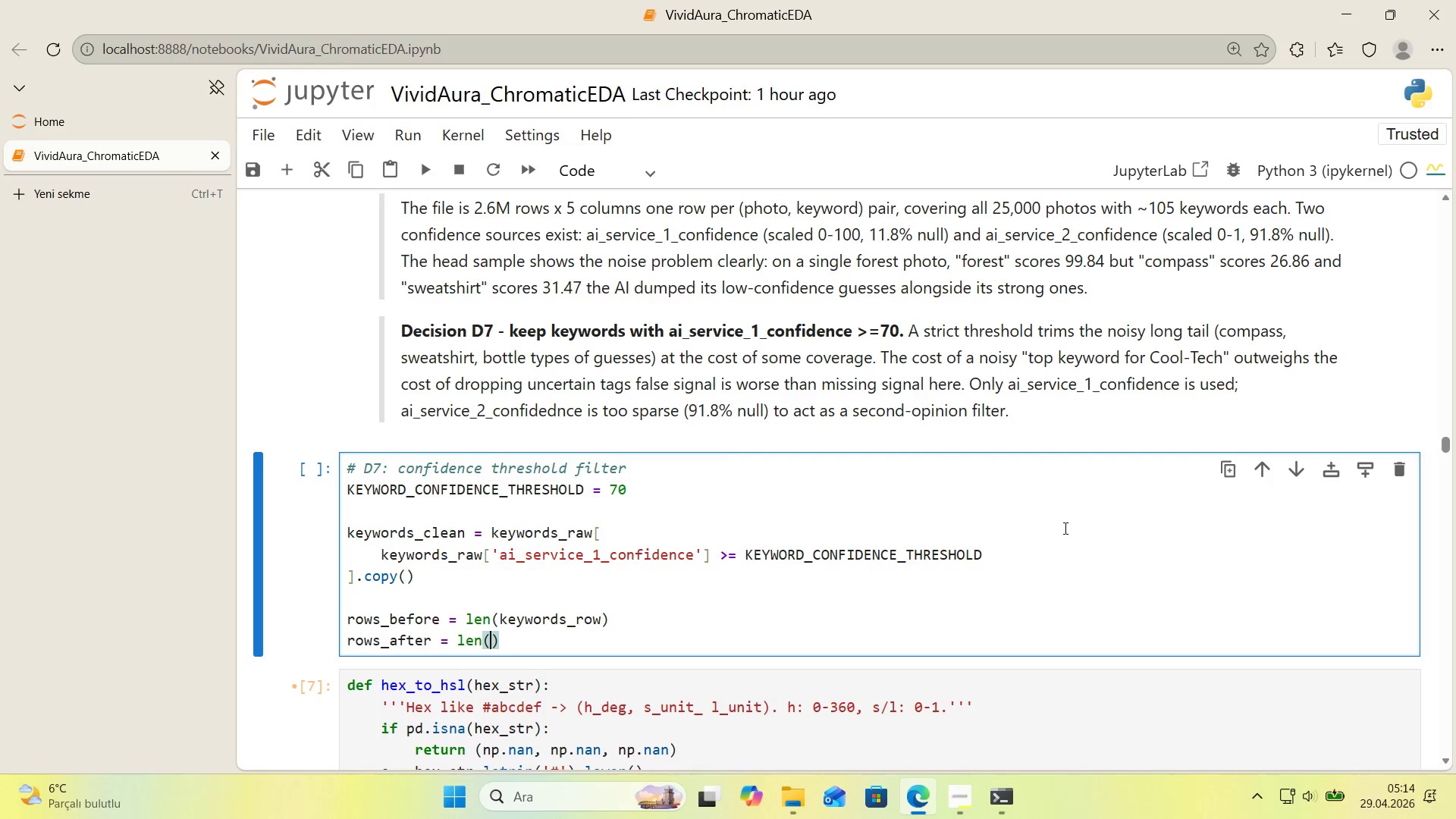 
key(ArrowLeft)
 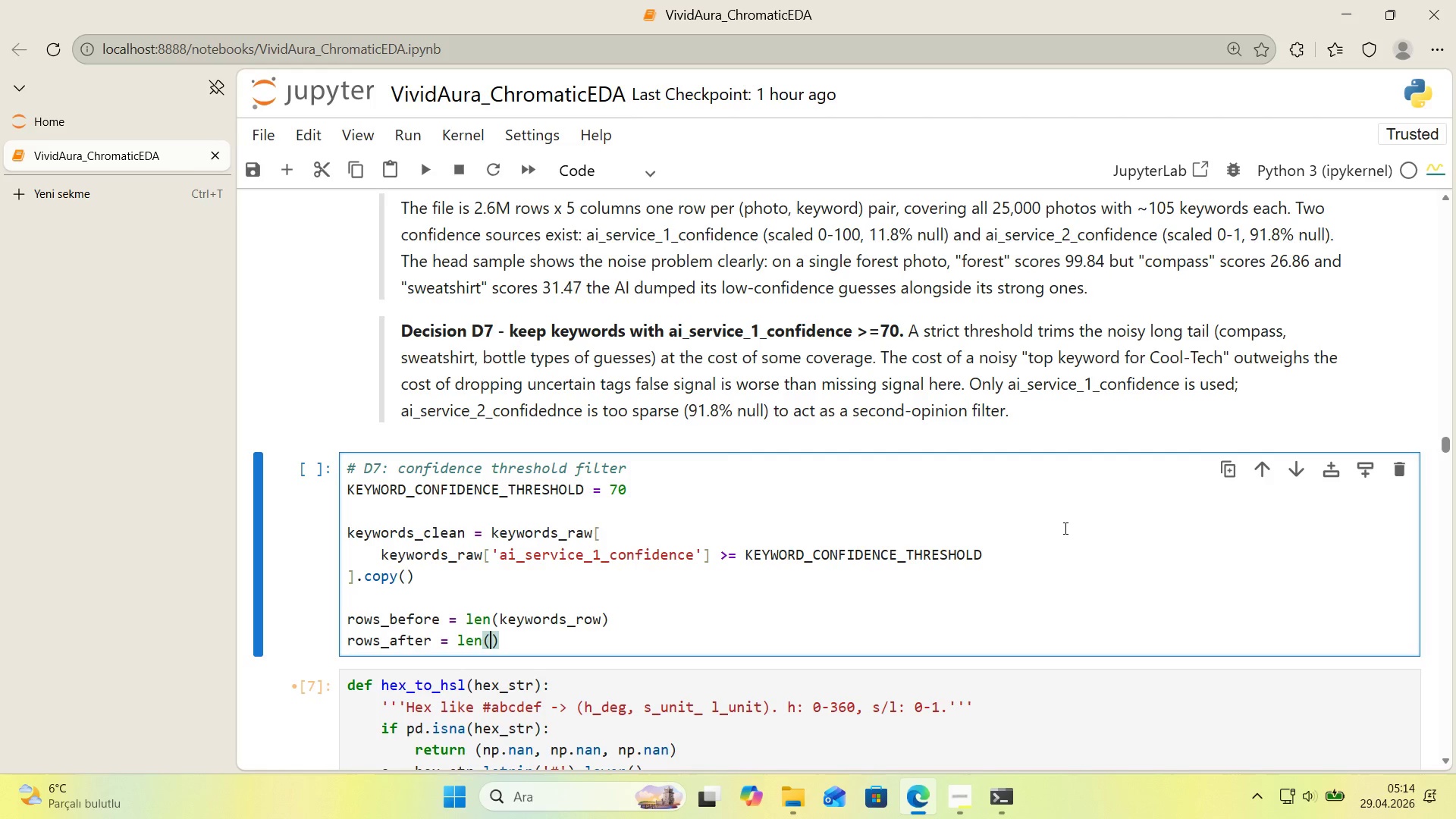 
type(keywwor)
key(Backspace)
key(Backspace)
key(Backspace)
type(ords_clean)
 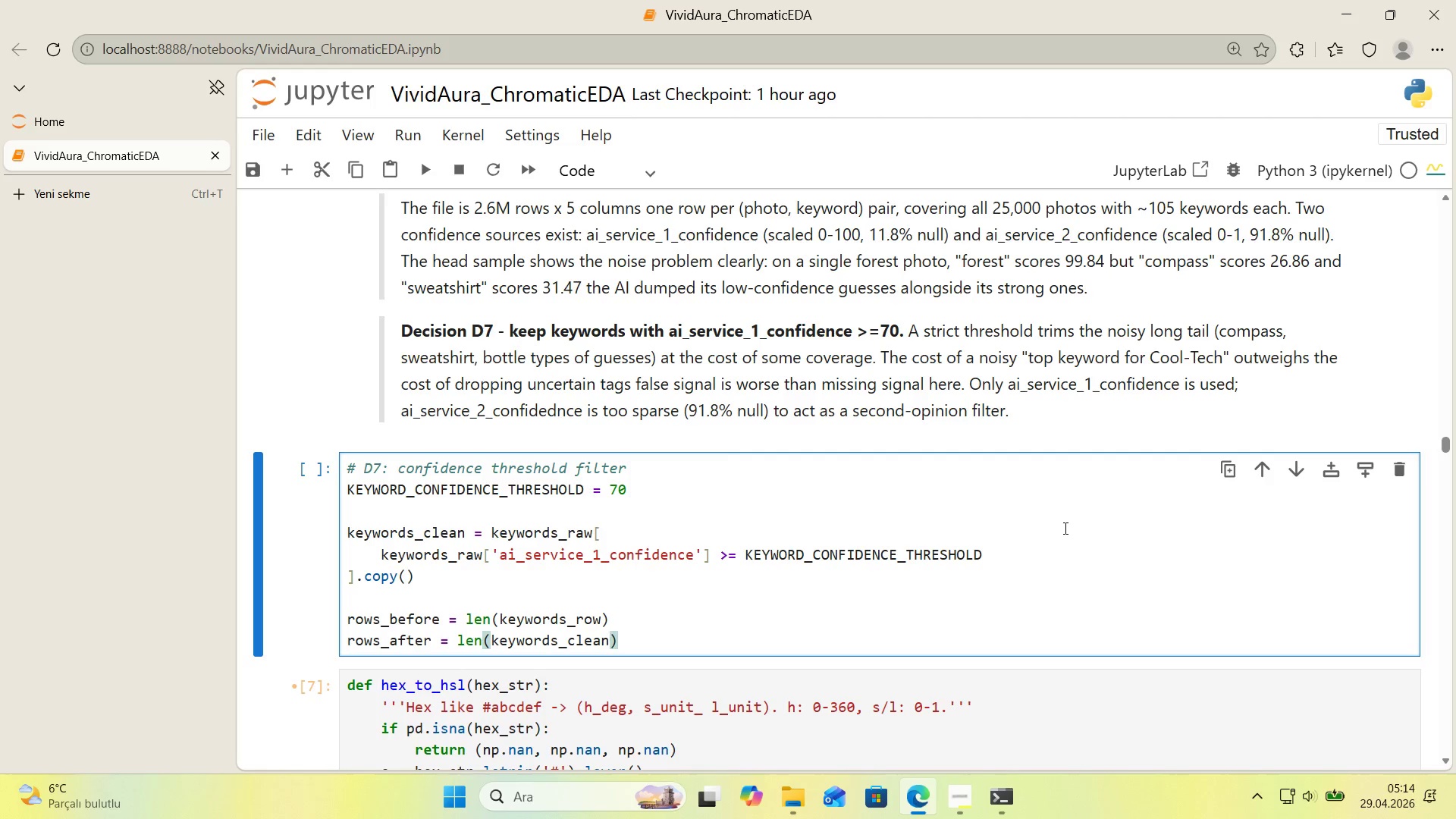 
key(ArrowRight)
 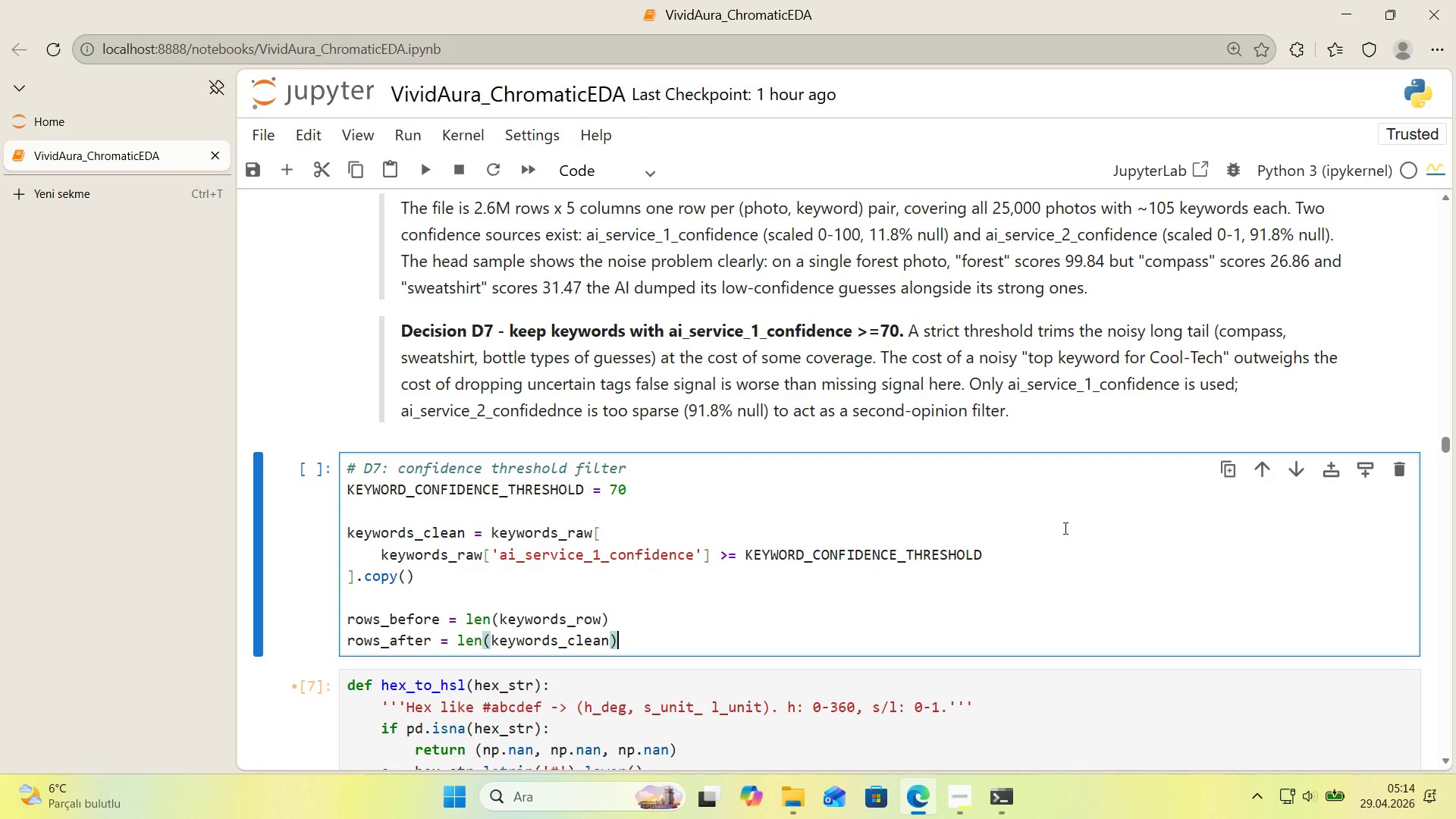 
key(Enter)
 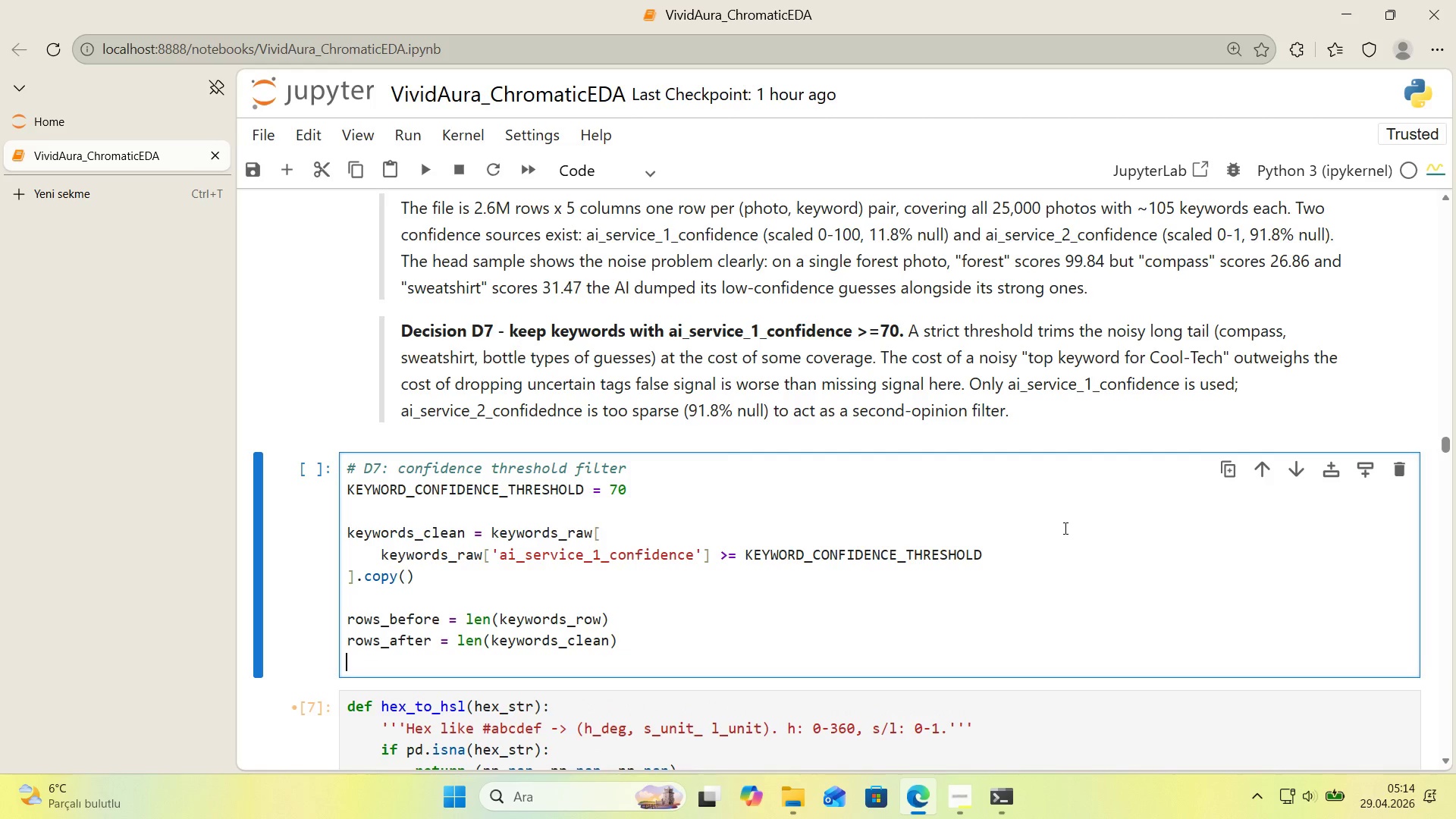 
type(photos_before ) keywords_raw)
 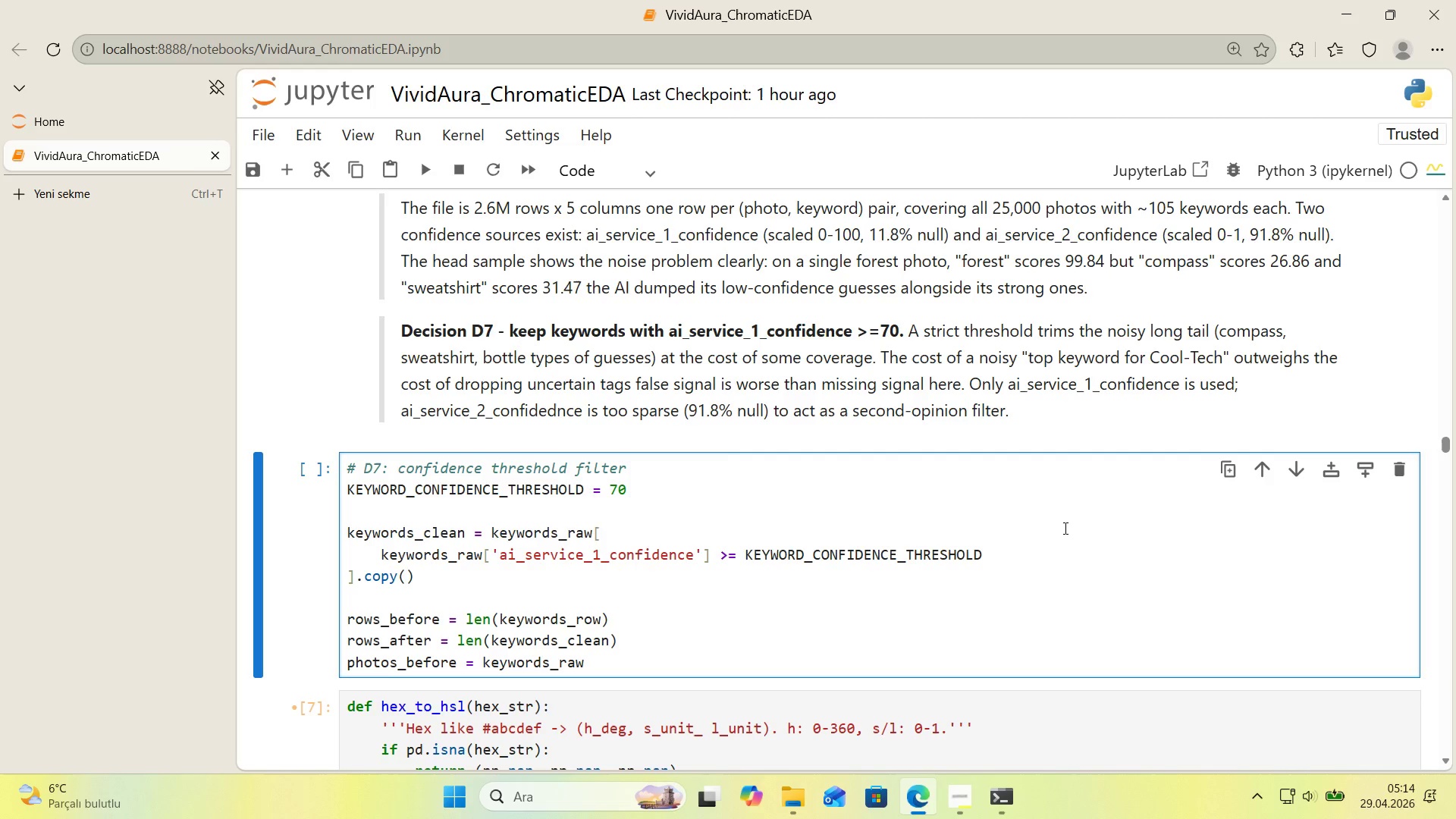 
key(Alt+Control+8)
 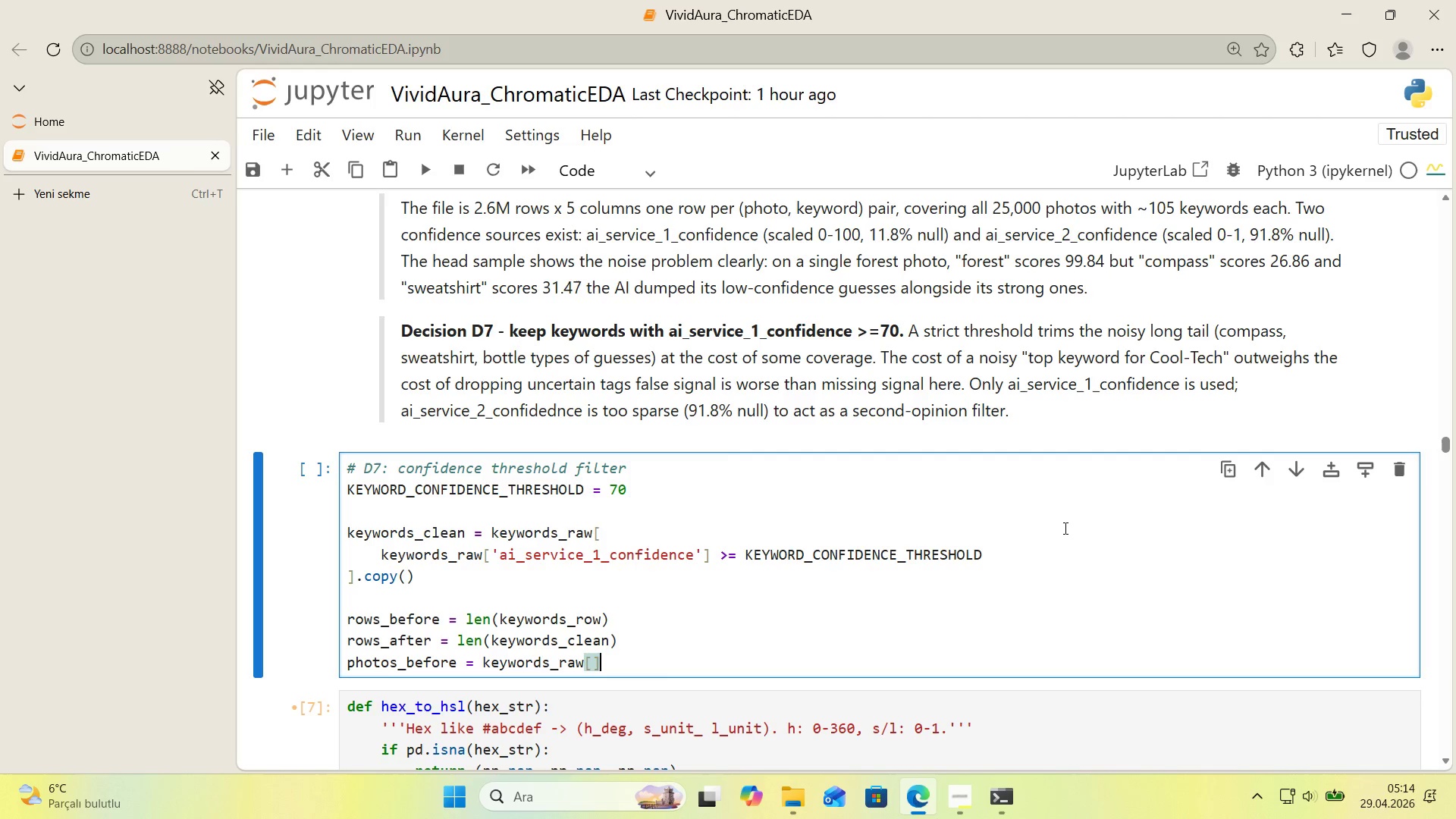 
key(Alt+Control+9)
 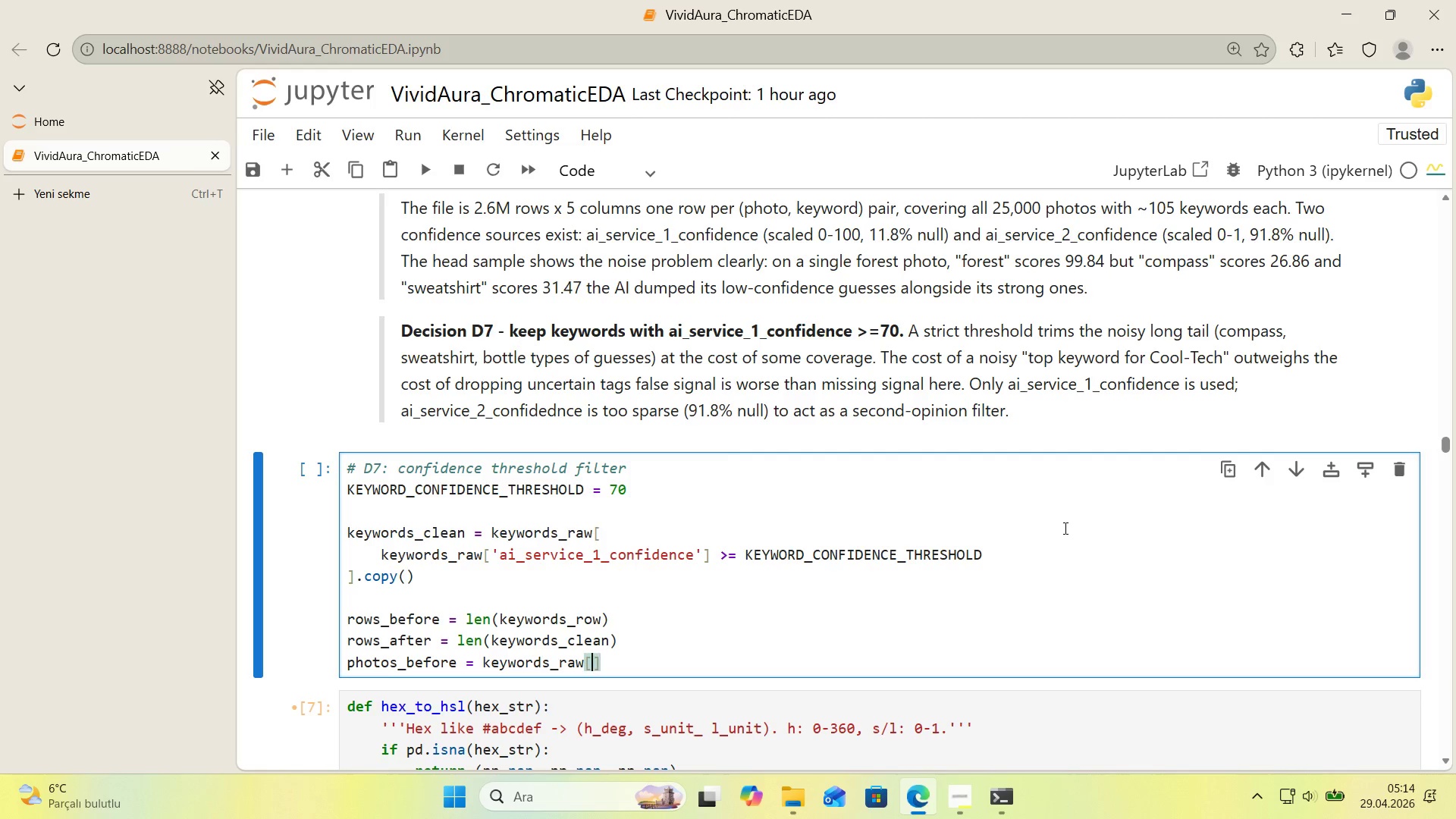 
key(ArrowLeft)
 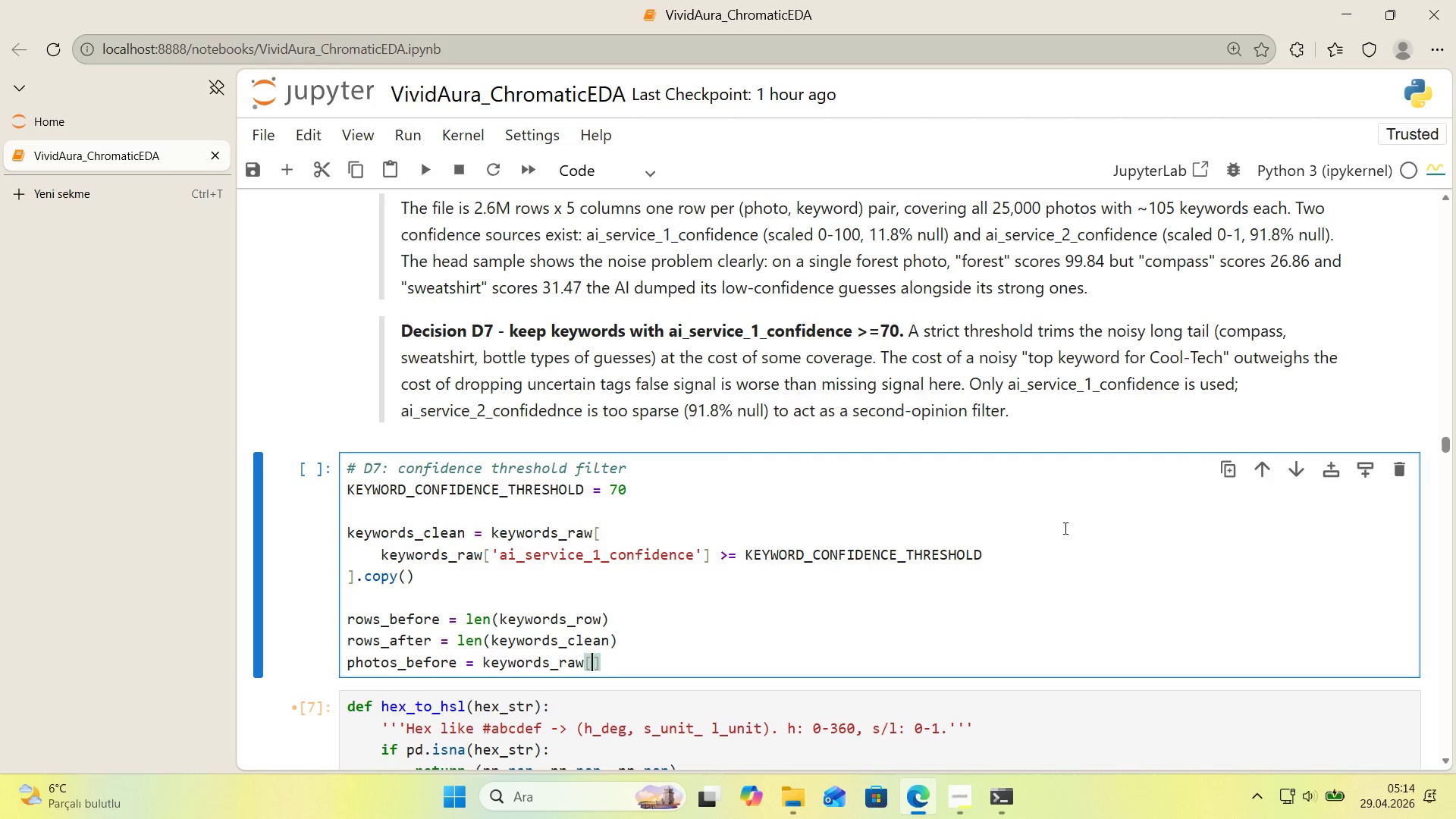 
type(@@)
 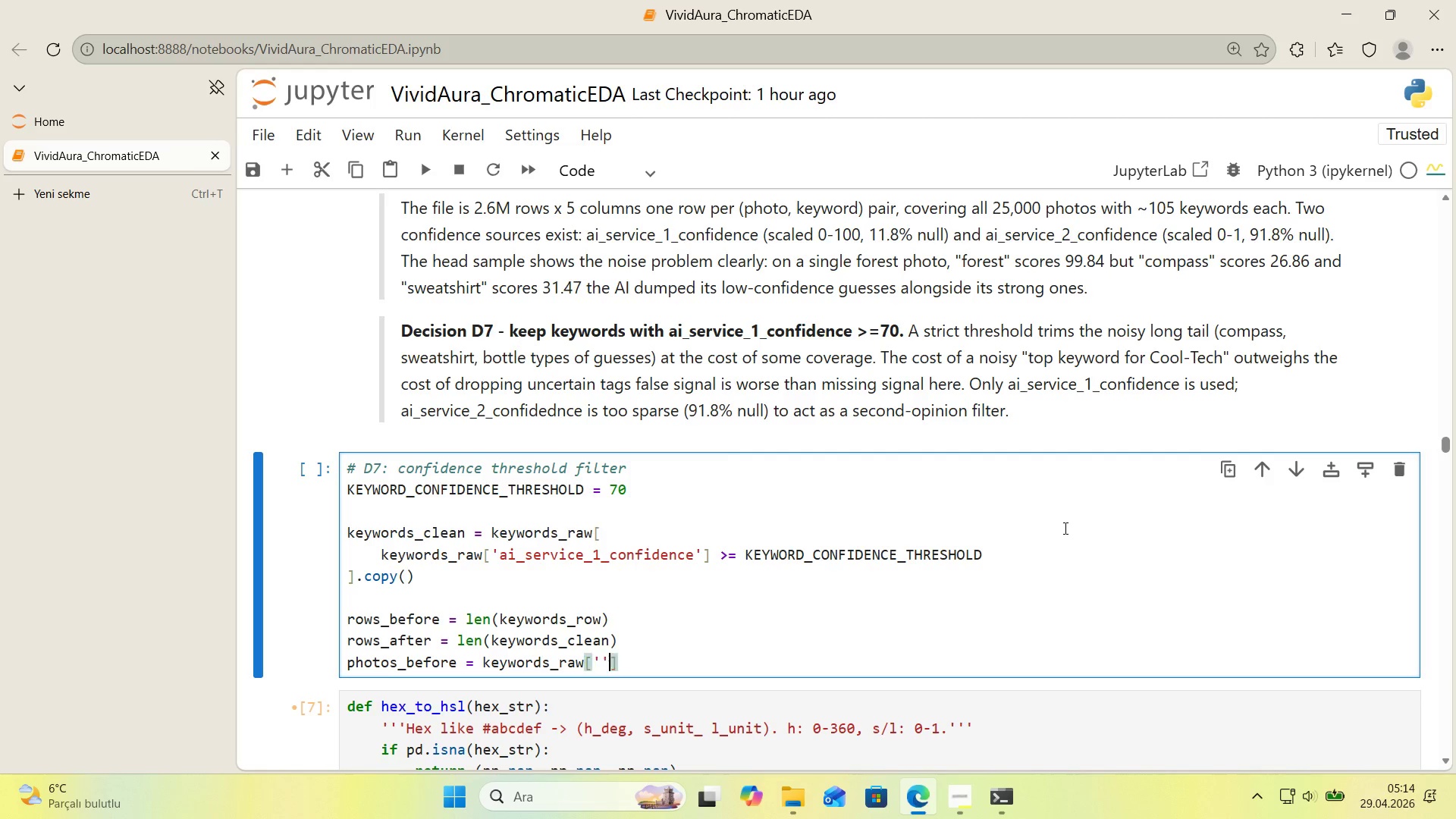 
key(ArrowLeft)
 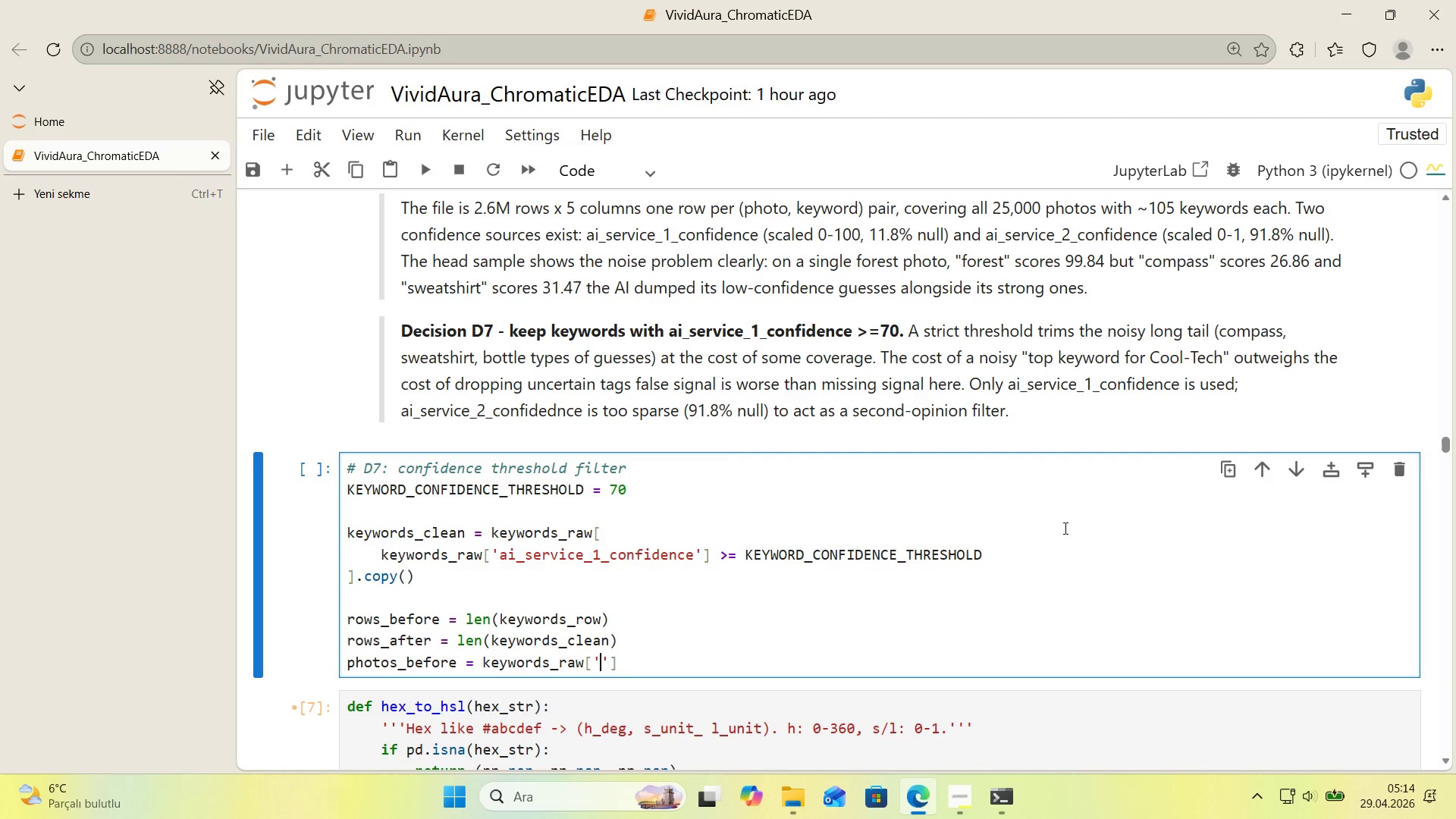 
type(photo_'d)
 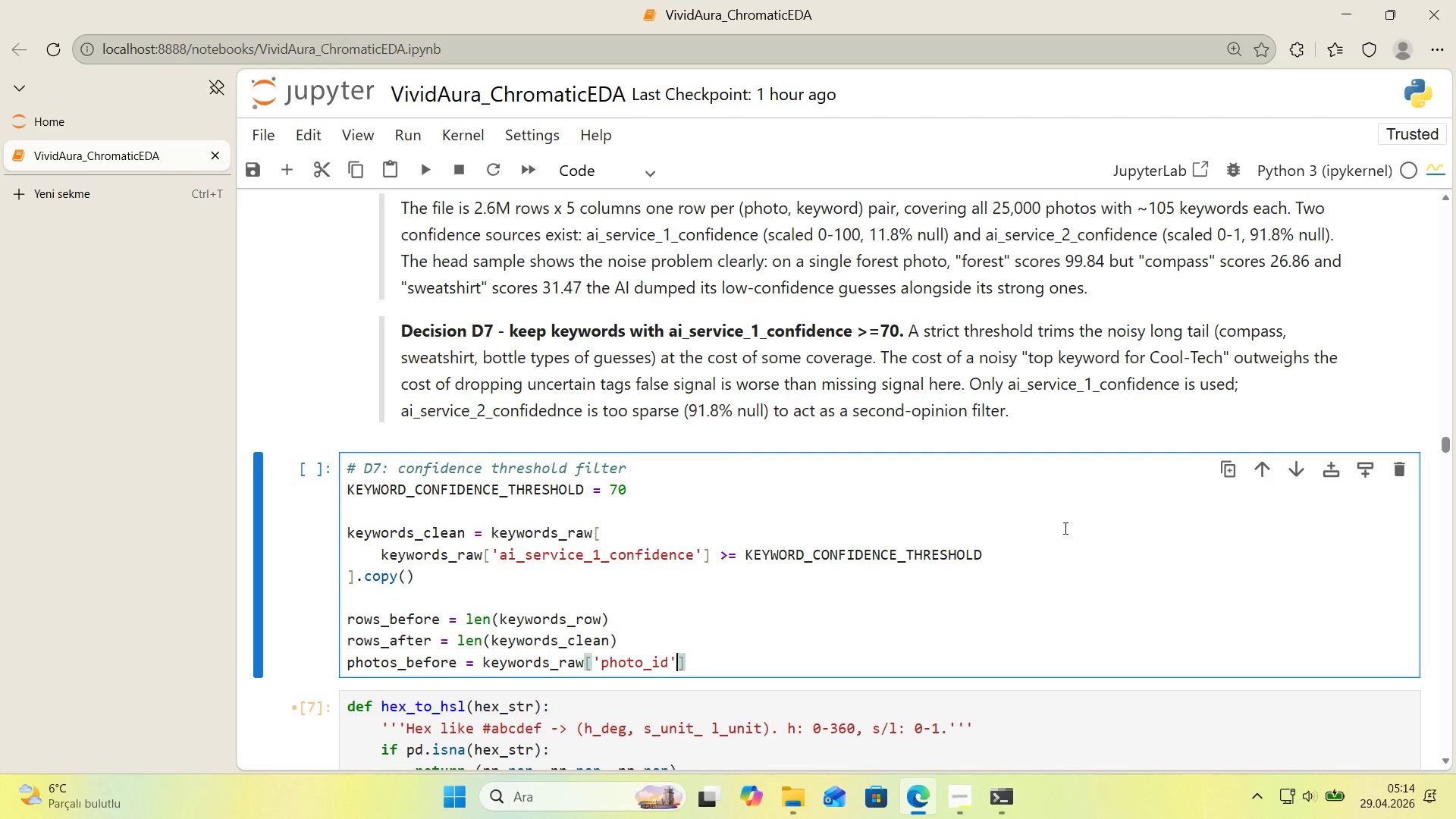 
key(ArrowRight)
 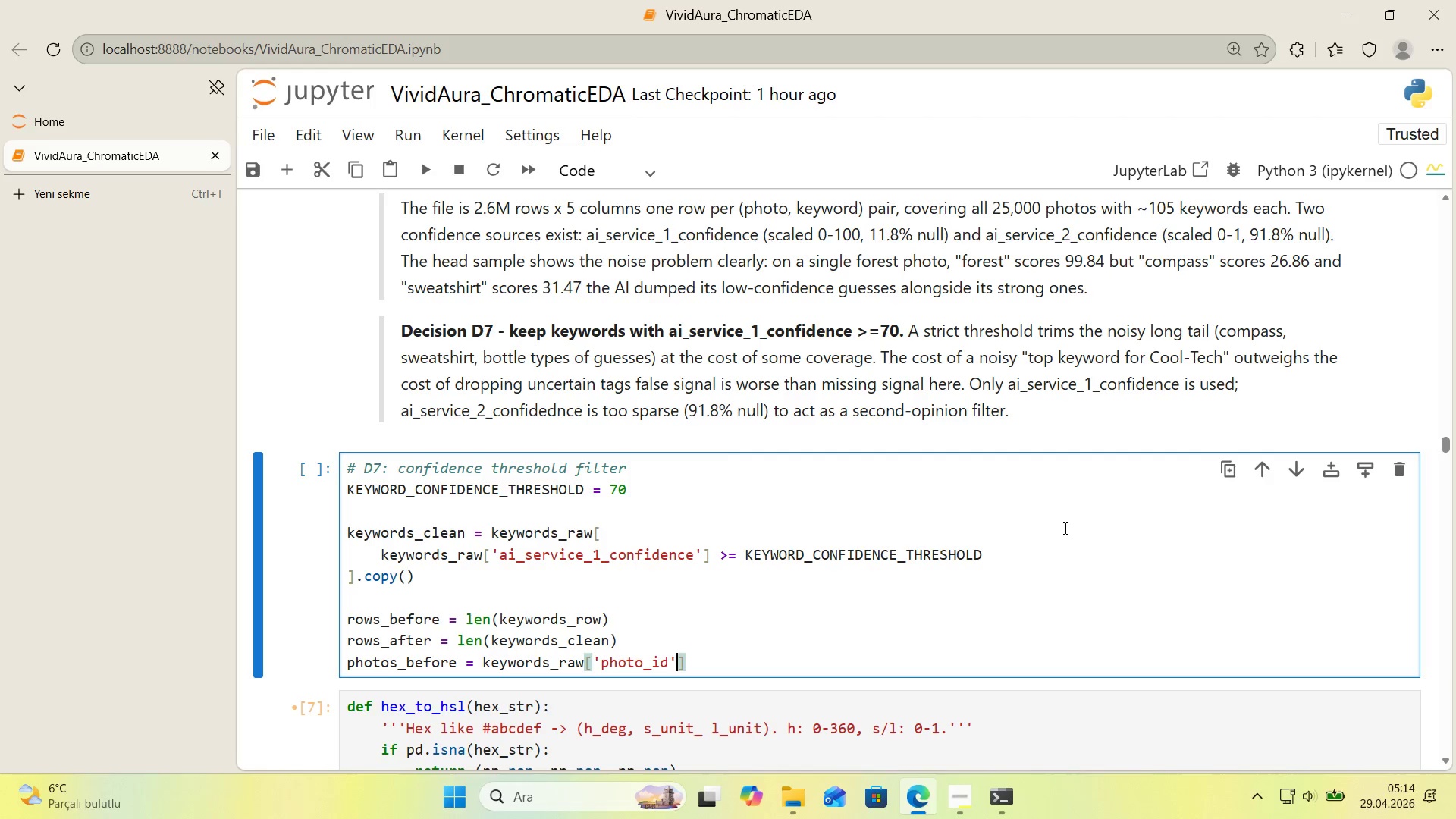 
key(ArrowRight)
 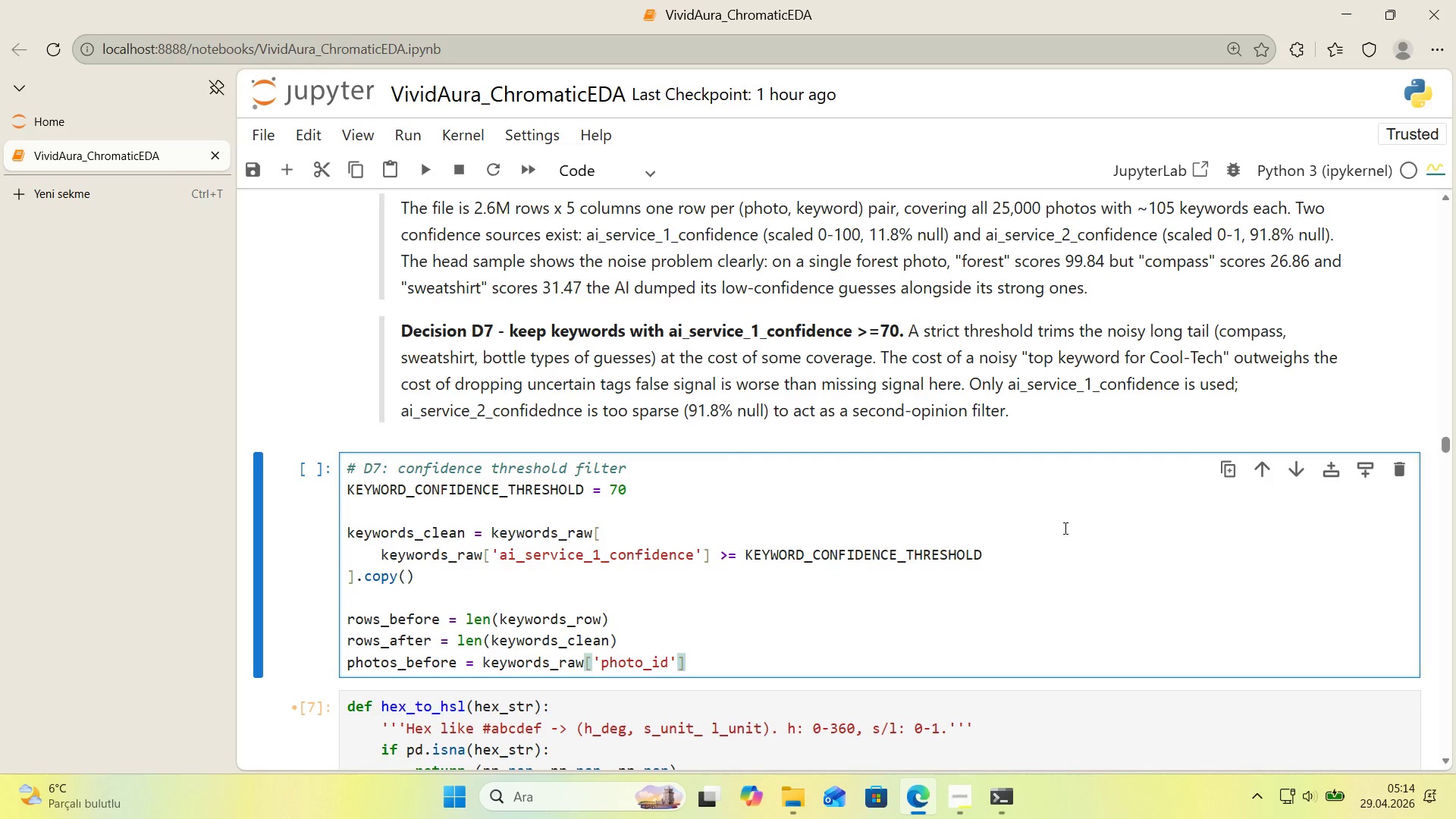 
type(.nun'que*()
 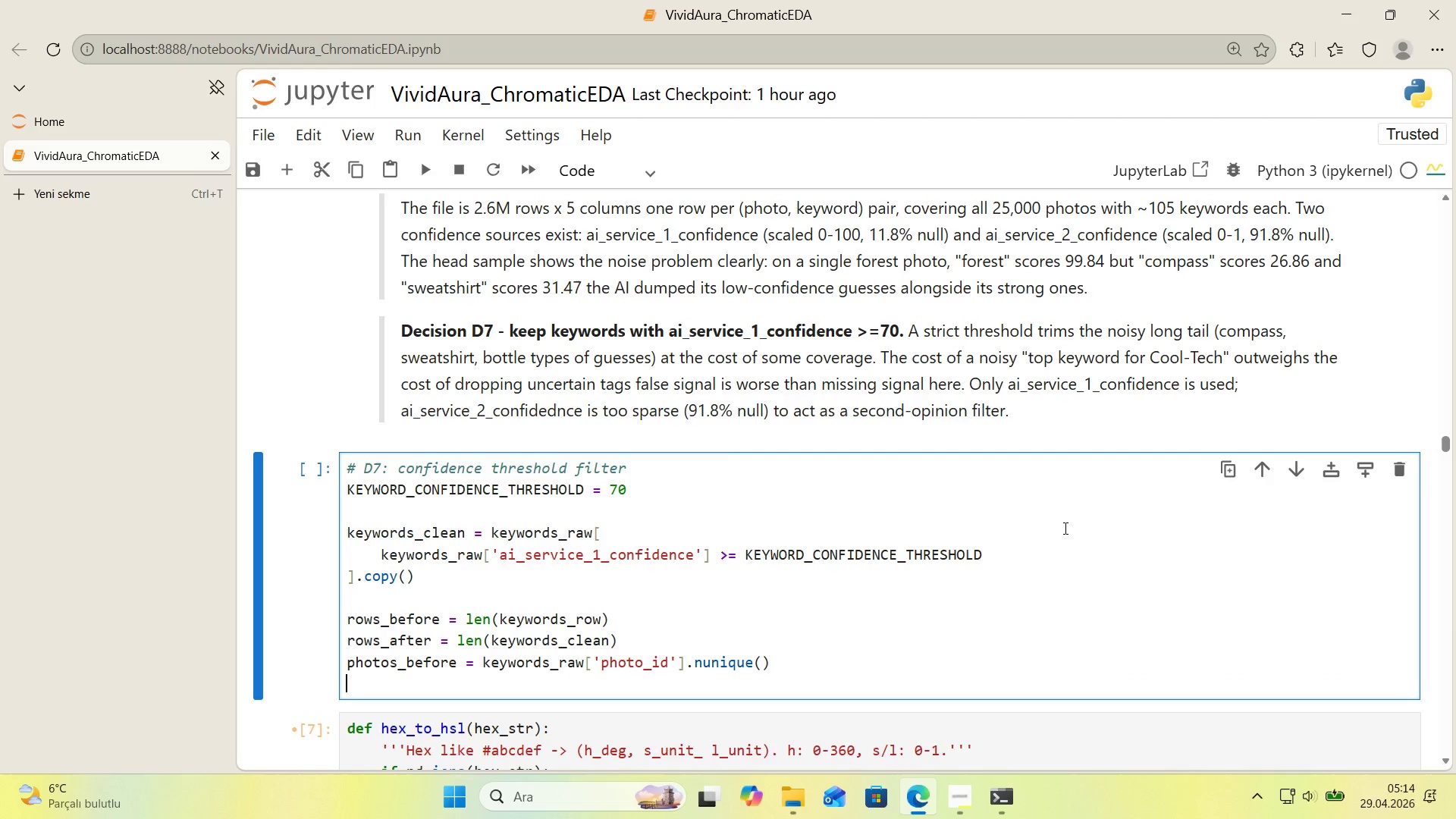 
 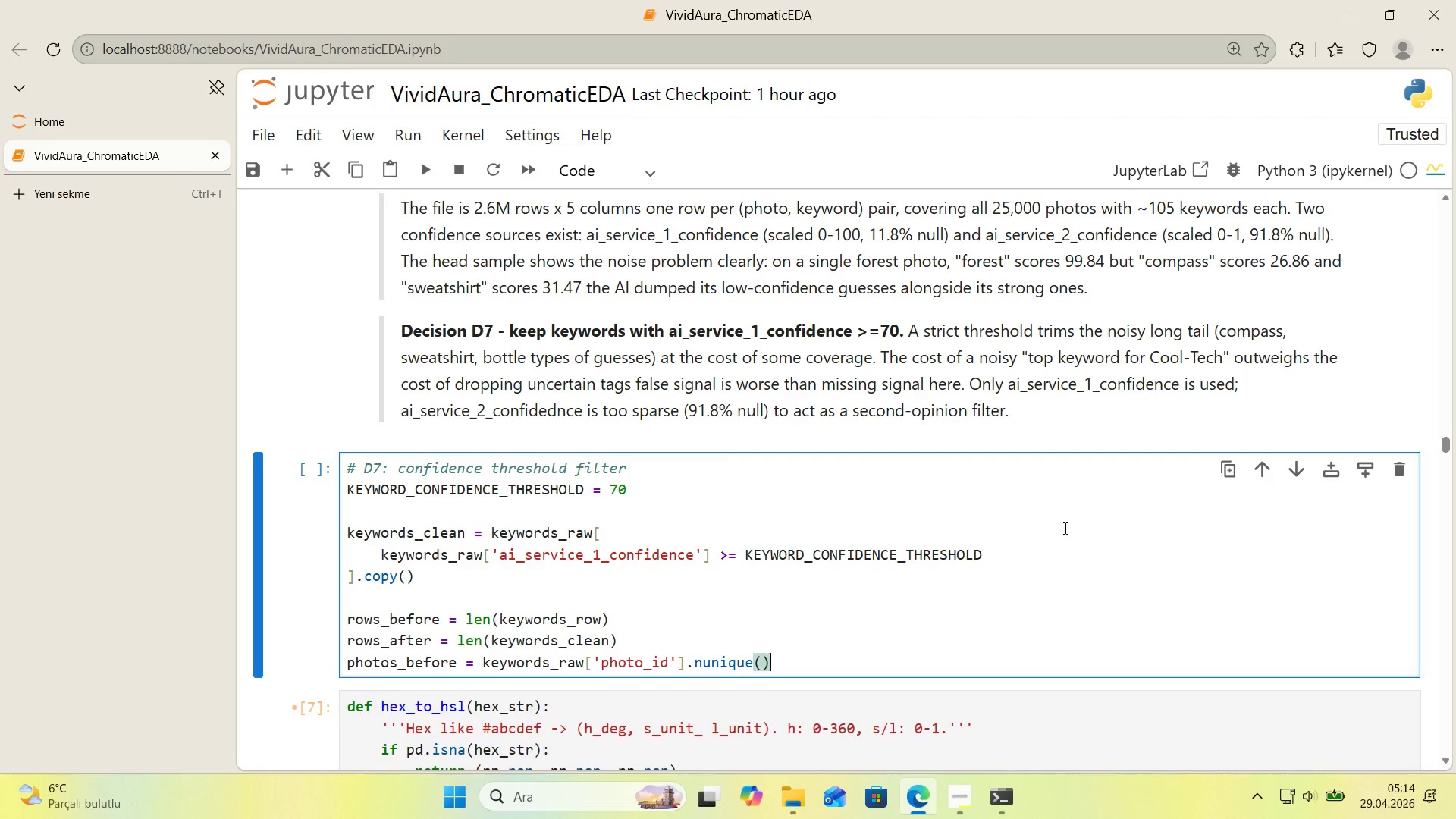 
key(Enter)
 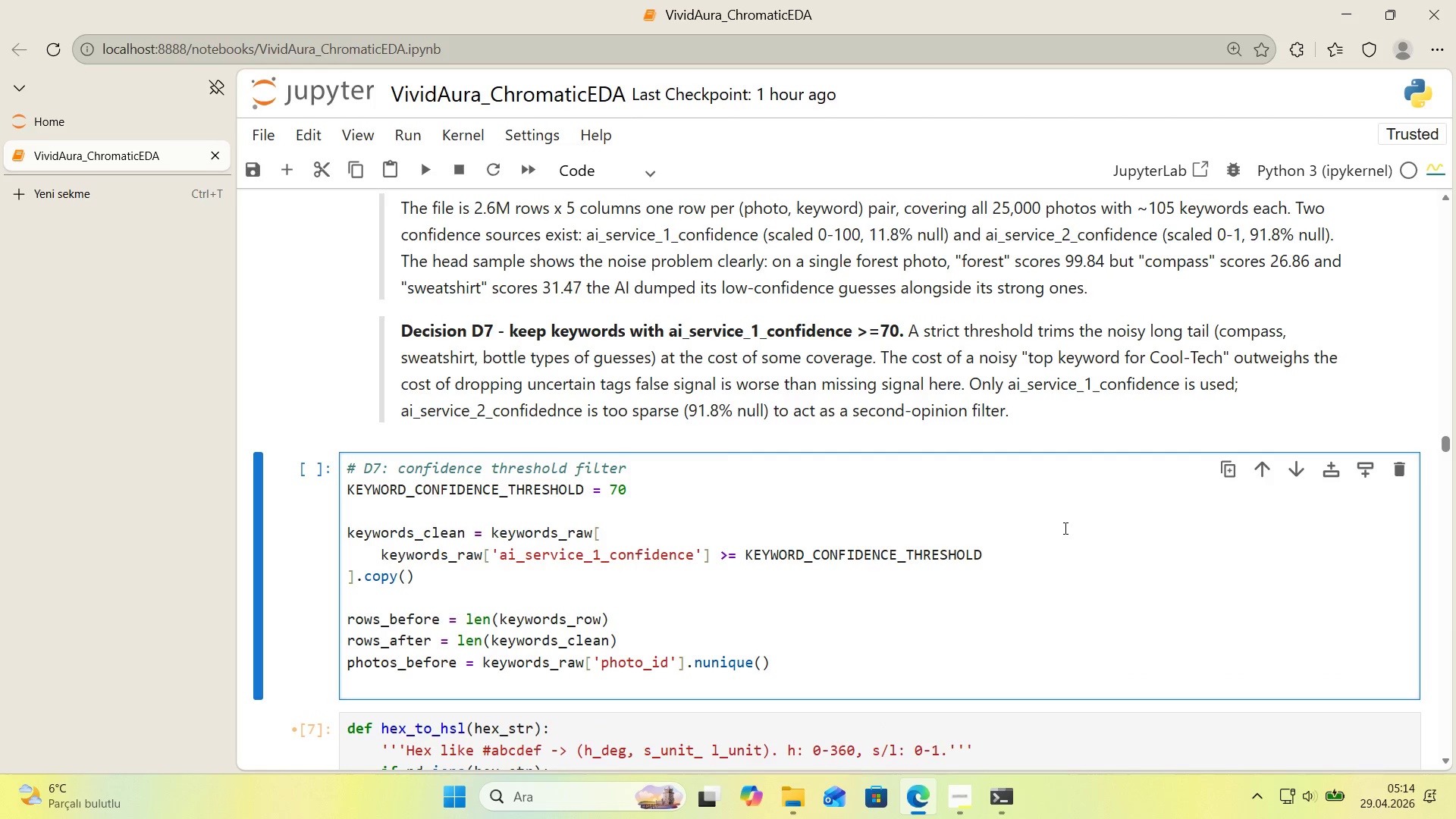 
type(photos_afet)
key(Backspace)
key(Backspace)
type(ter ) keywords_clean)
 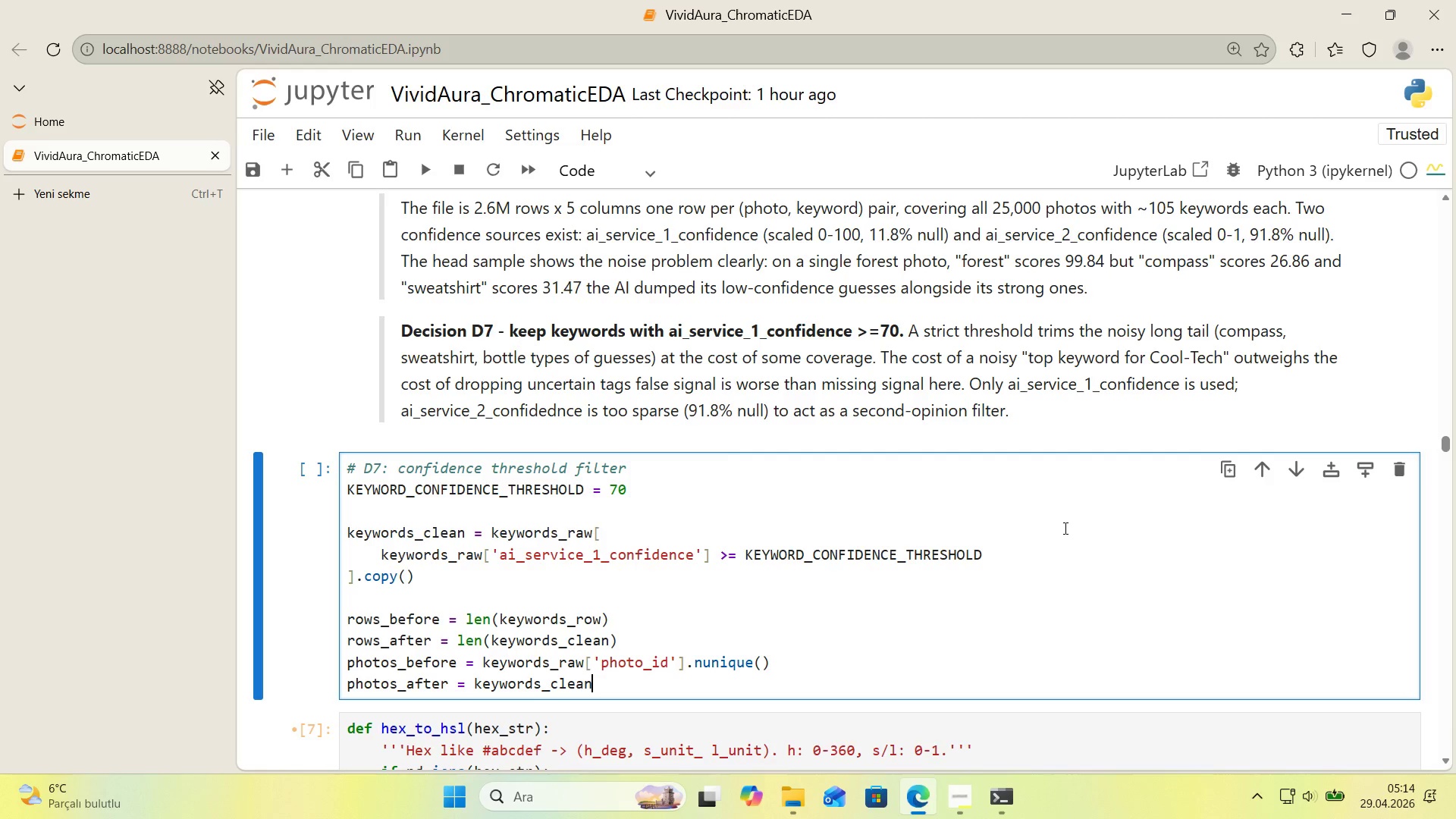 
key(Alt+Control+8)
 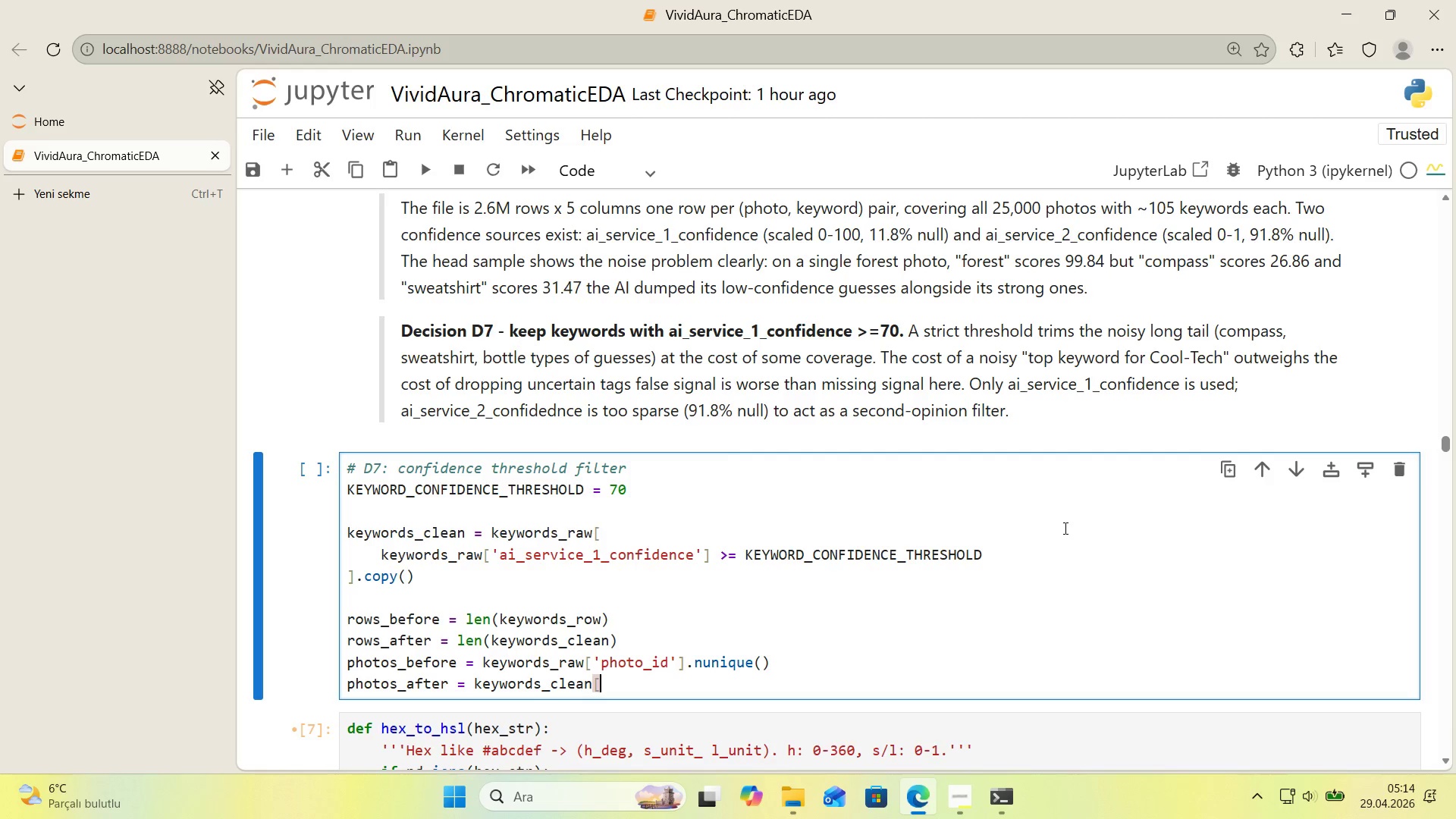 
key(Alt+Control+9)
 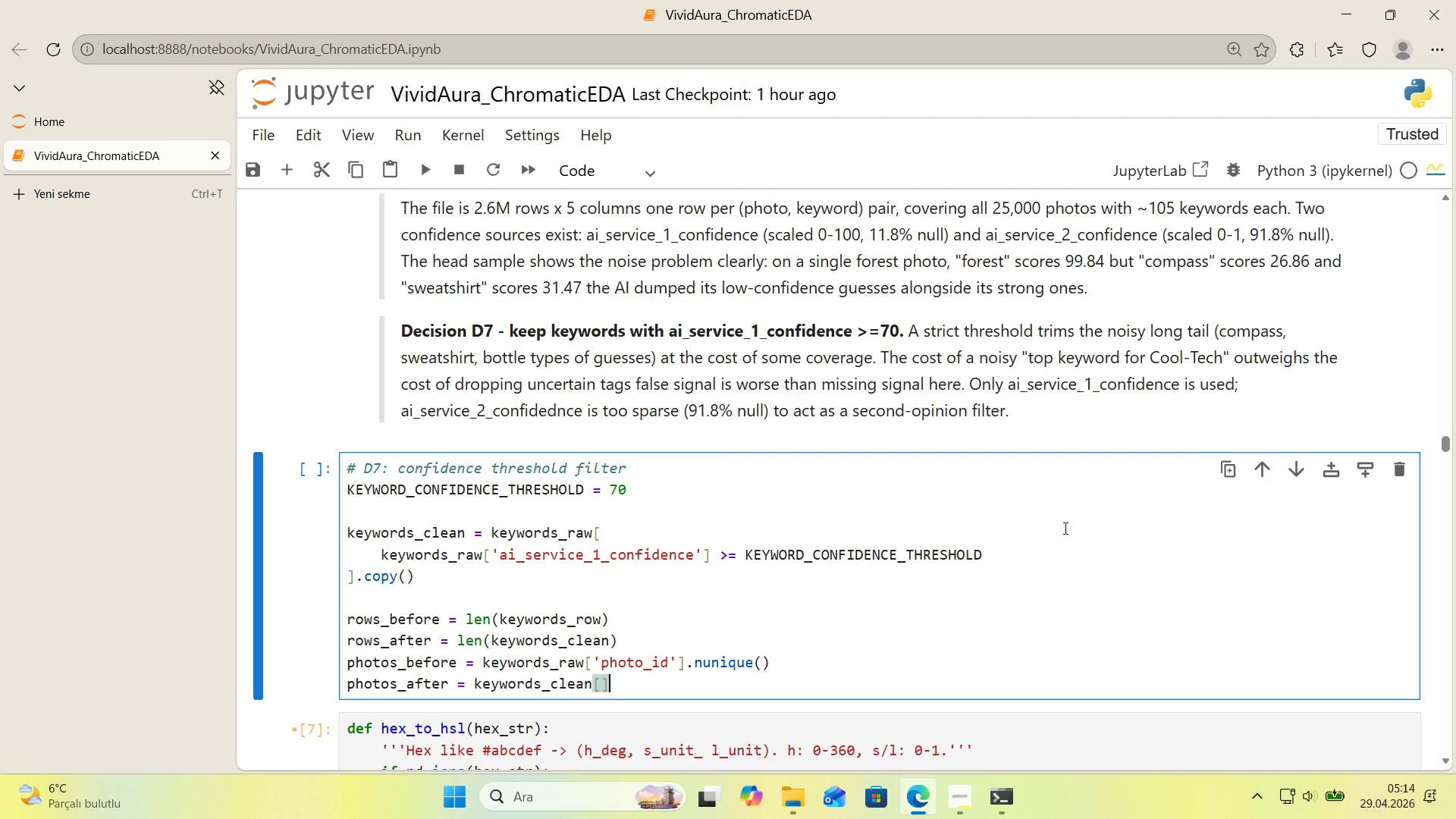 
key(ArrowLeft)
 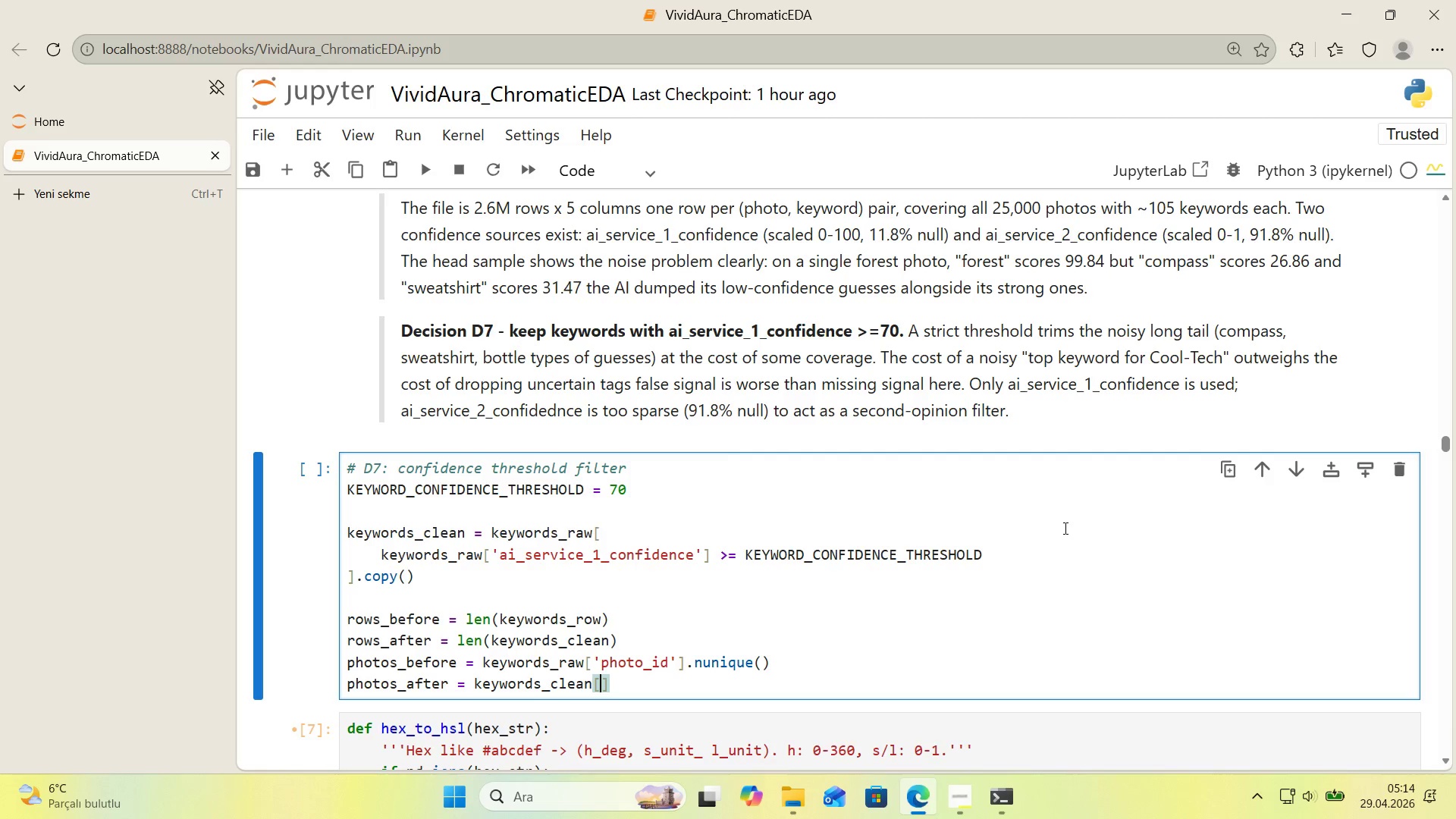 
type(@@)
 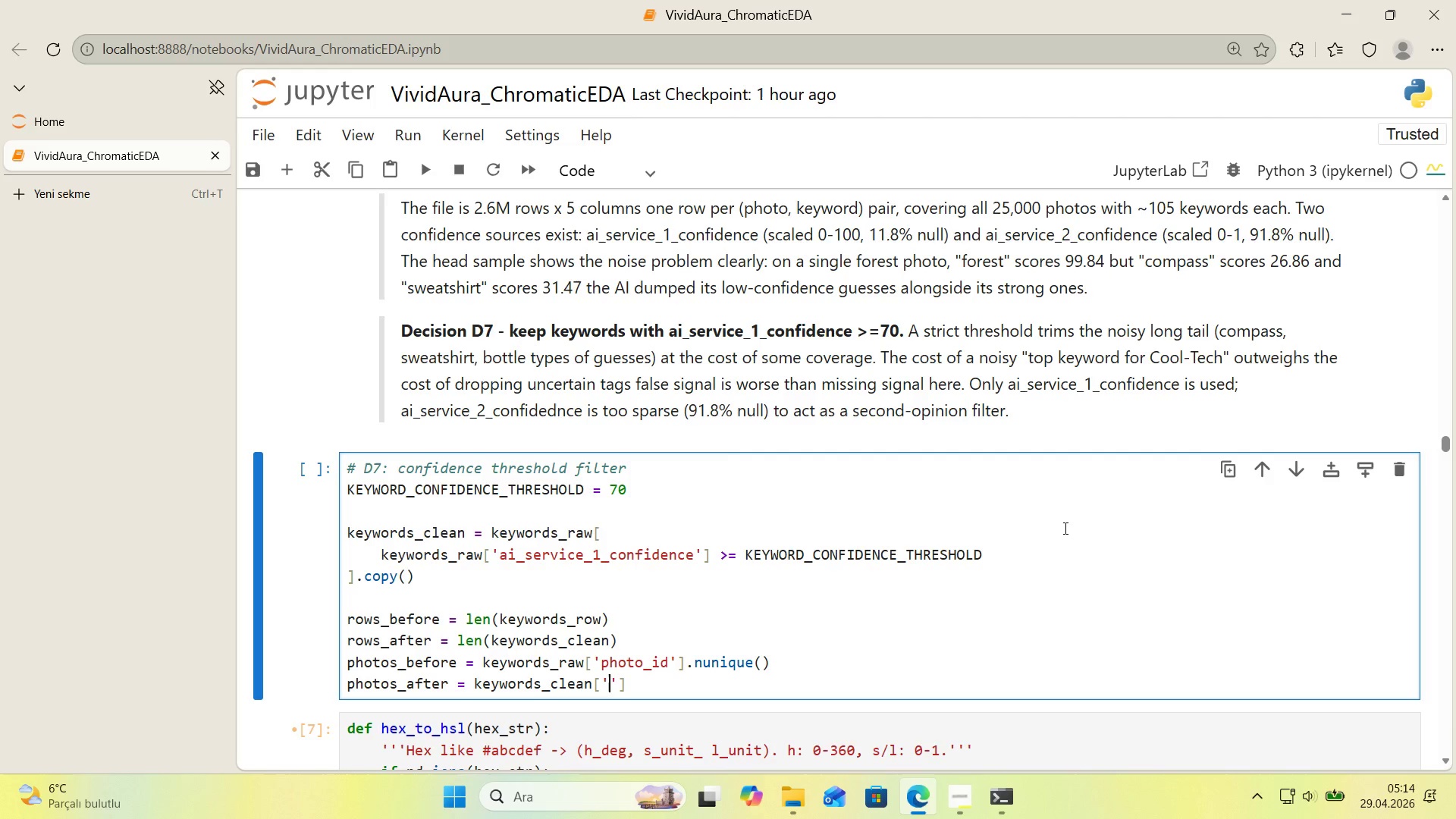 
key(ArrowLeft)
 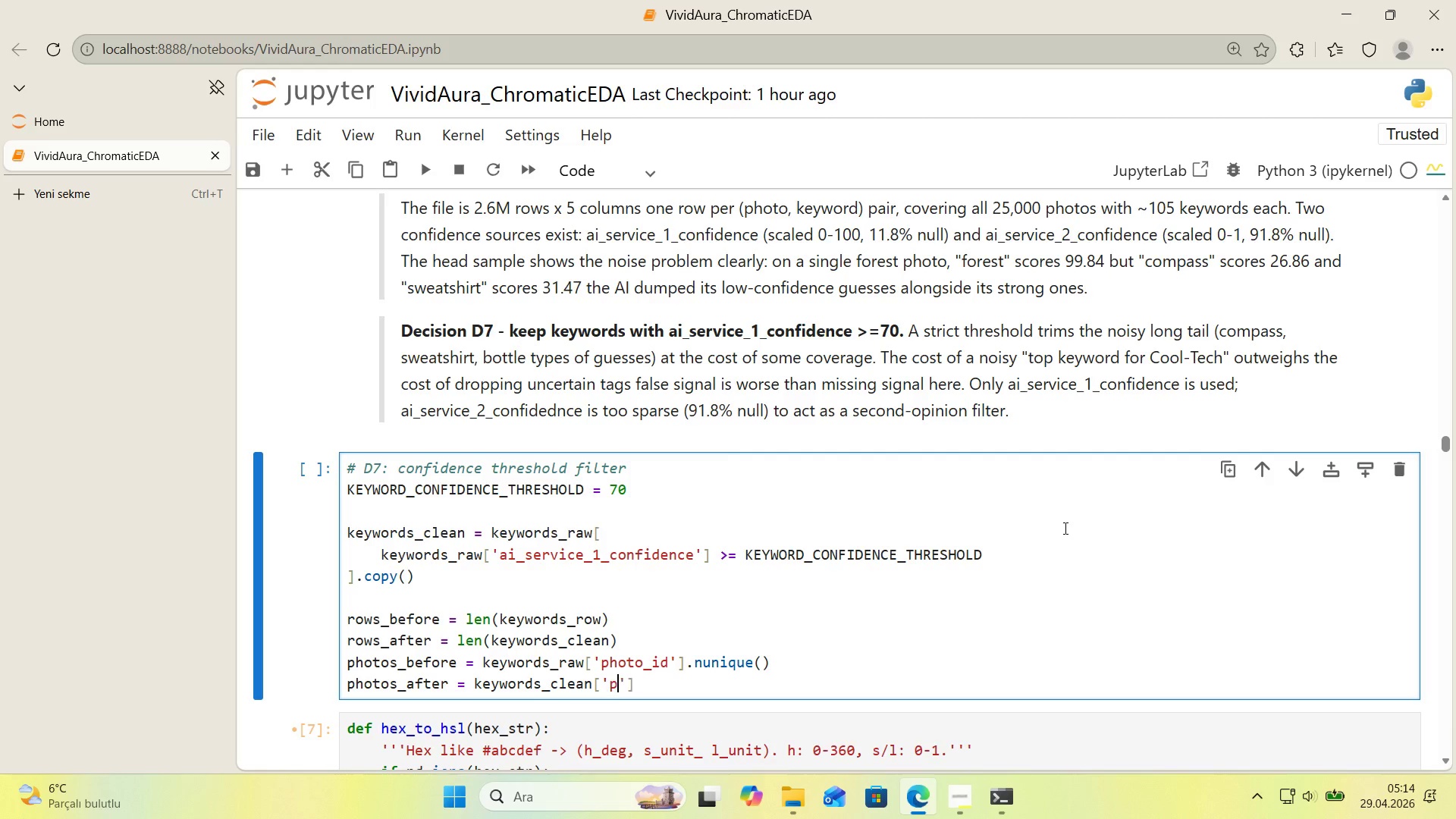 
type(photo_'d)
 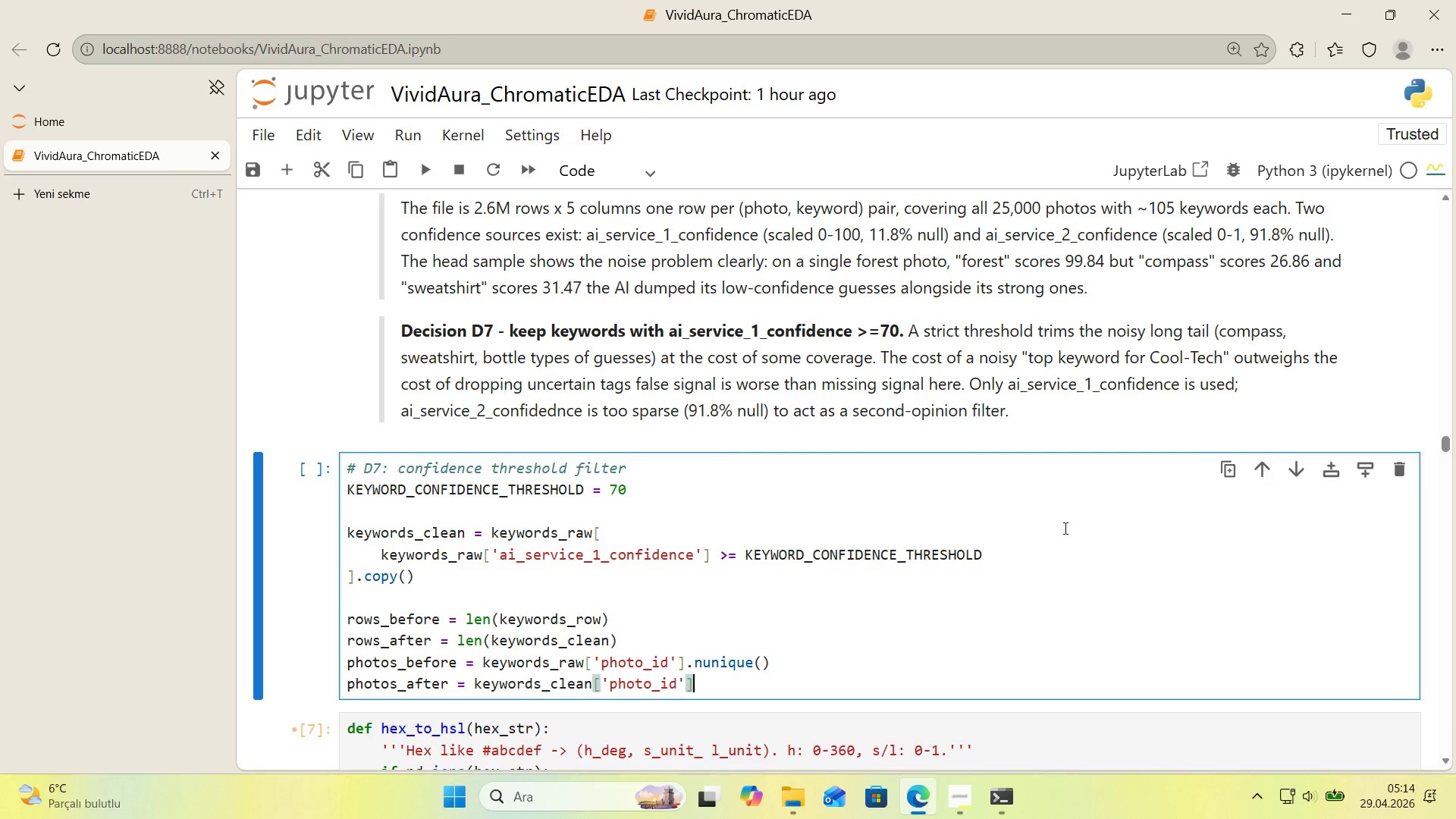 
 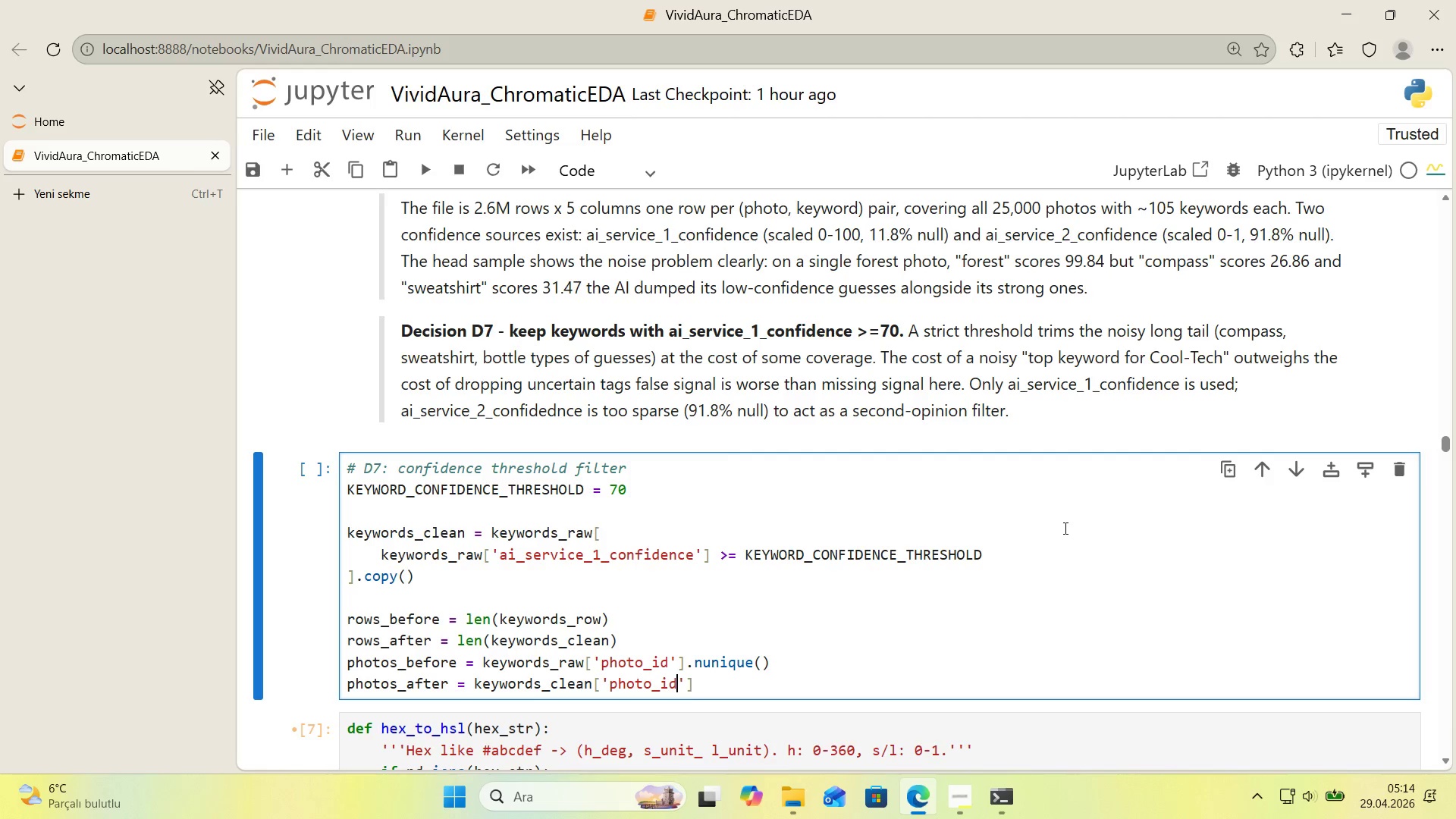 
key(ArrowRight)
 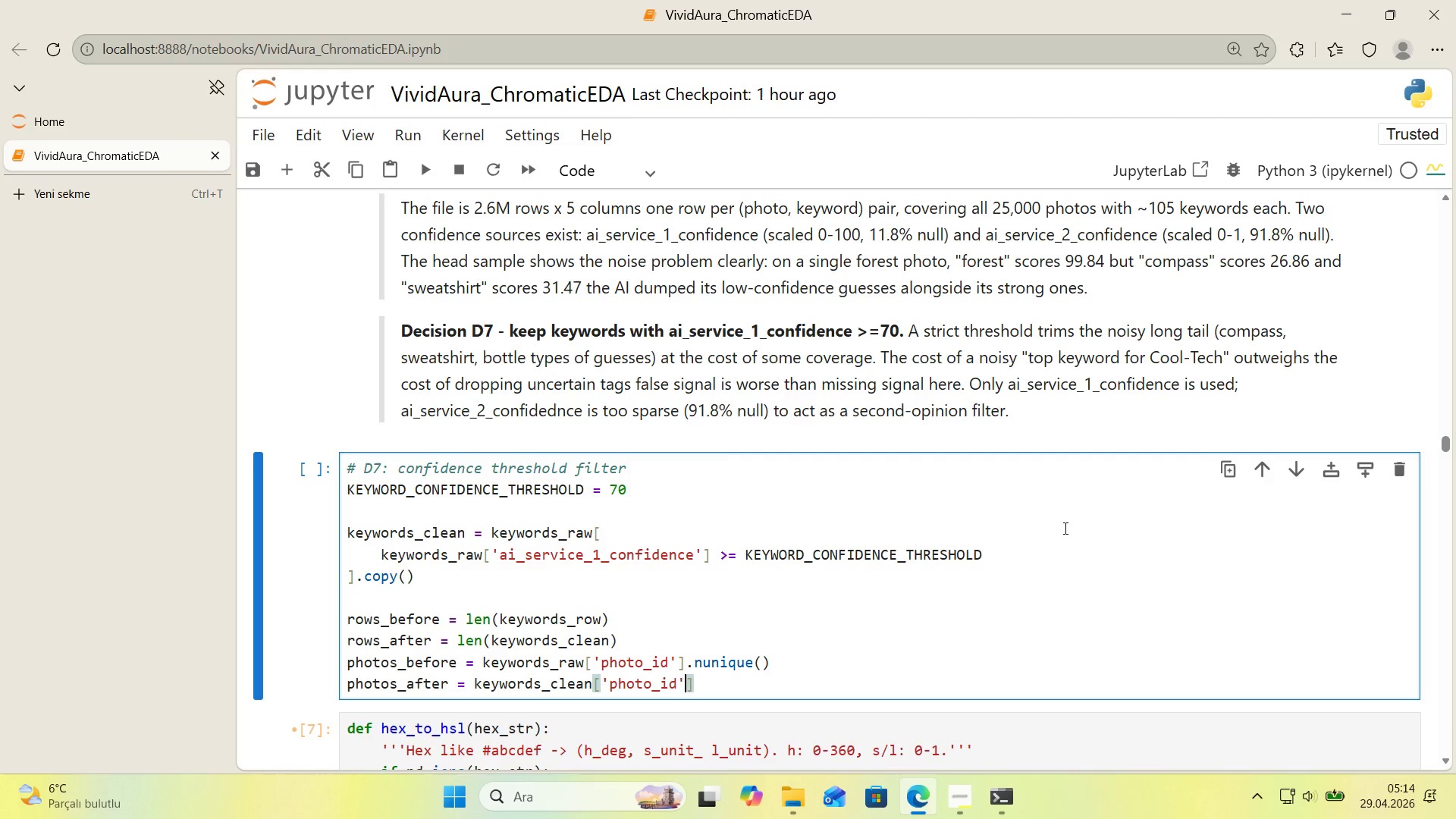 
key(ArrowRight)
 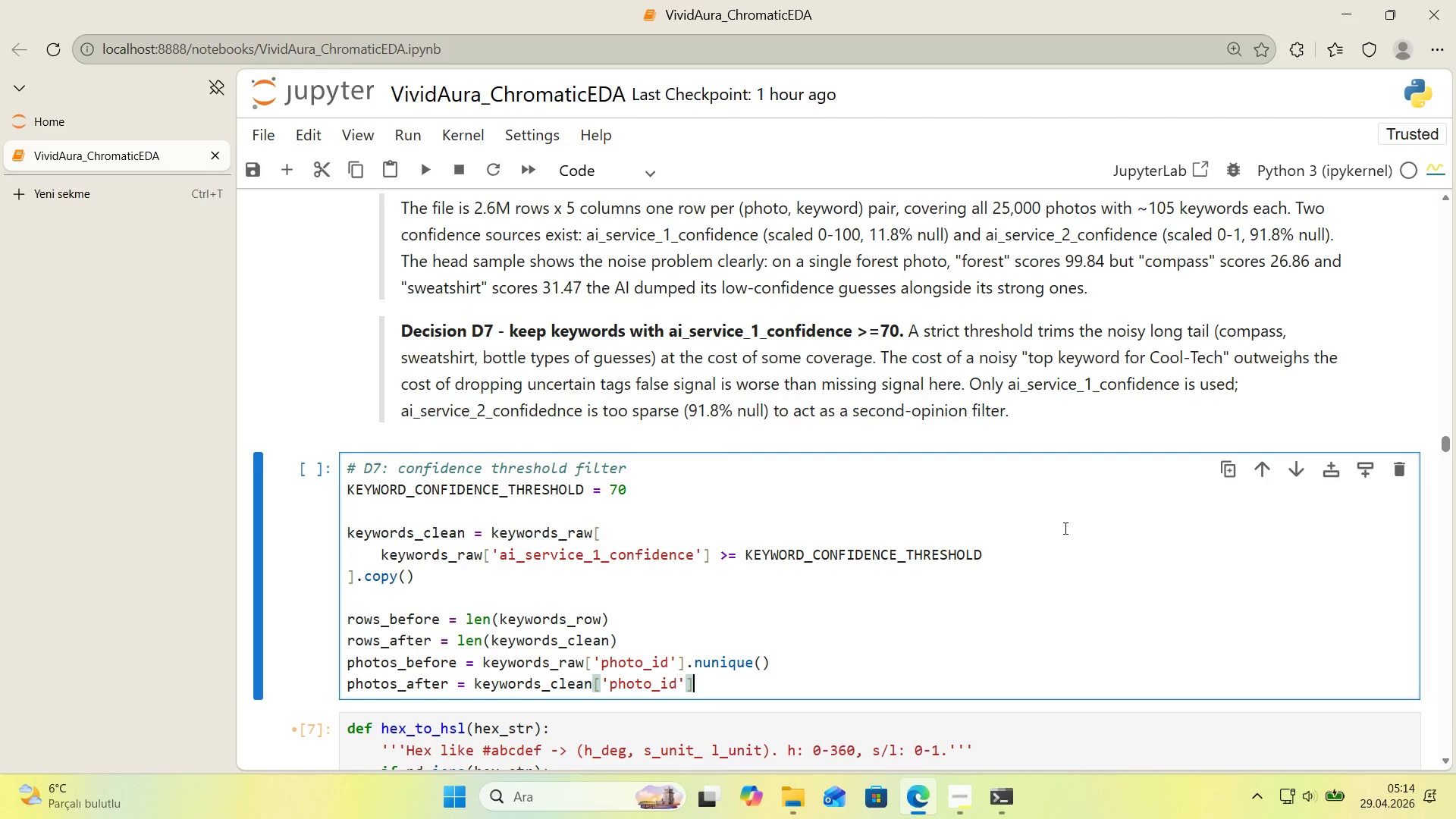 
type(.nun'que*()
 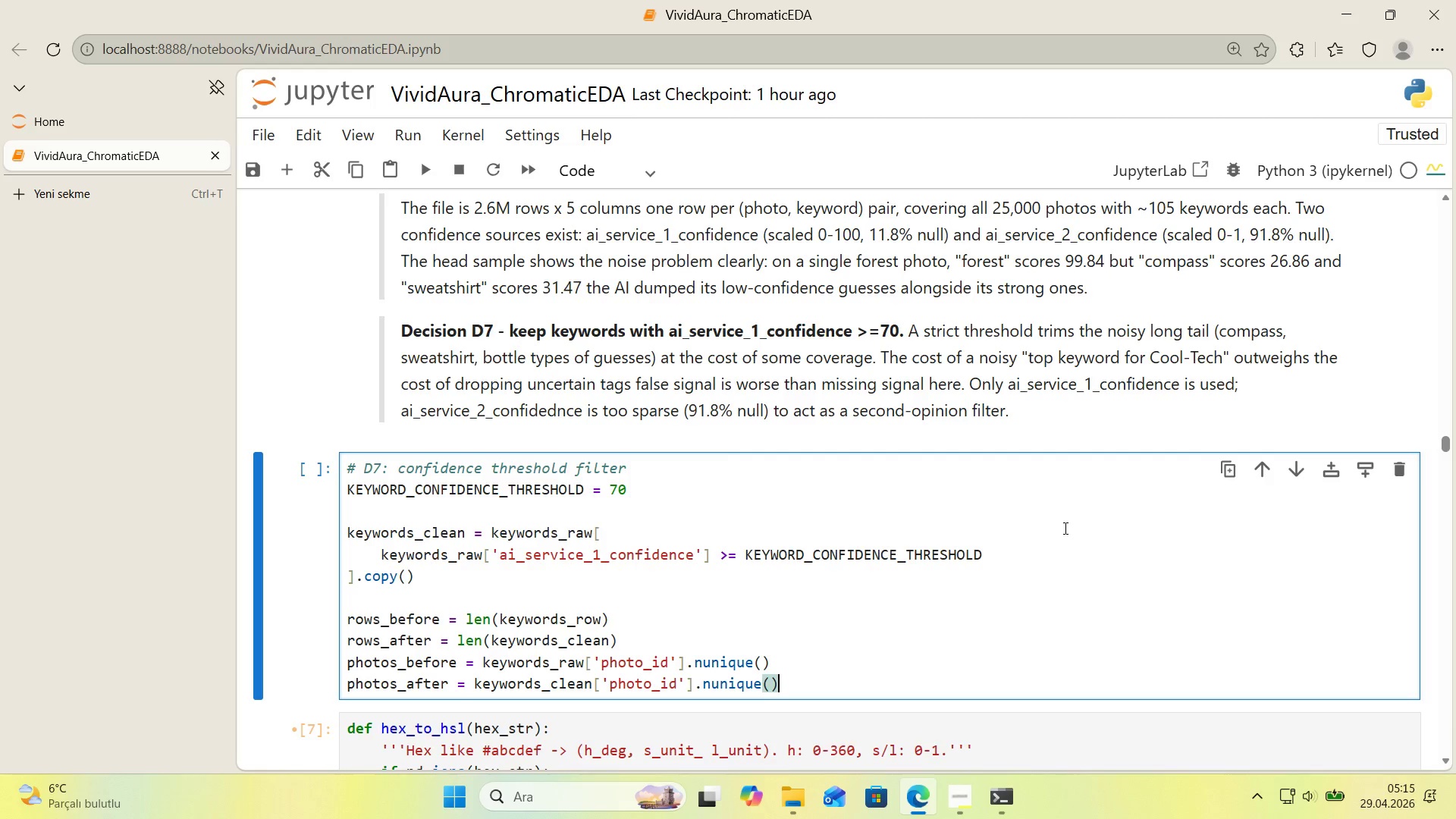 
scroll: coordinate [1064, 528], scroll_direction: down, amount: 1.0
 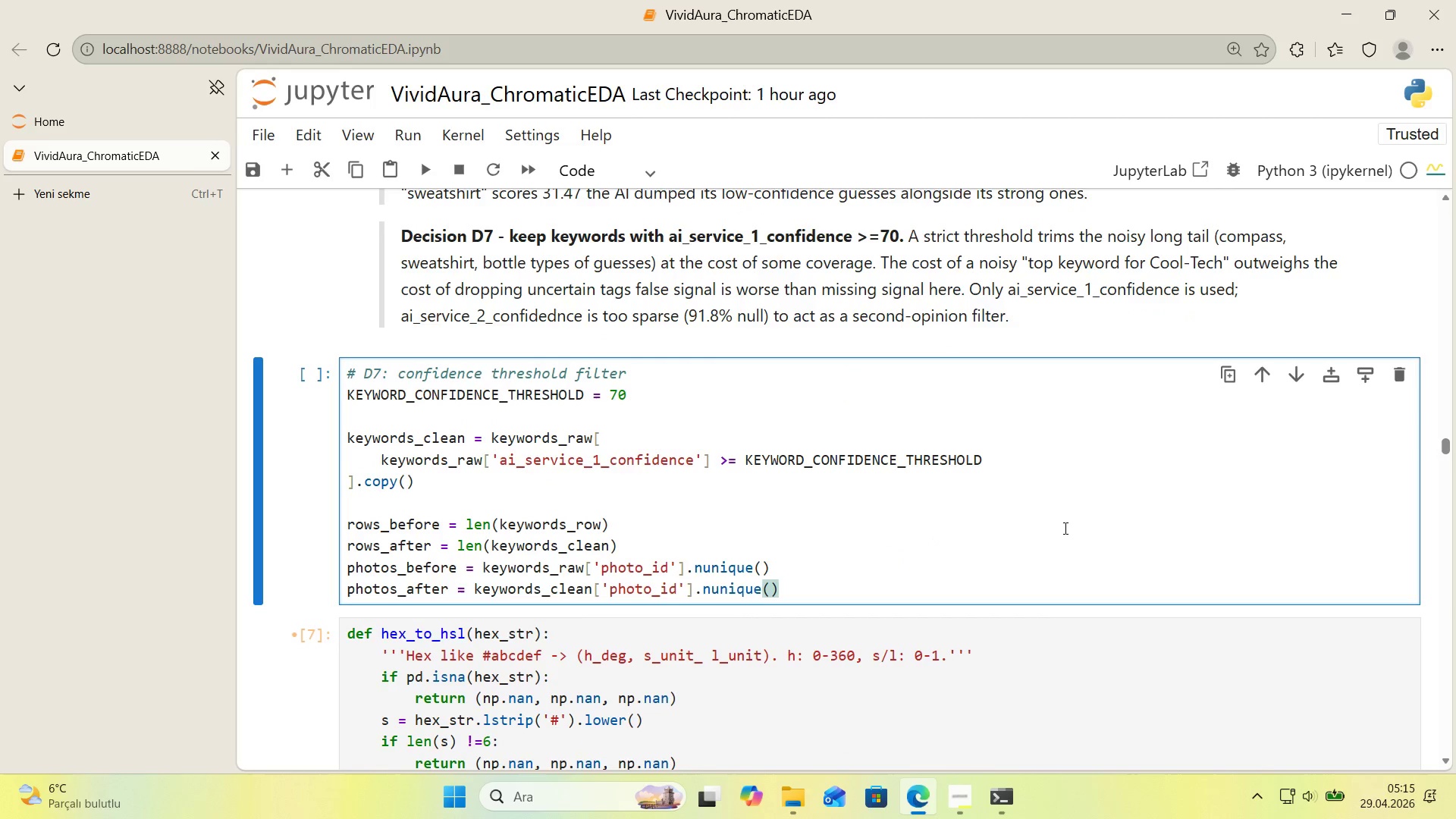 
key(Enter)
 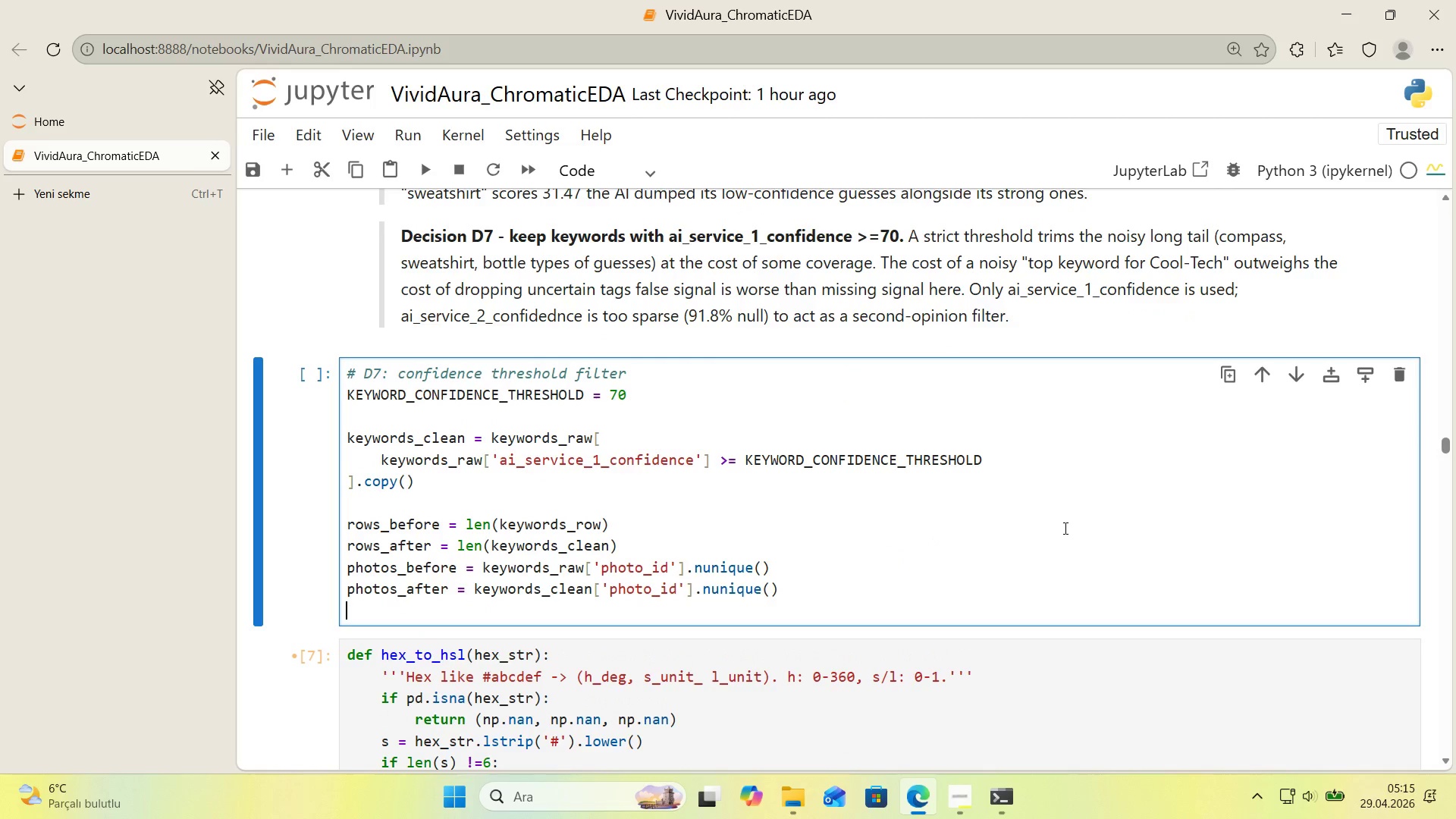 
key(Enter)
 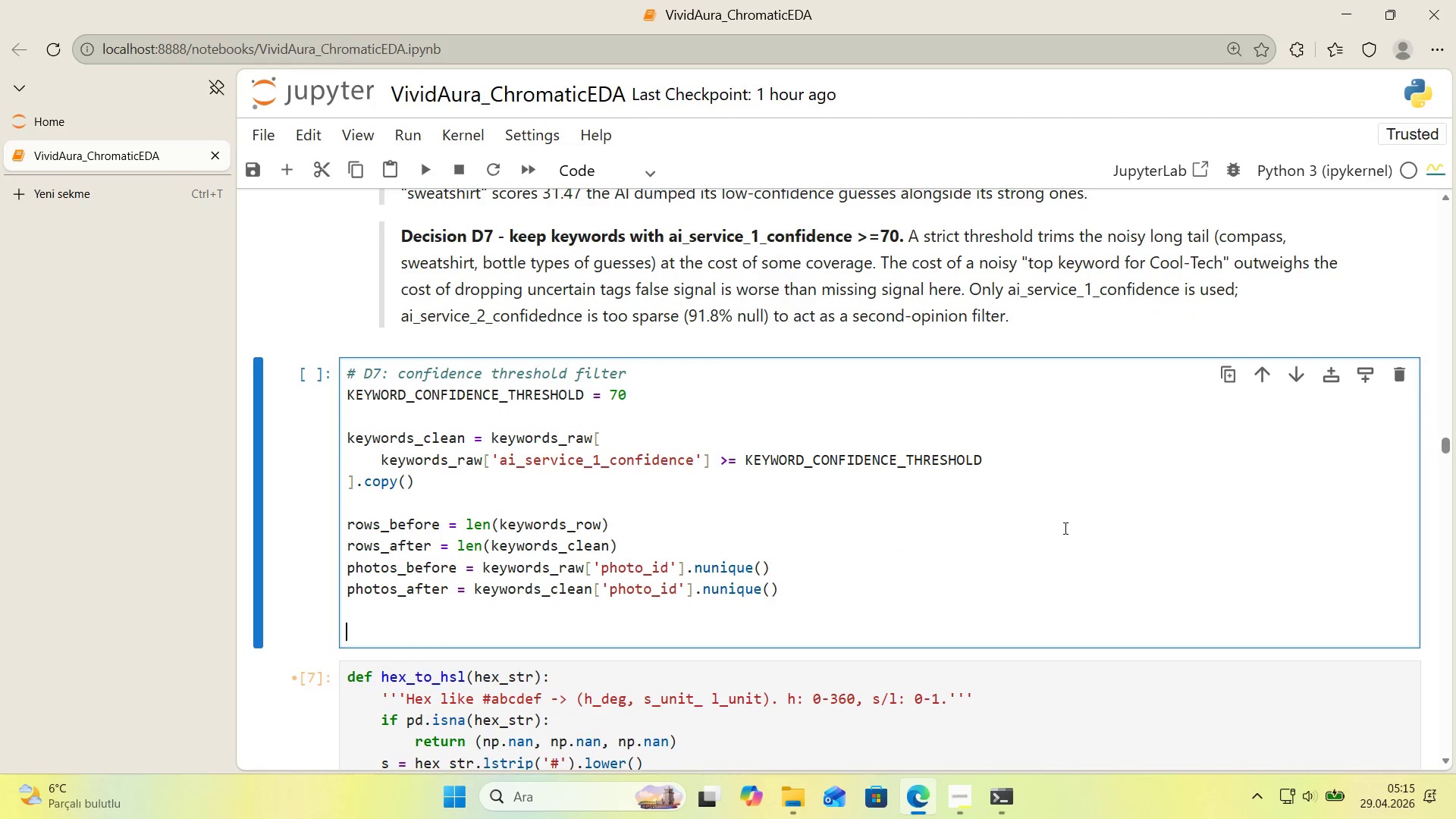 
type(pr'nt*()
 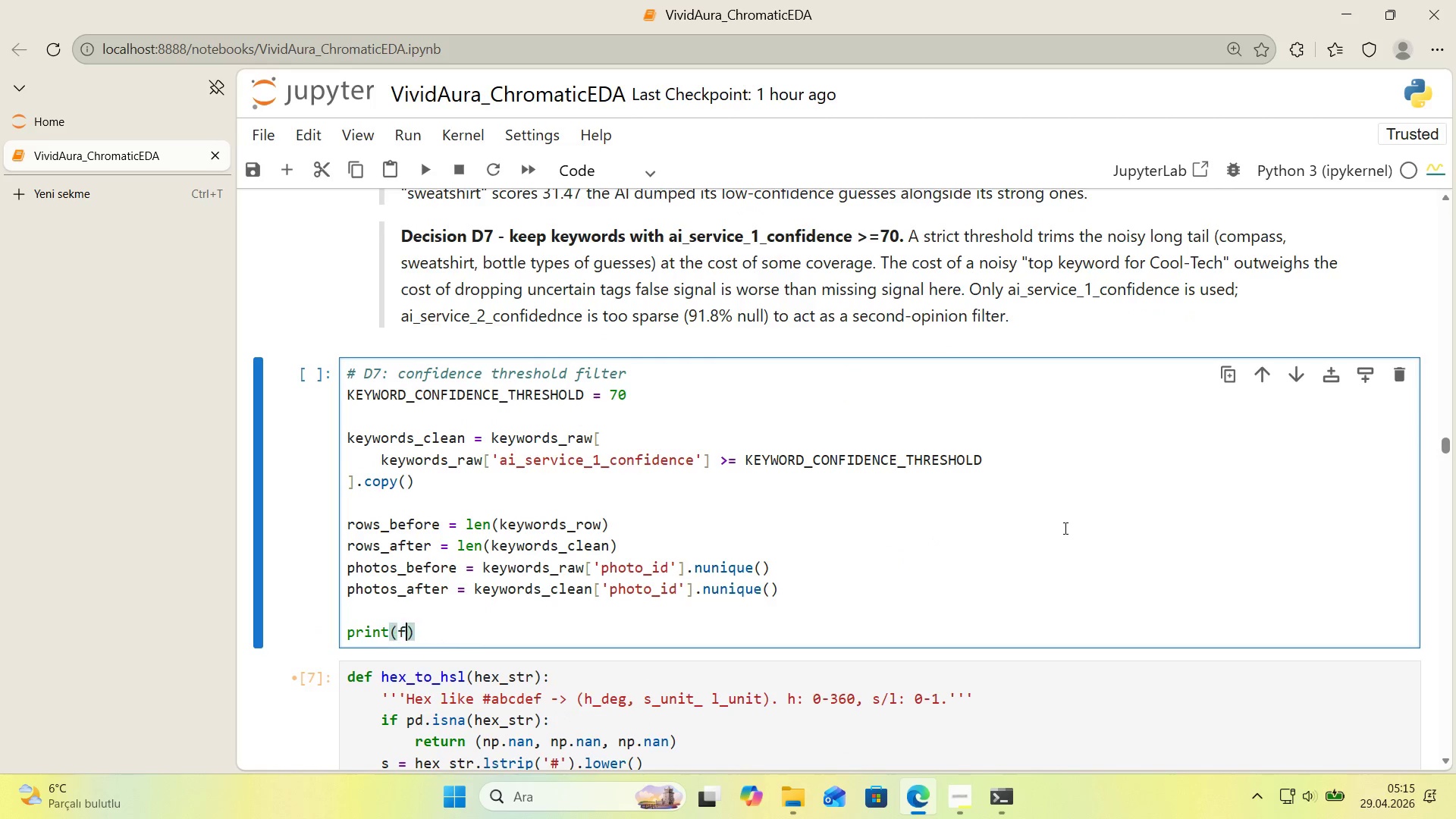 
 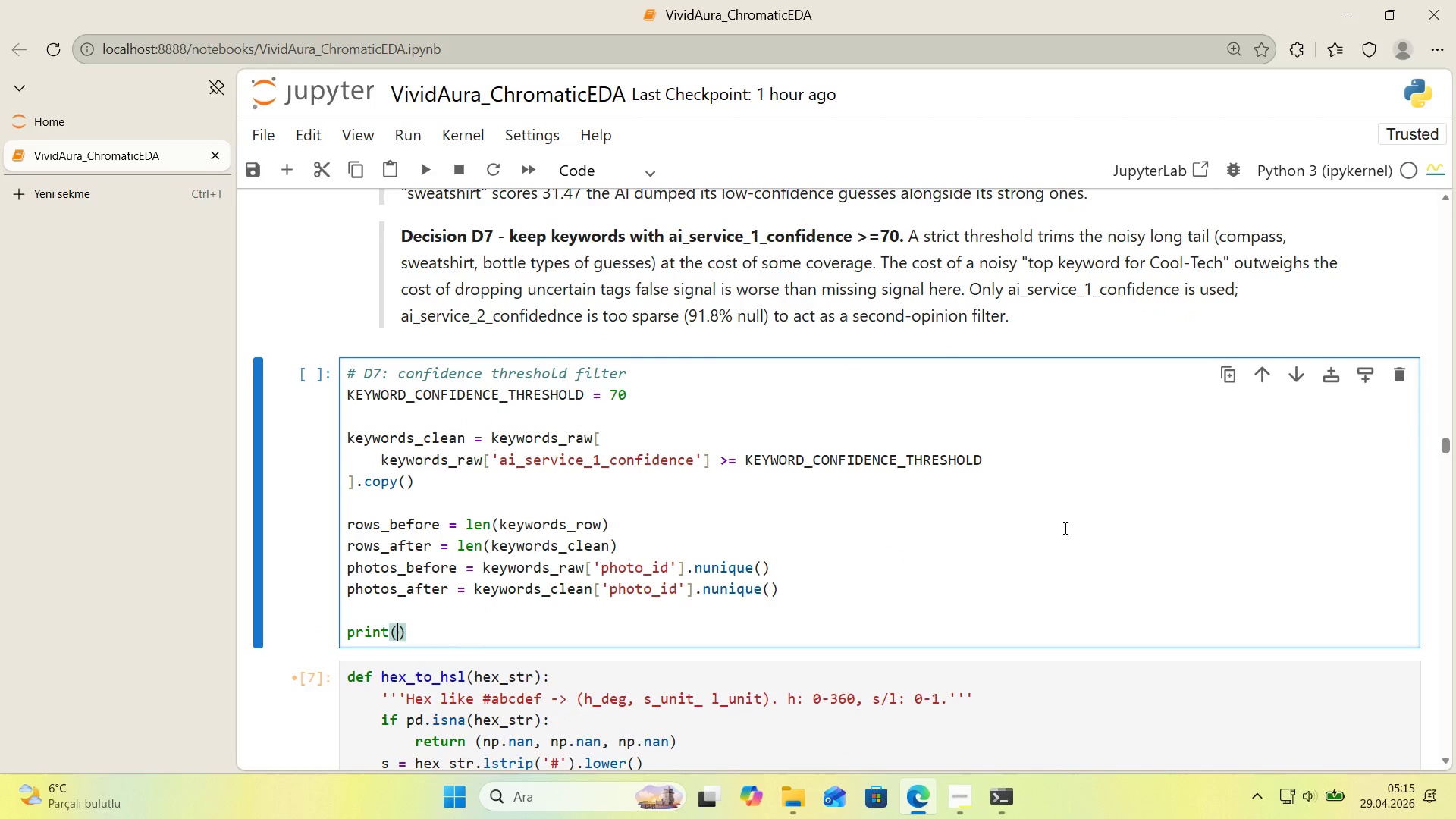 
key(ArrowLeft)
 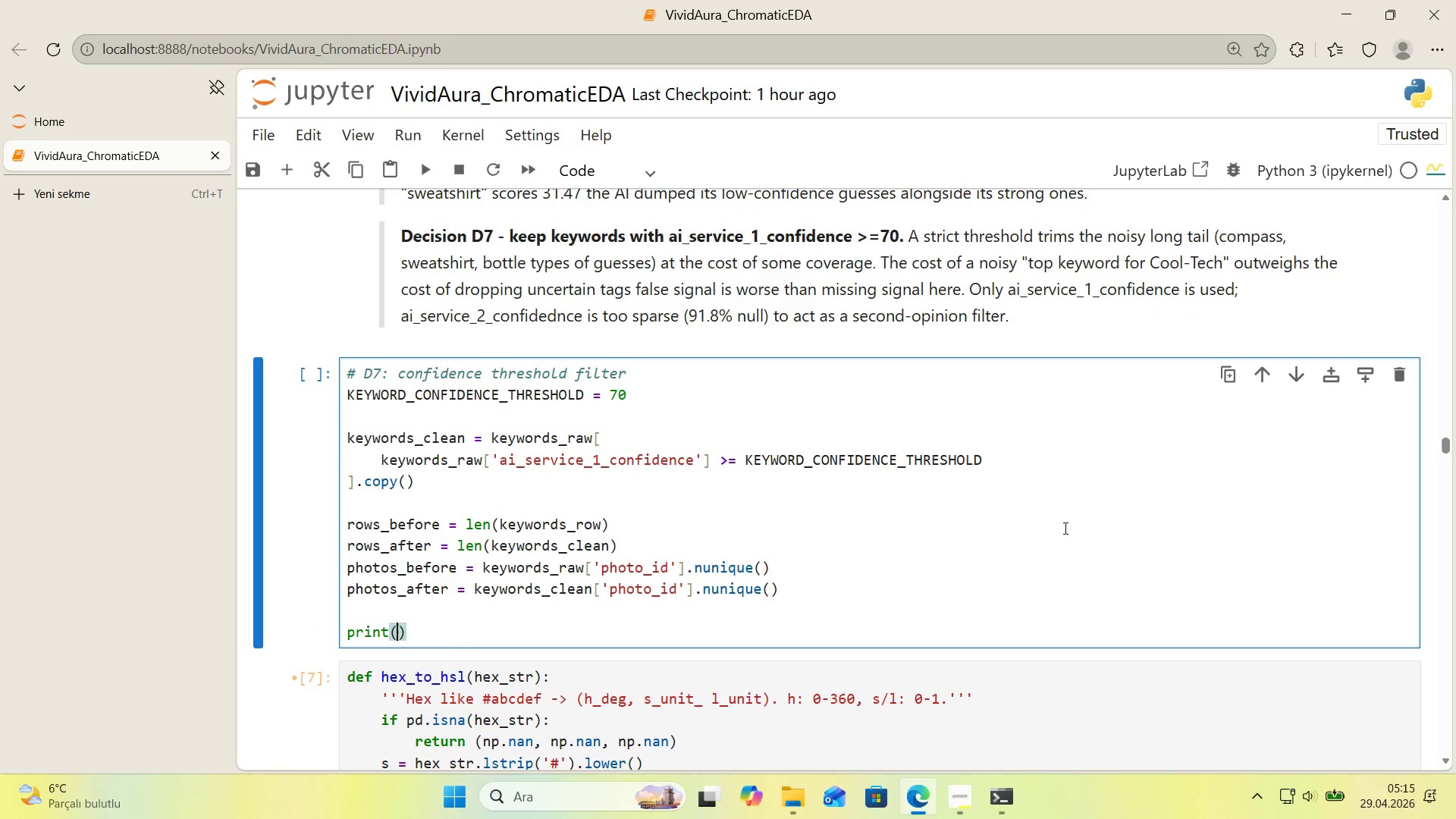 
type(f@@)
 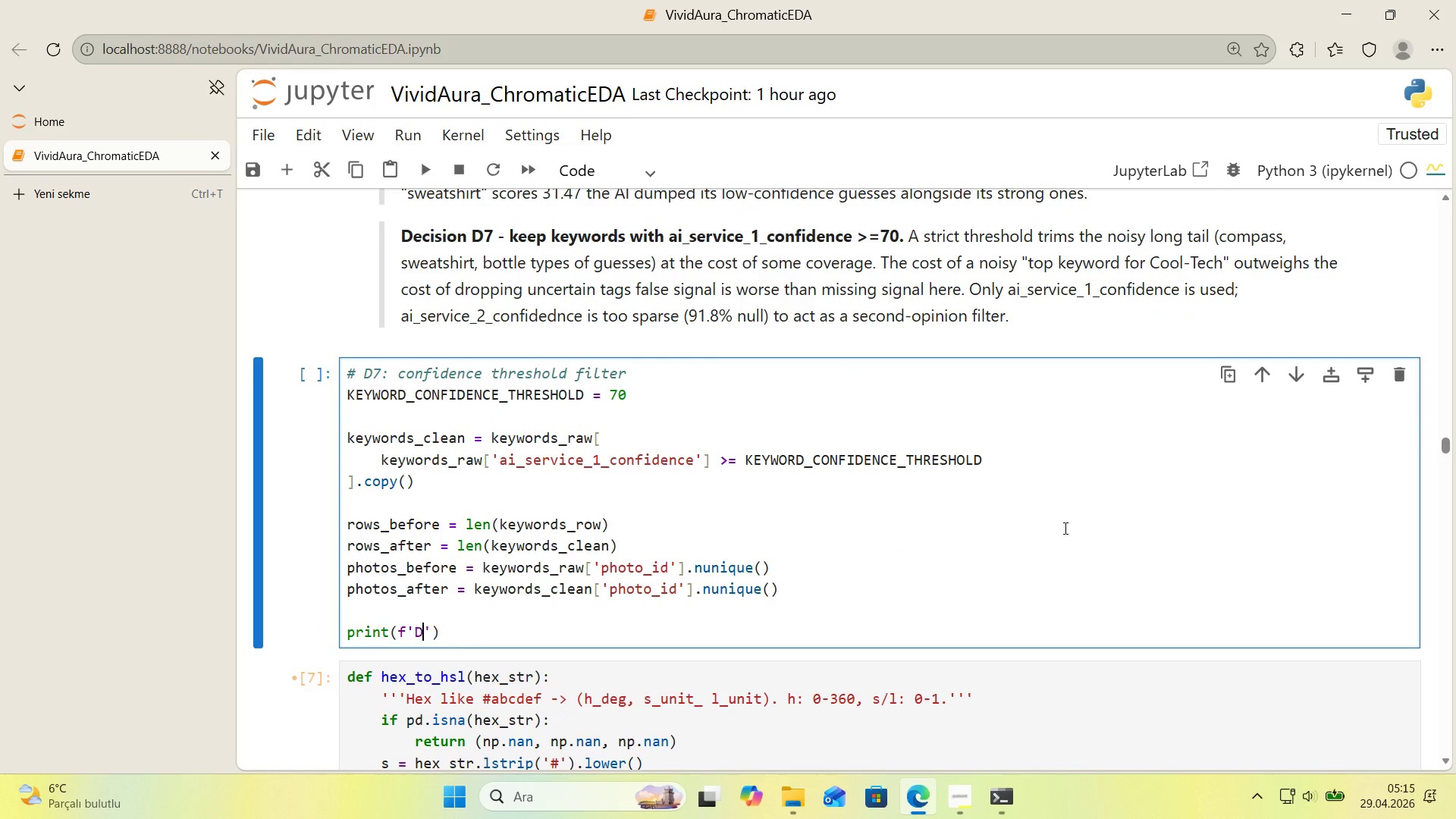 
 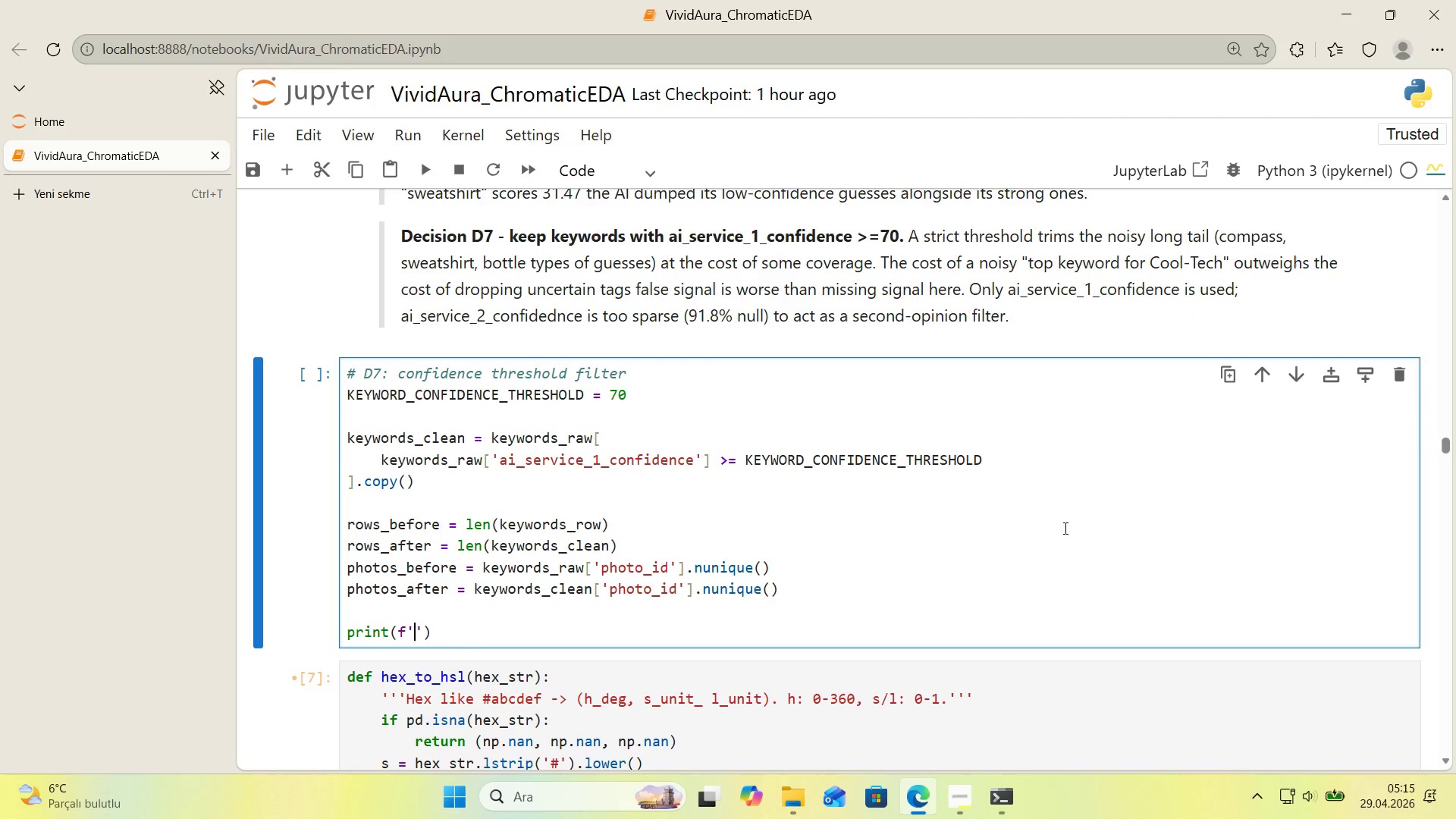 
key(ArrowLeft)
 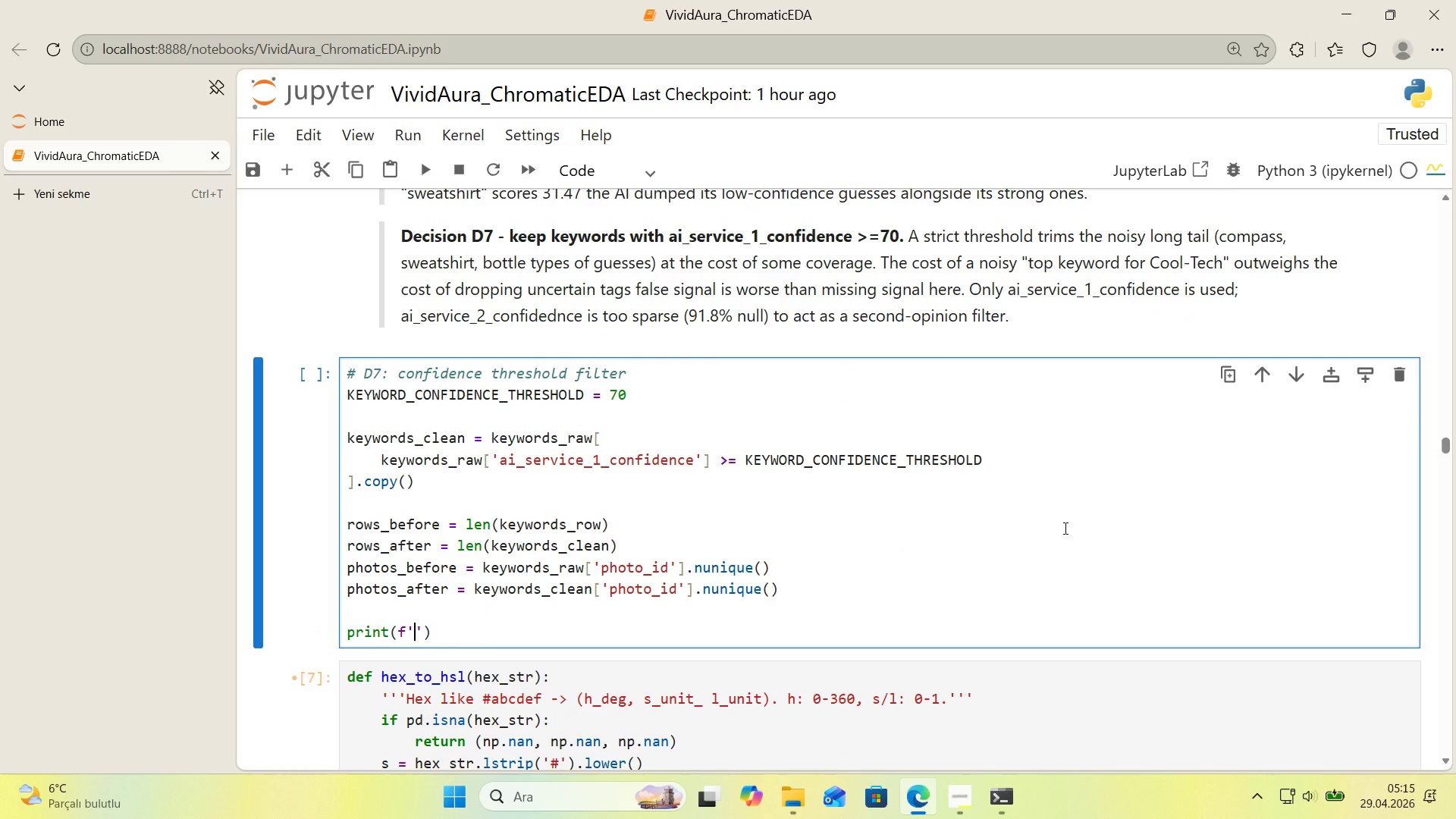 
type(D7 - conf'dence [Break]) )
 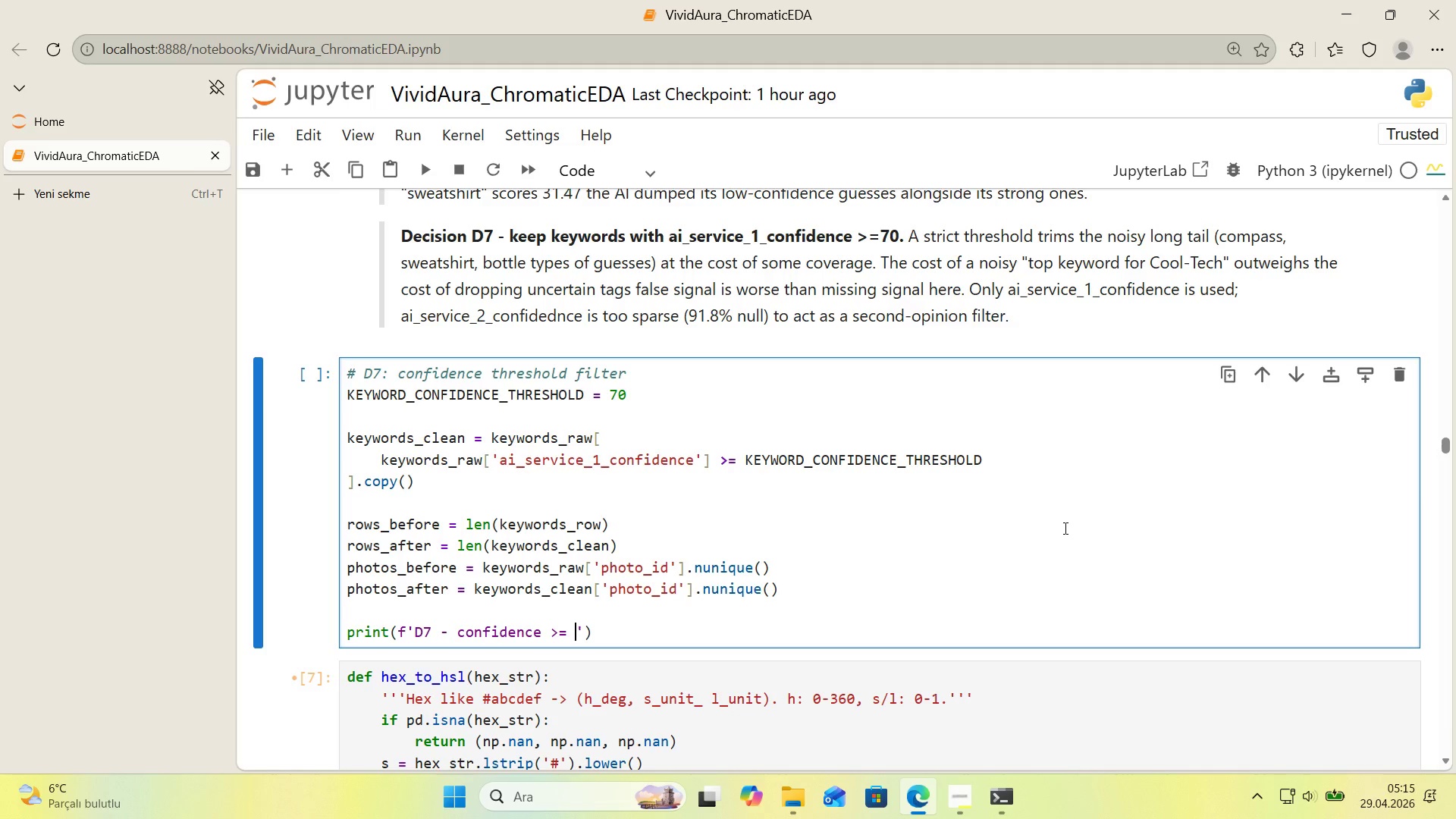 
key(Alt+Control+7)
 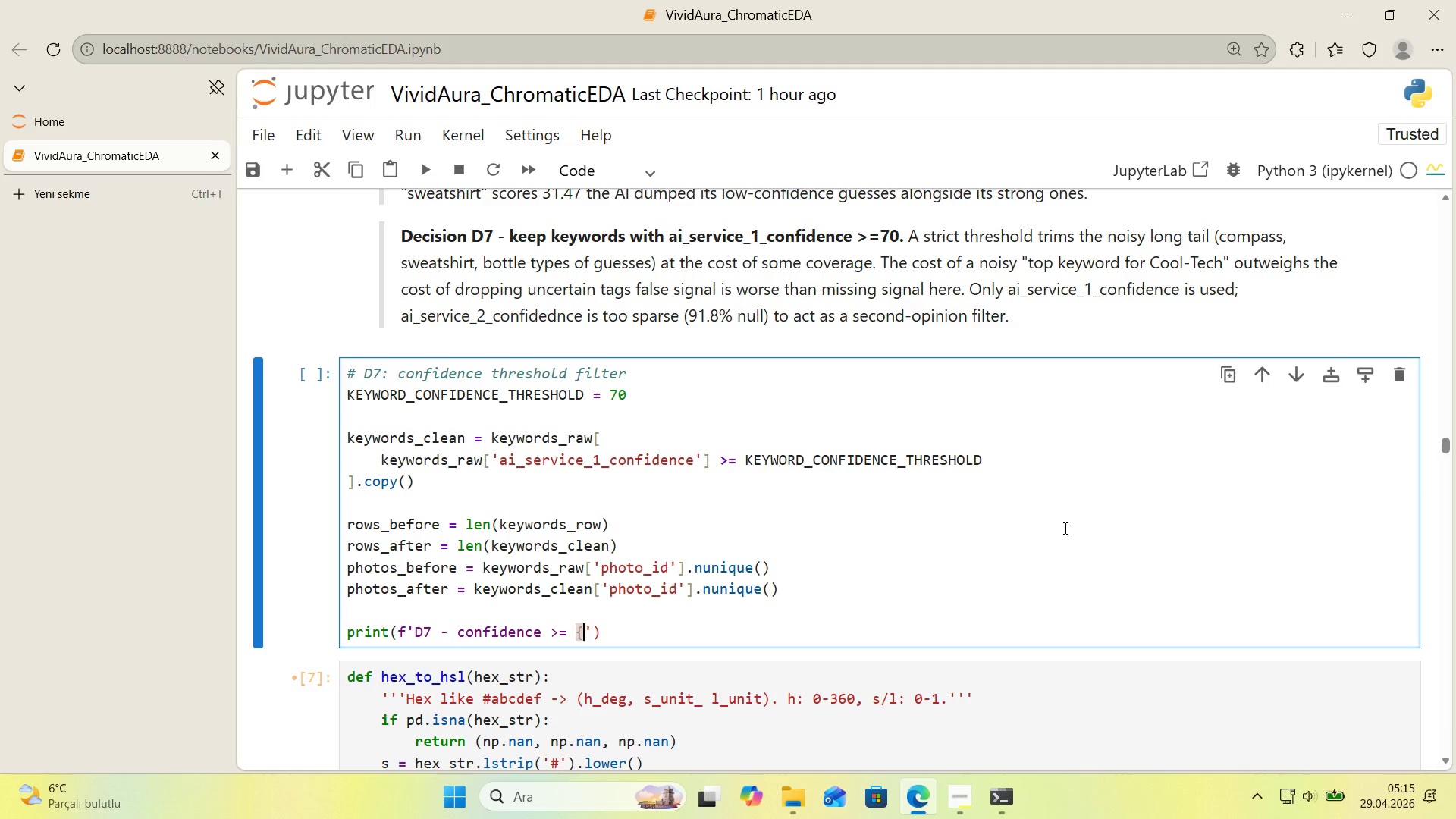 
key(Alt+Control+0)
 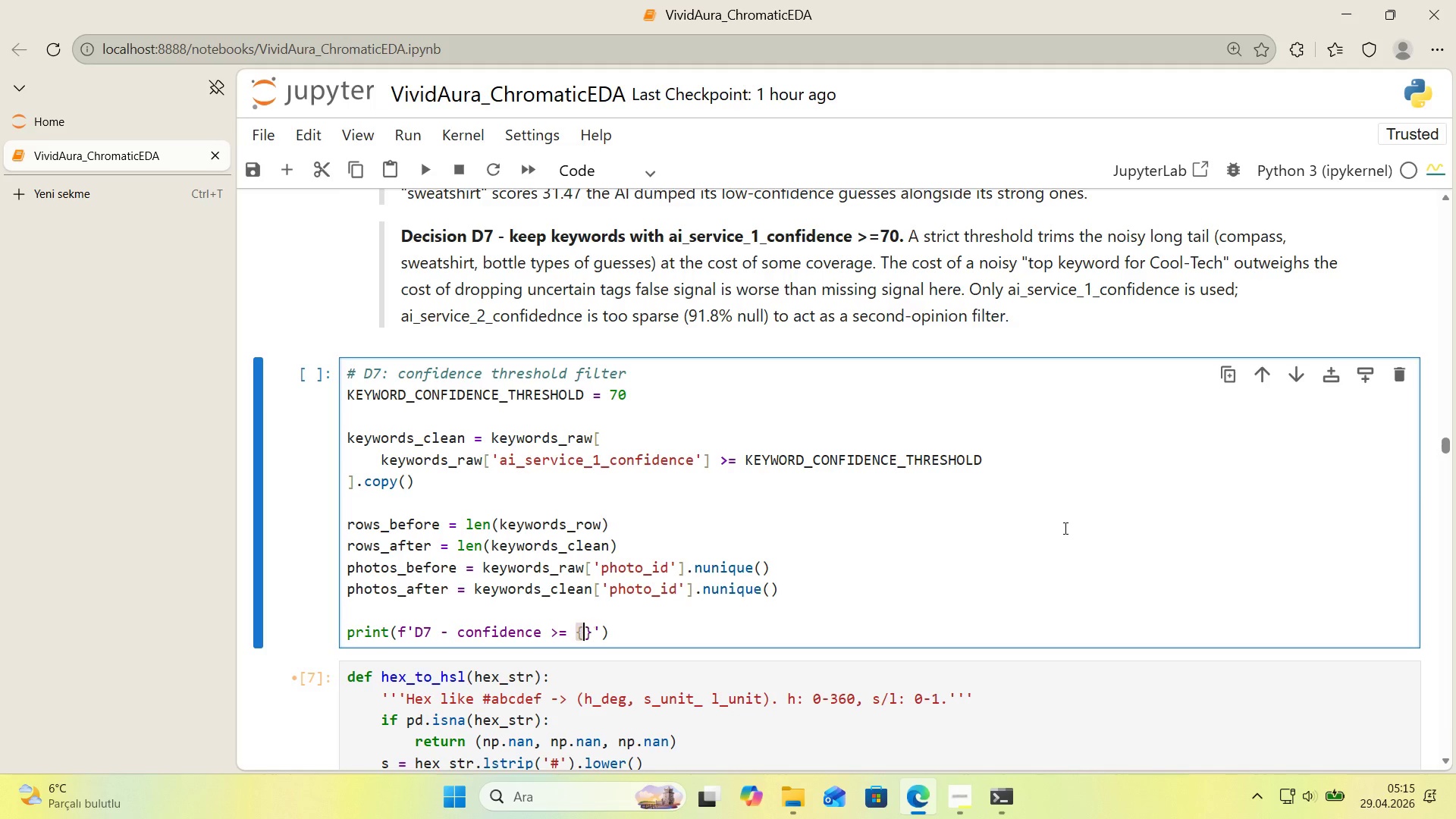 
key(ArrowLeft)
 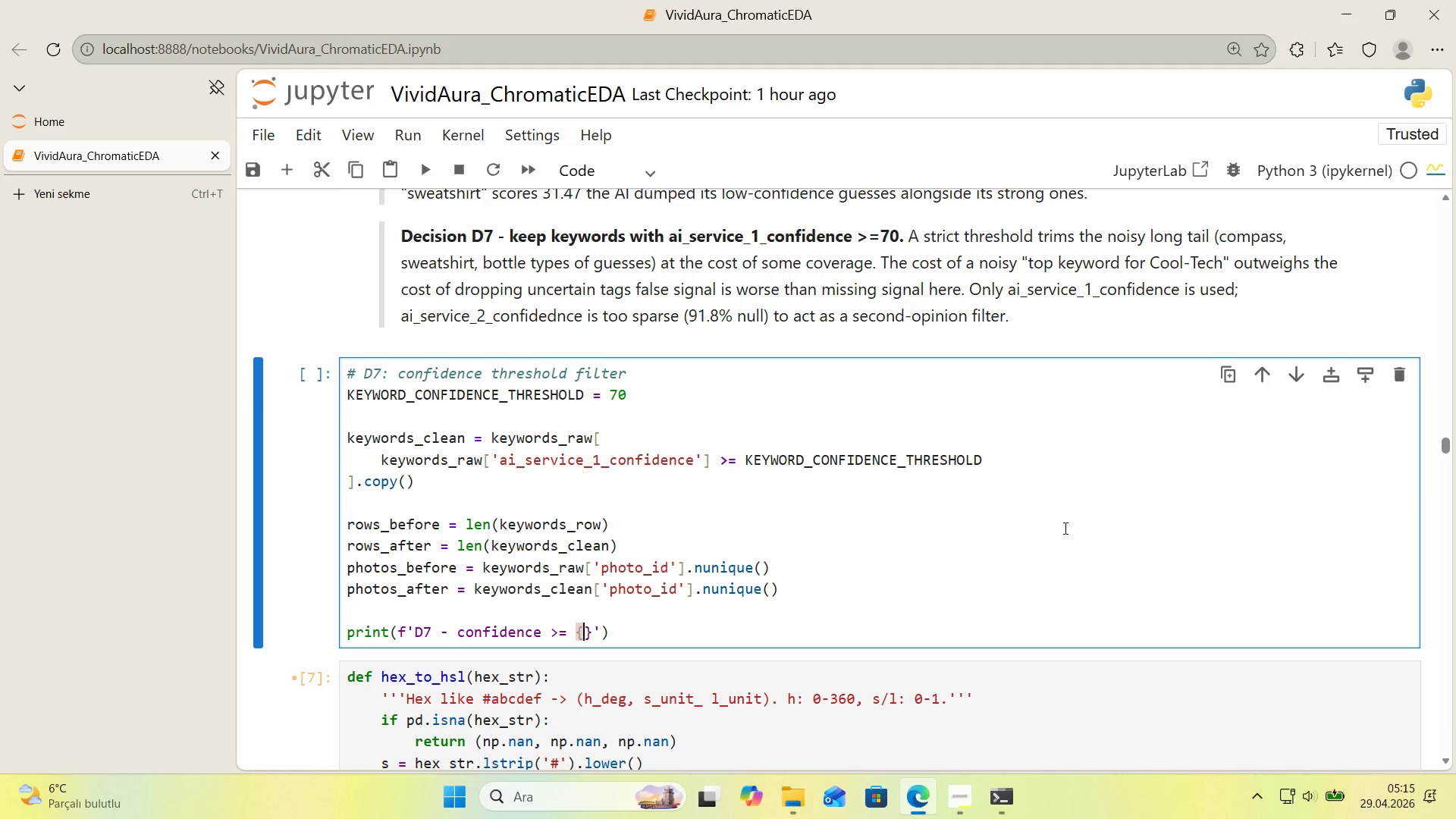 
type(KEYWORDS)
key(Backspace)
type(_CONFIDEDNC)
key(Backspace)
key(Backspace)
key(Backspace)
type(NCE_THRESHOLD)
 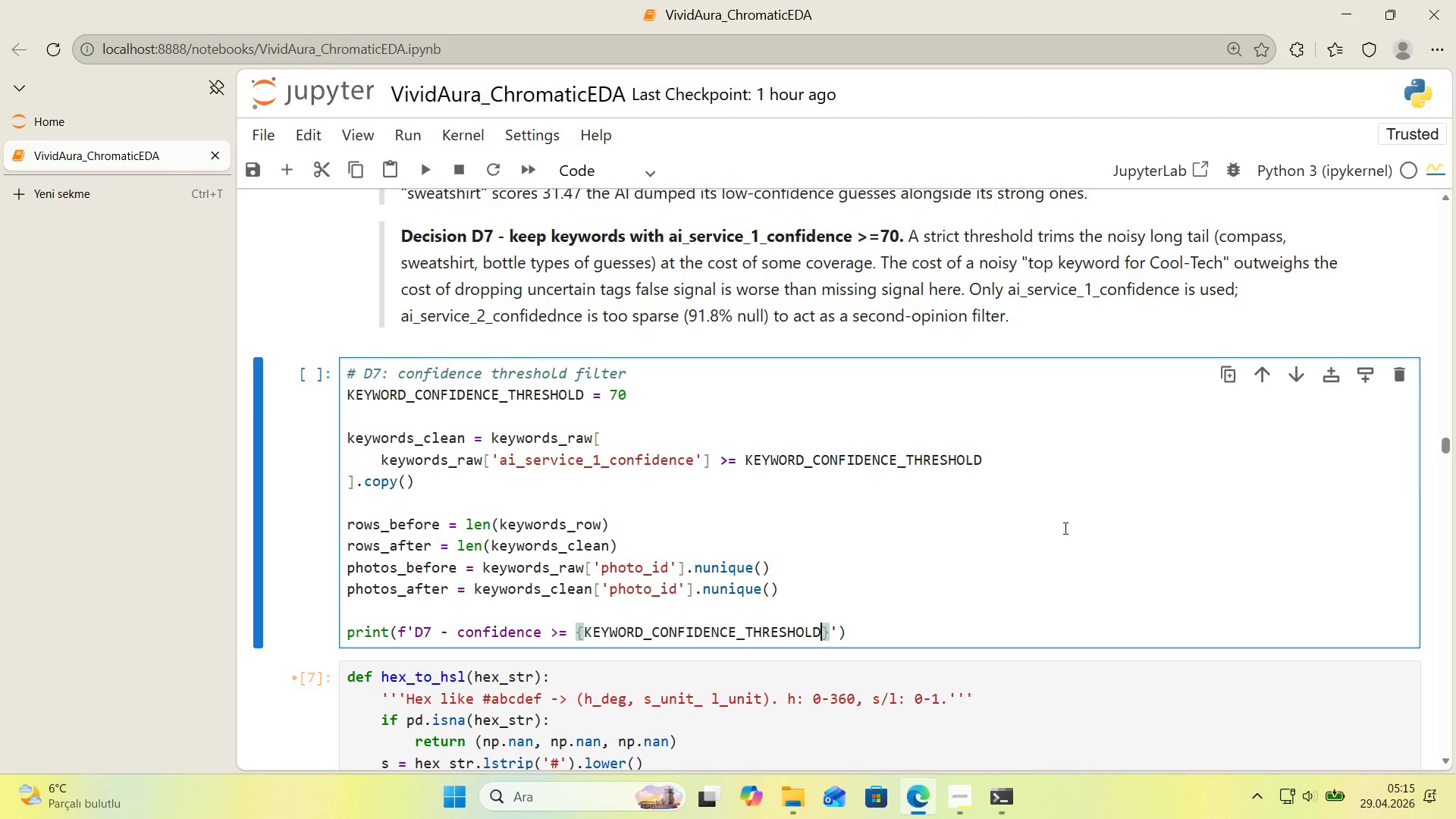 
key(ArrowRight)
 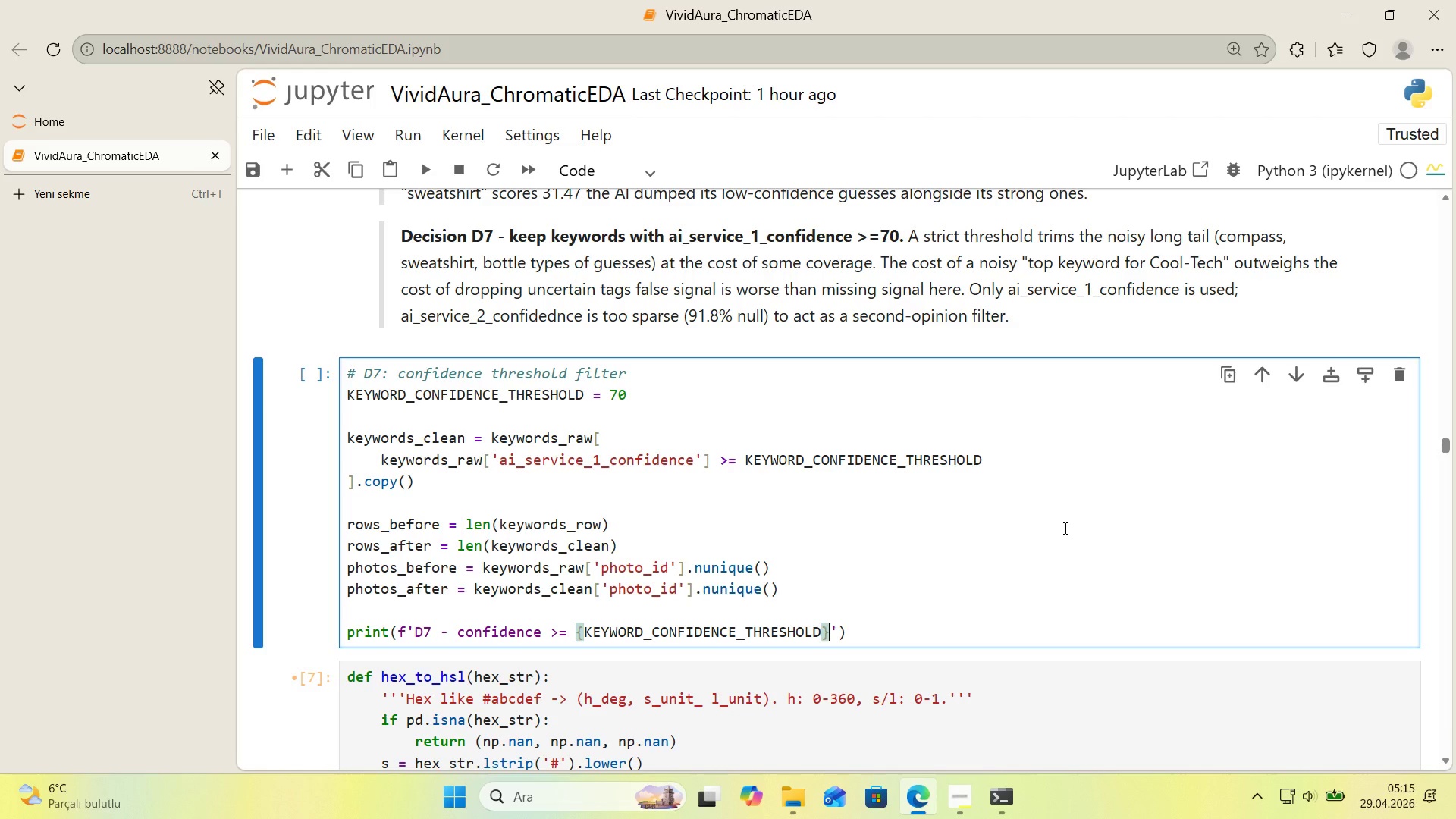 
type( f'lter appl'ed)
 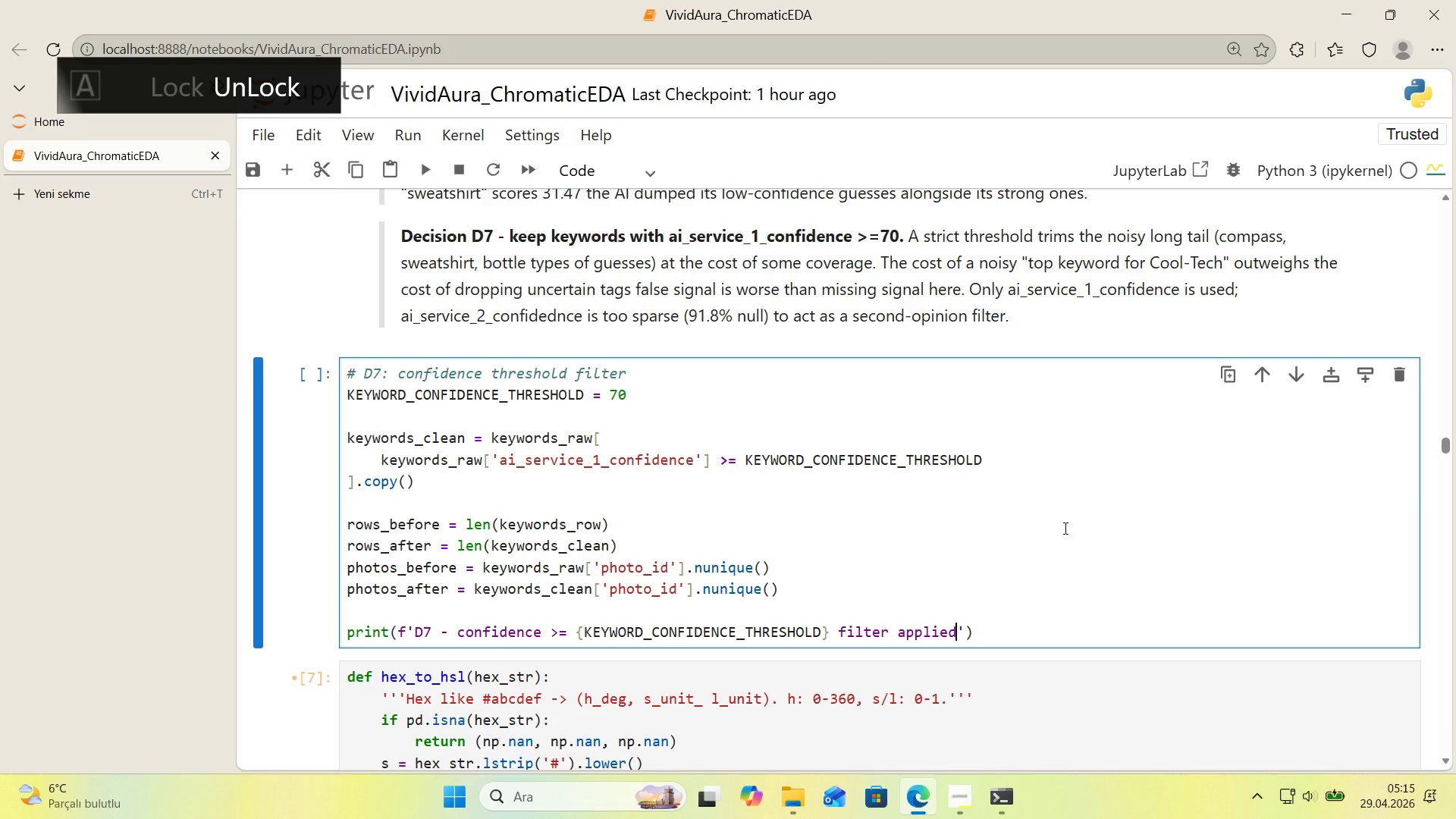 
key(ArrowRight)
 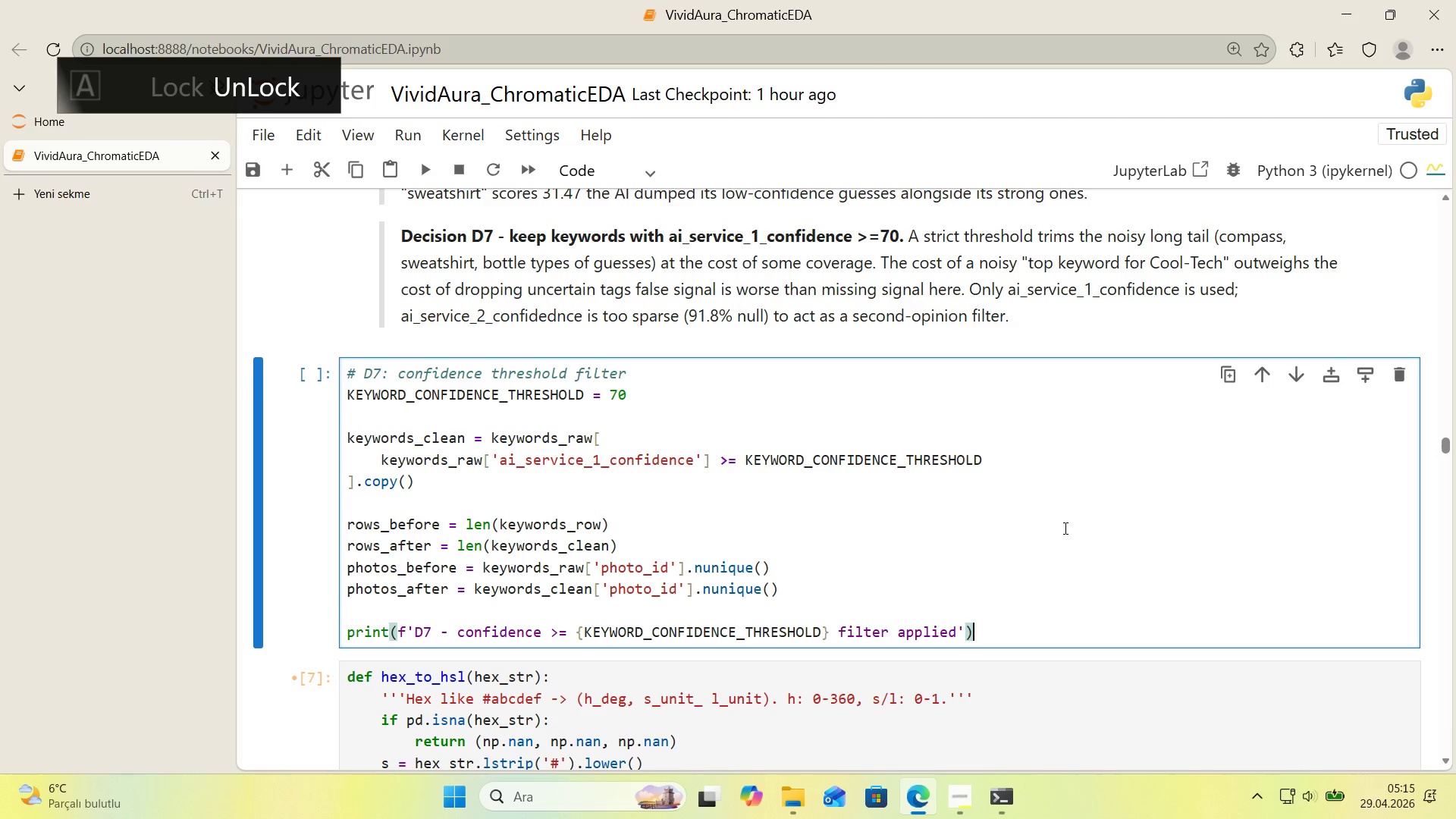 
key(ArrowRight)
 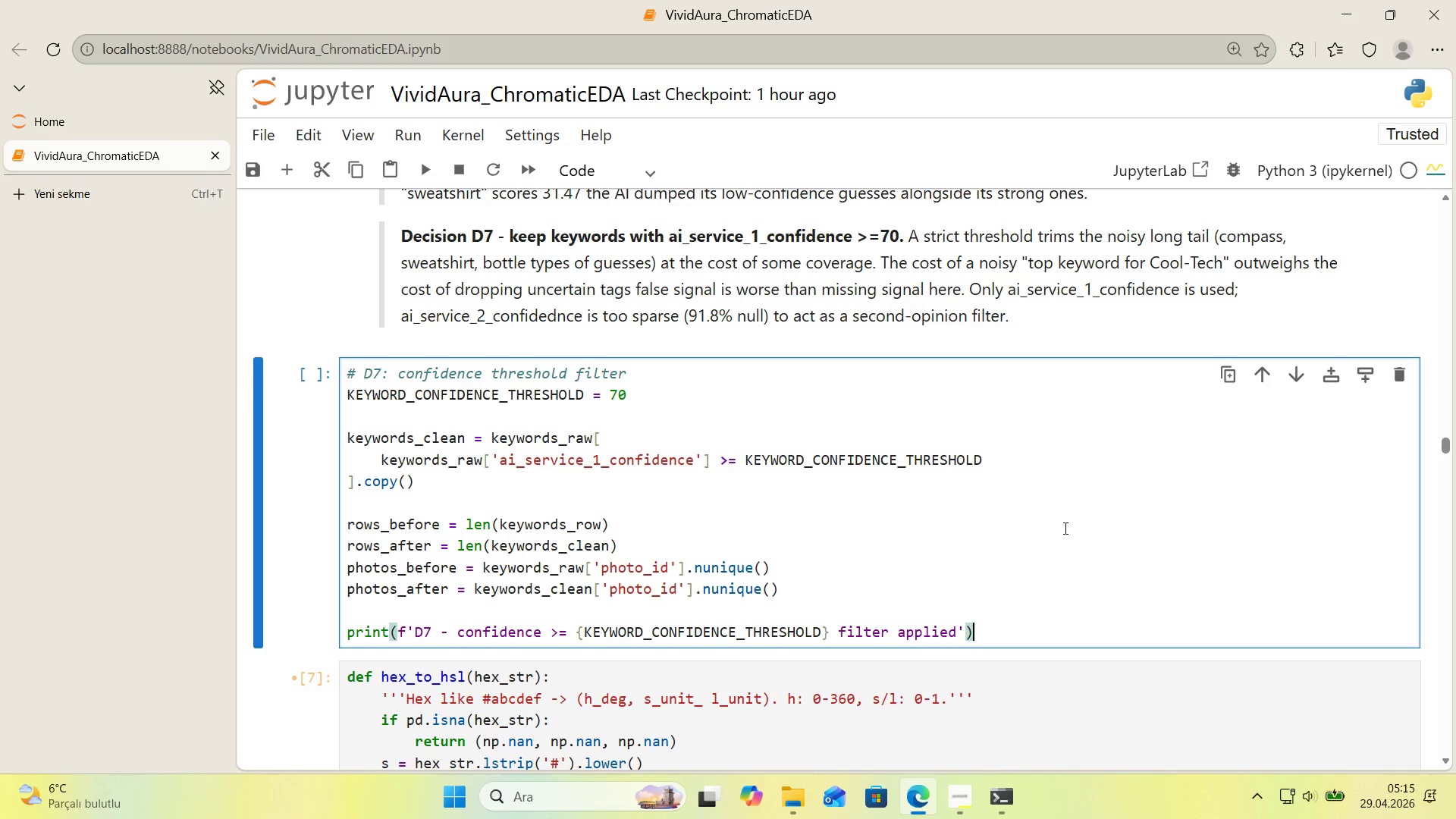 
key(Enter)
 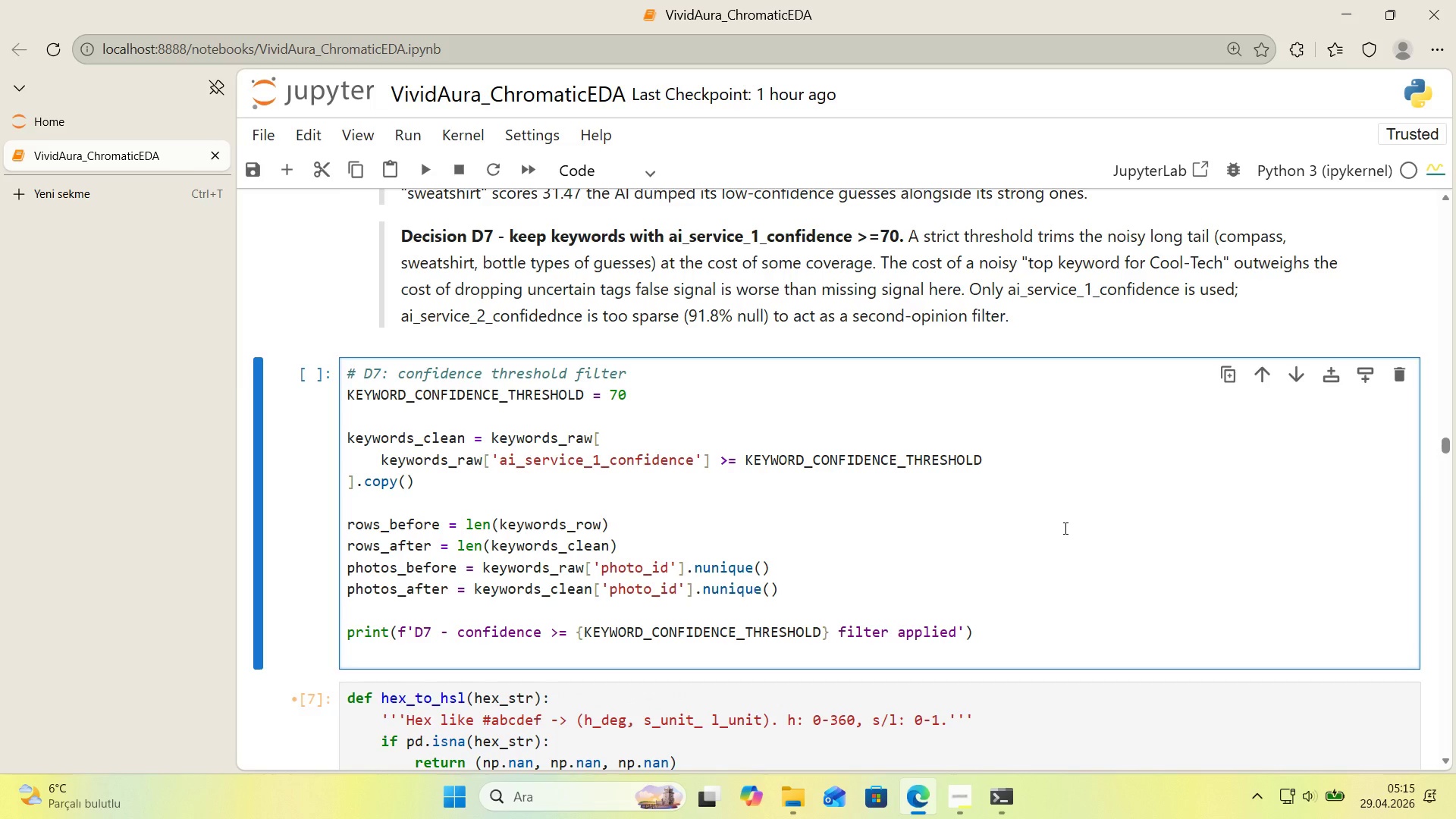 
type(pr'nt*()
 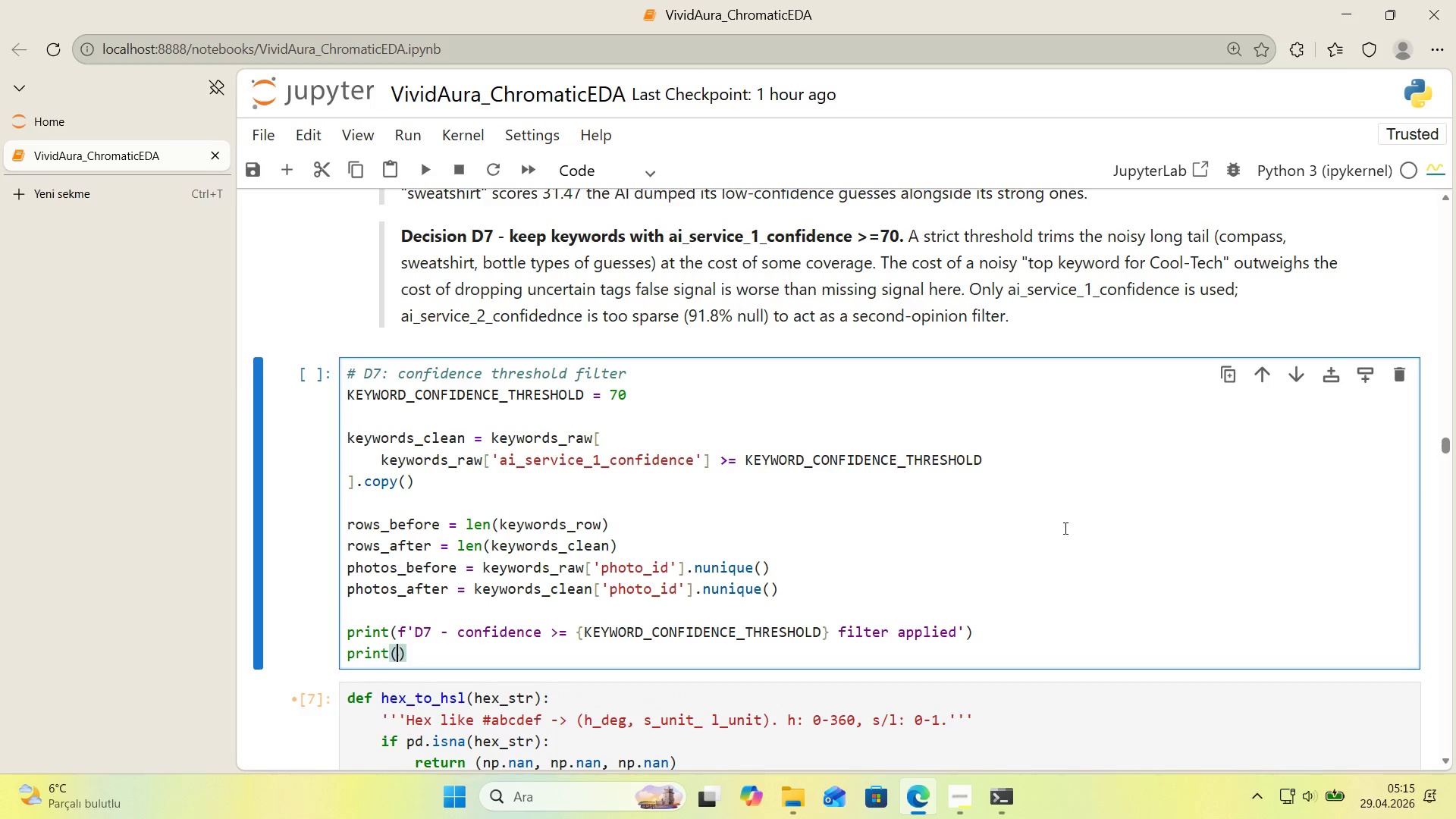 
 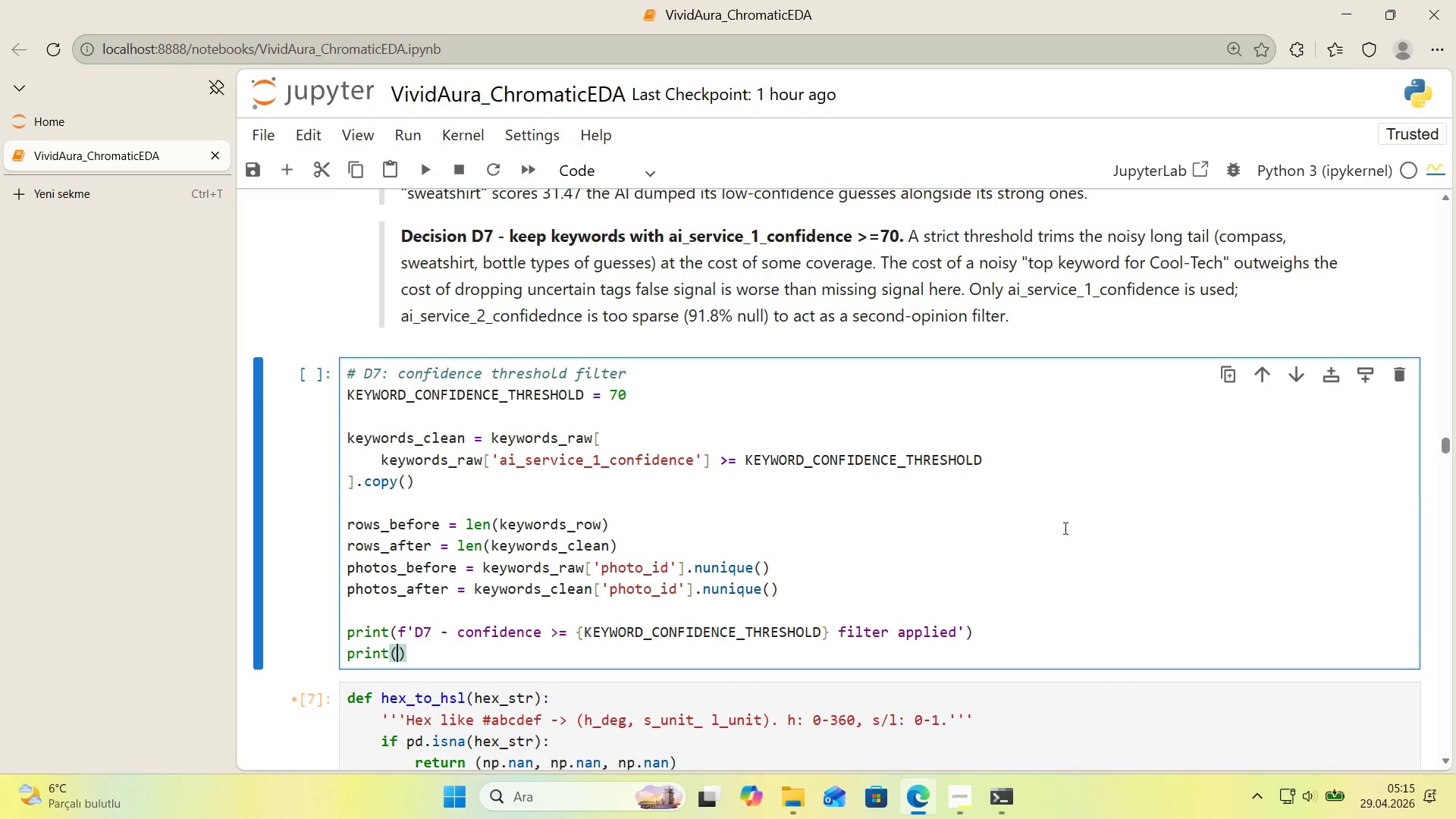 
key(ArrowLeft)
 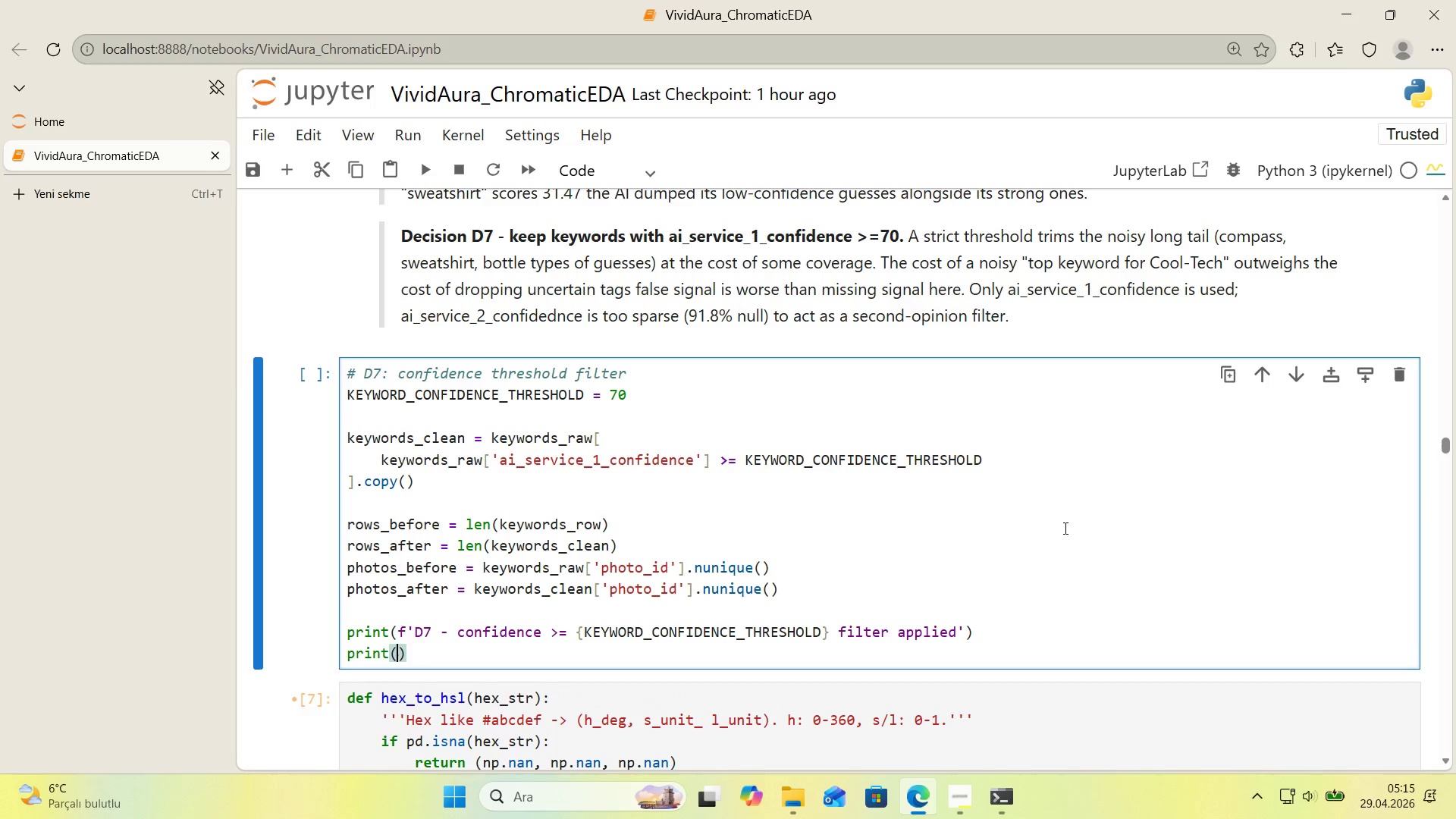 
type(f@@)
 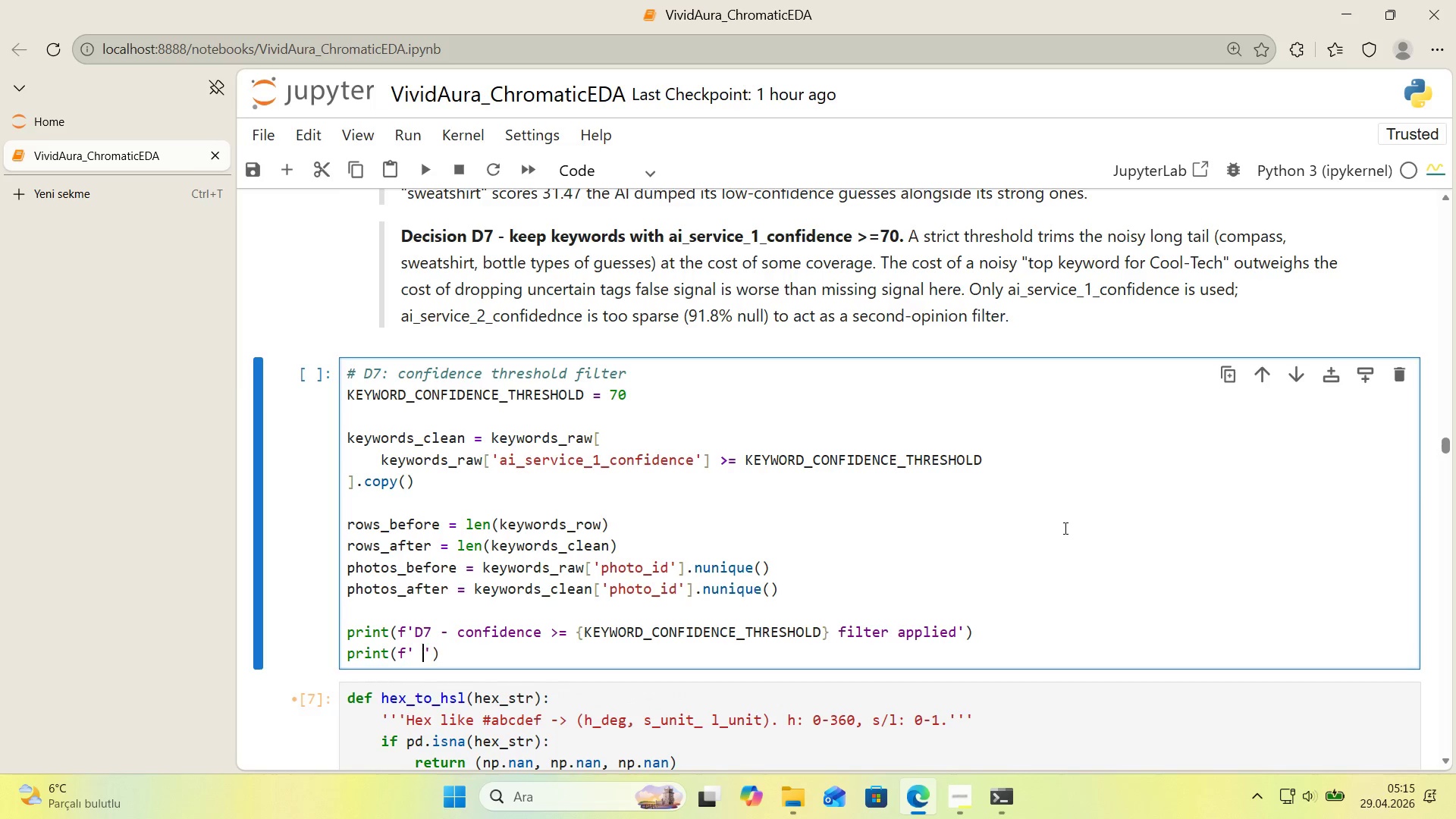 
 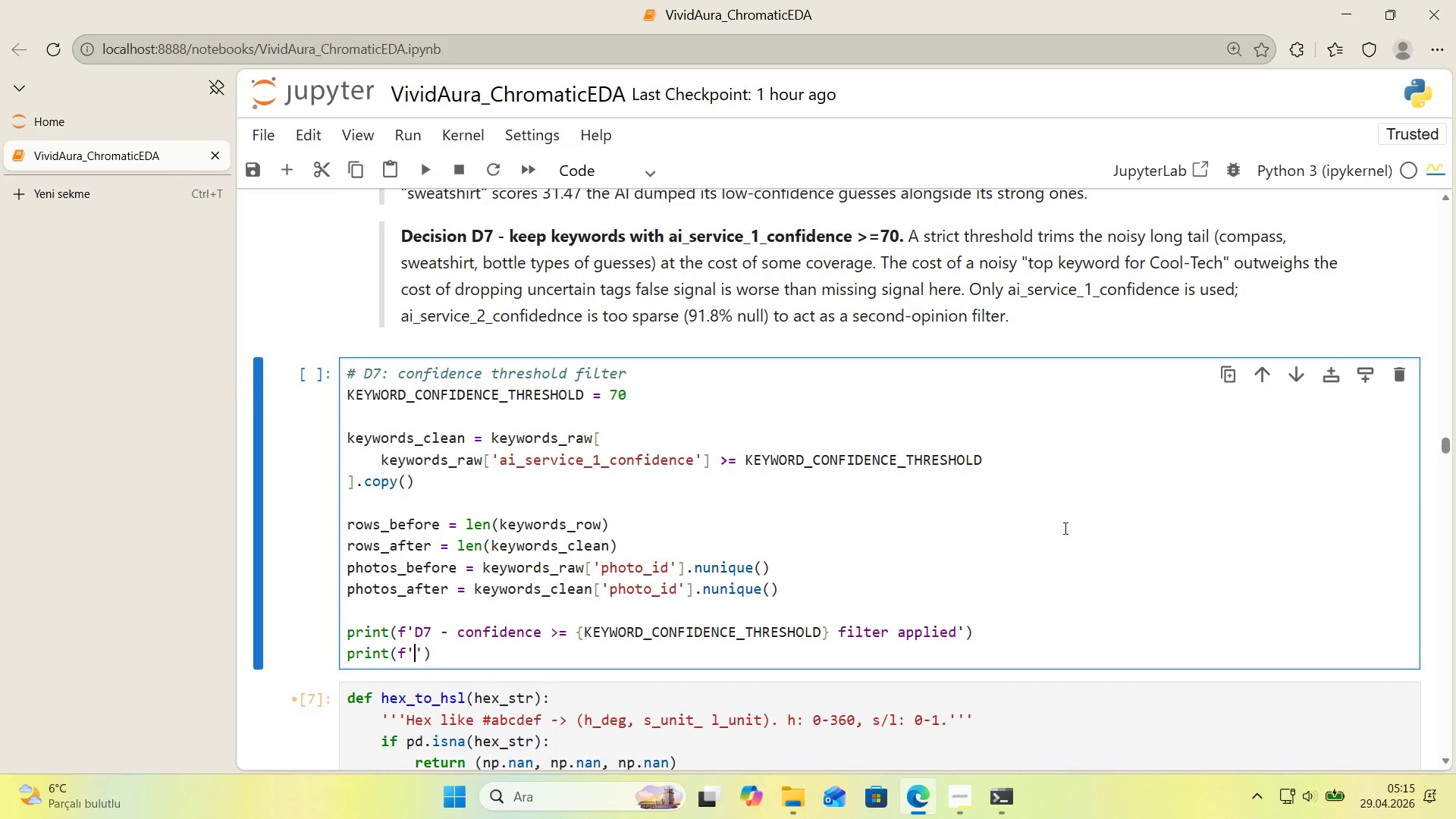 
key(ArrowLeft)
 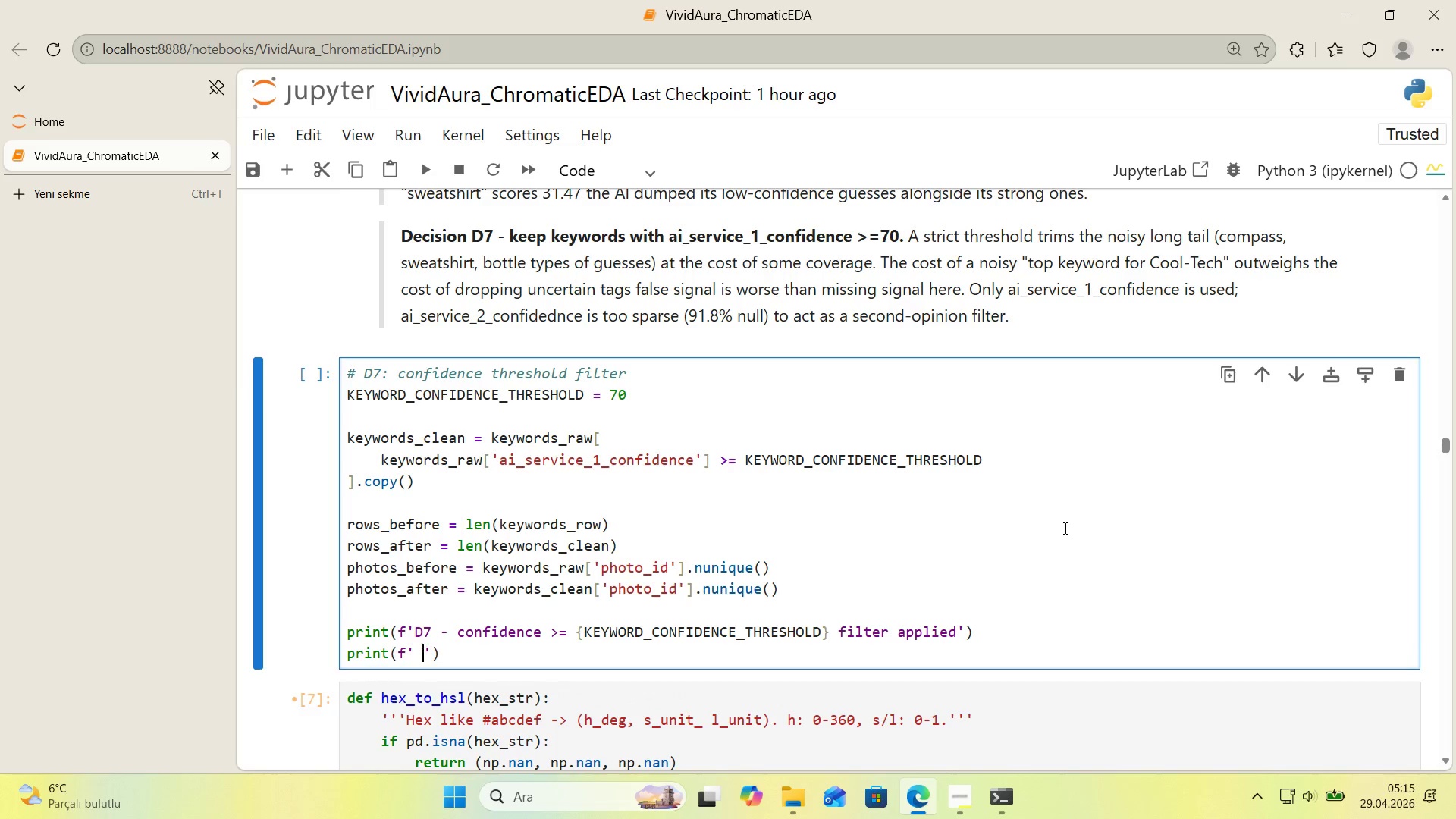 
type(  rwws>)
key(Backspace)
key(Backspace)
key(Backspace)
key(Backspace)
type(ows> )
key(Backspace)
 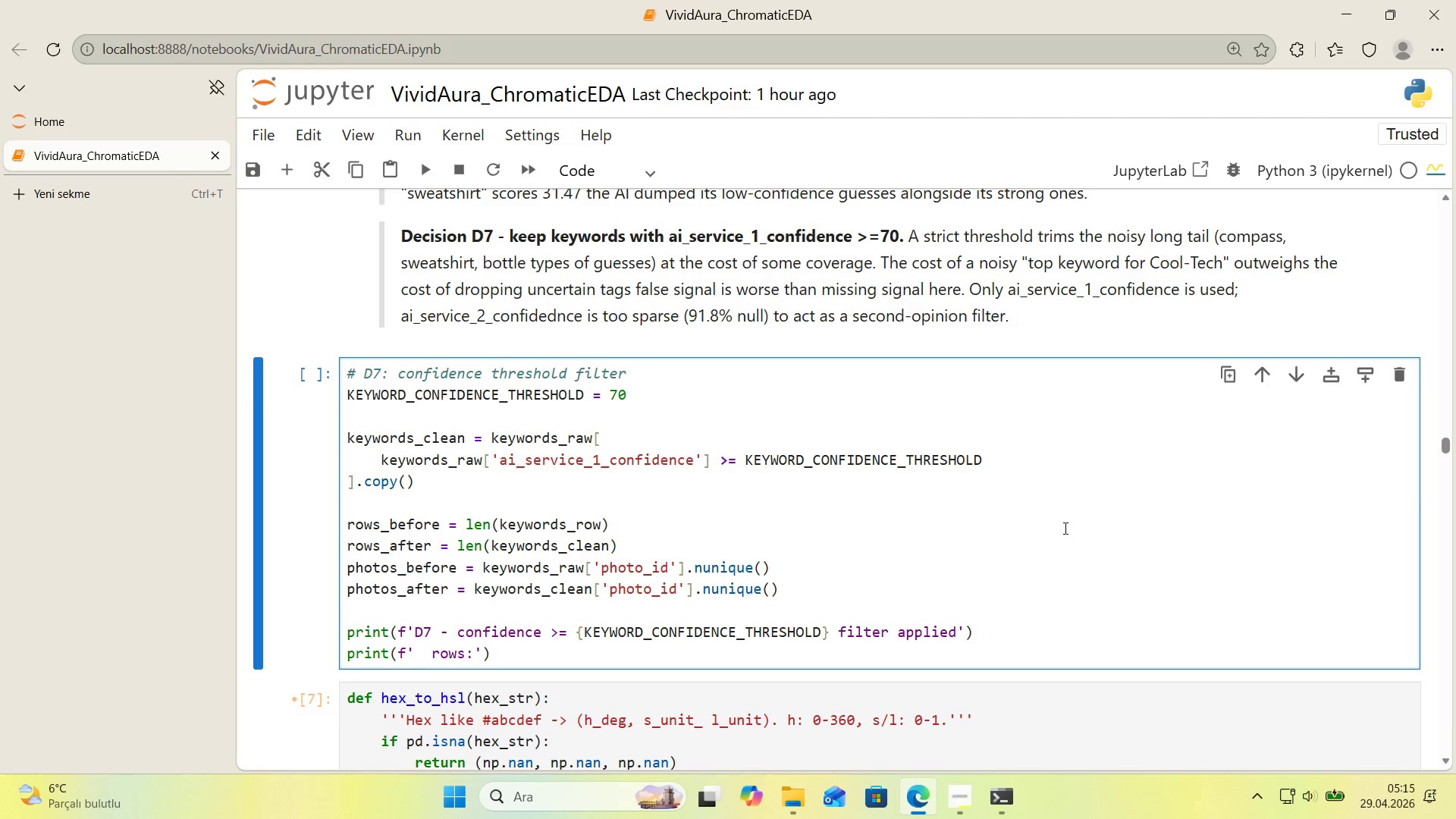 
key(ArrowLeft)
 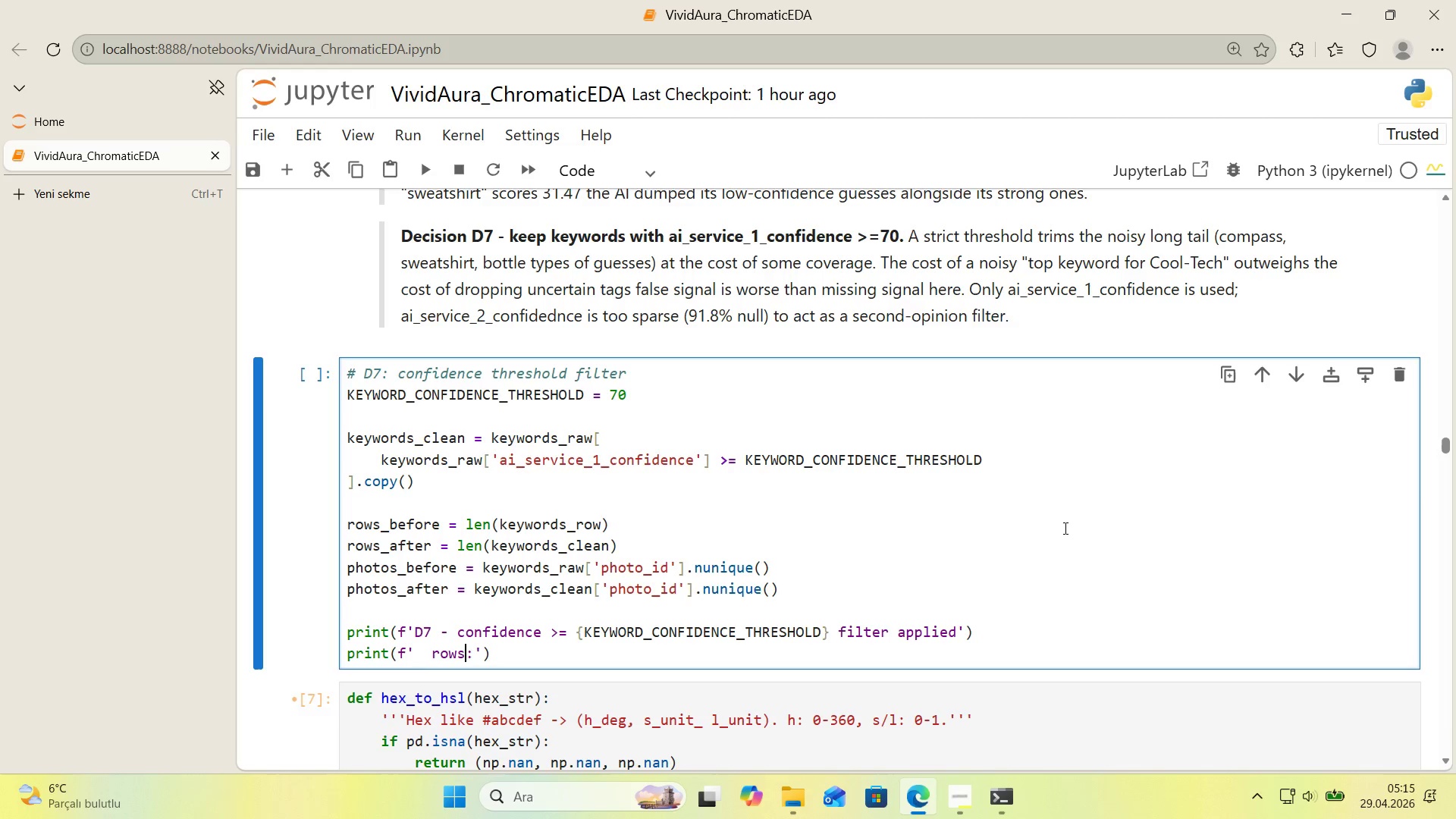 
key(ArrowLeft)
 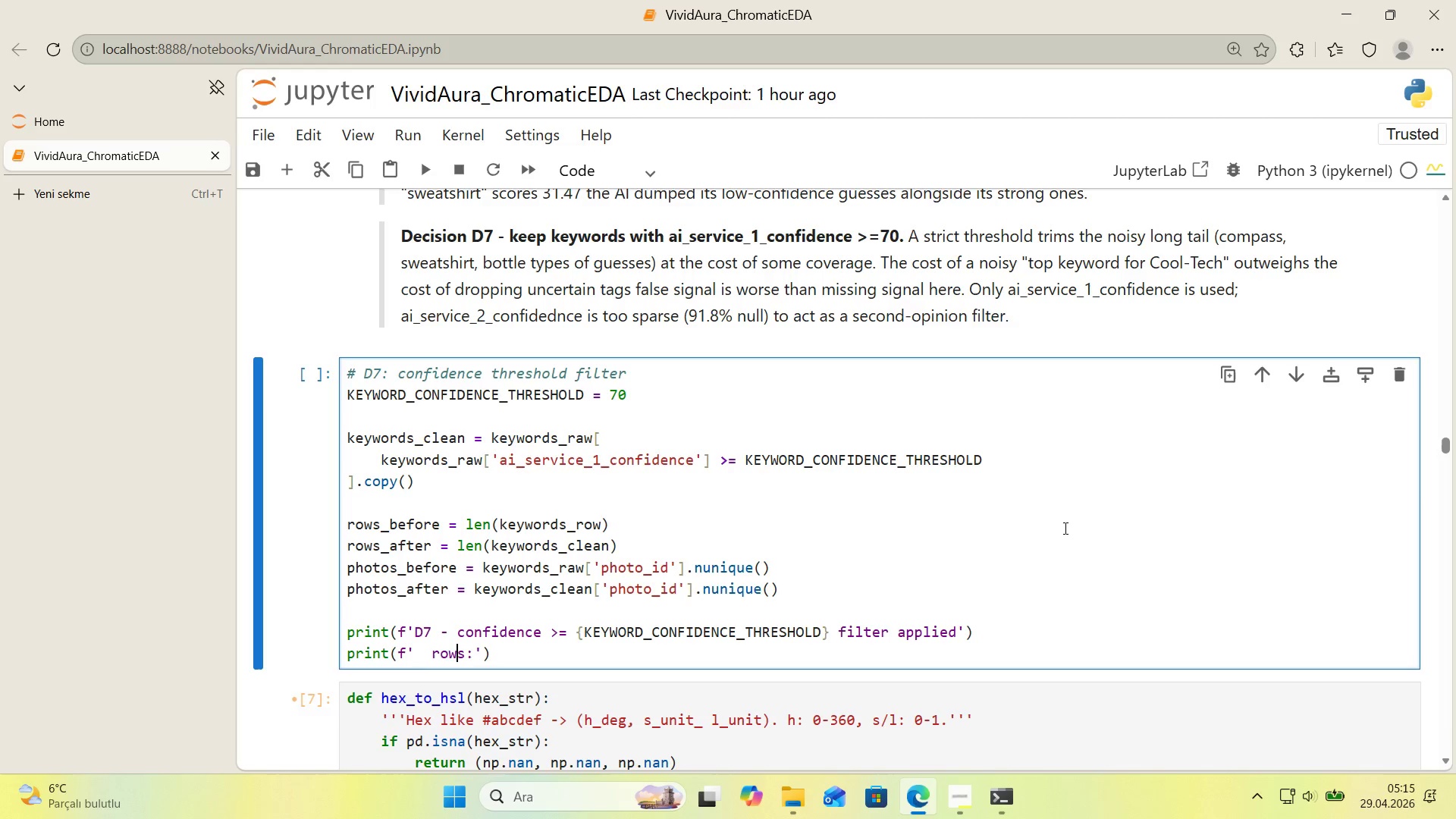 
key(ArrowLeft)
 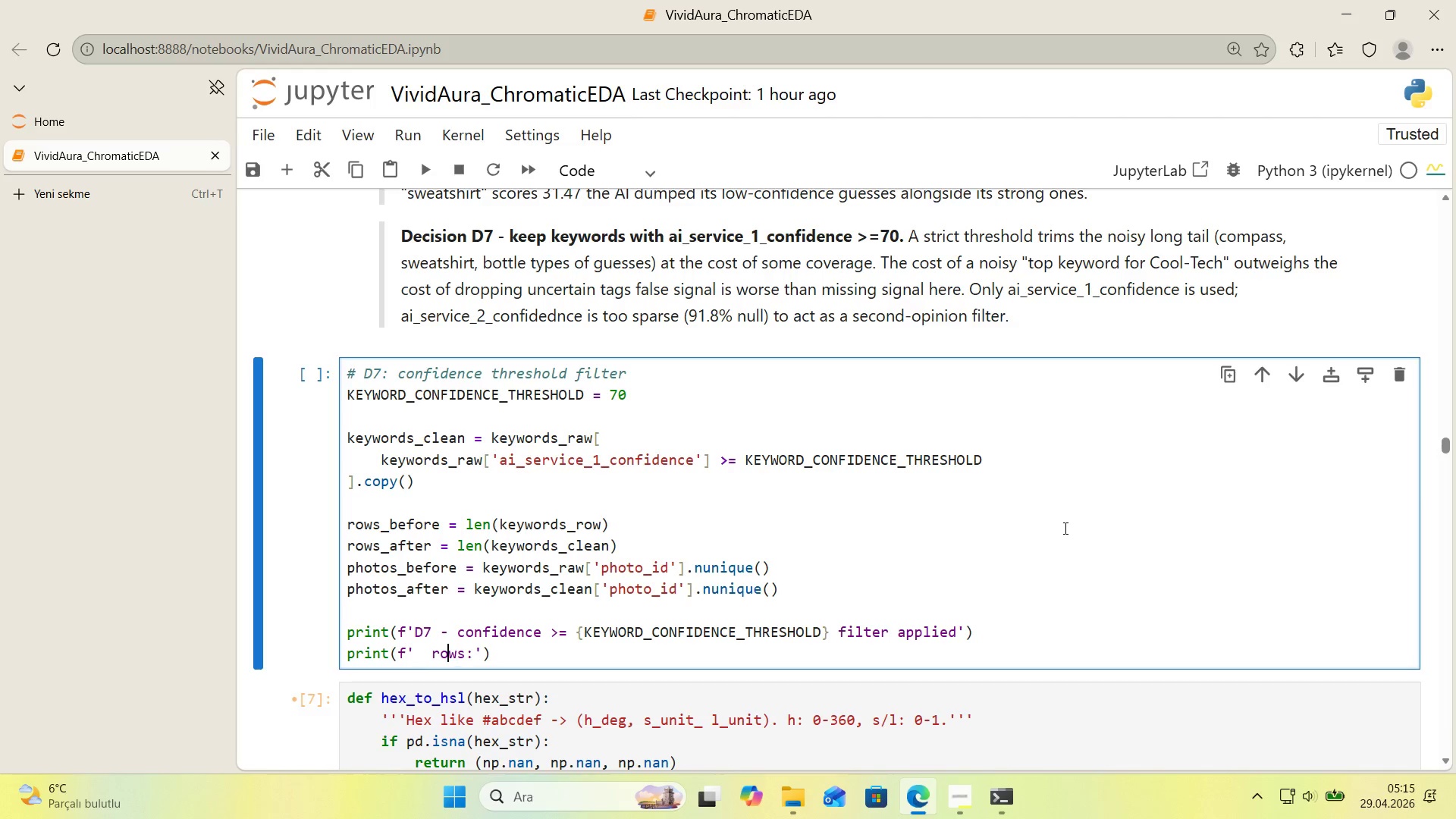 
key(ArrowLeft)
 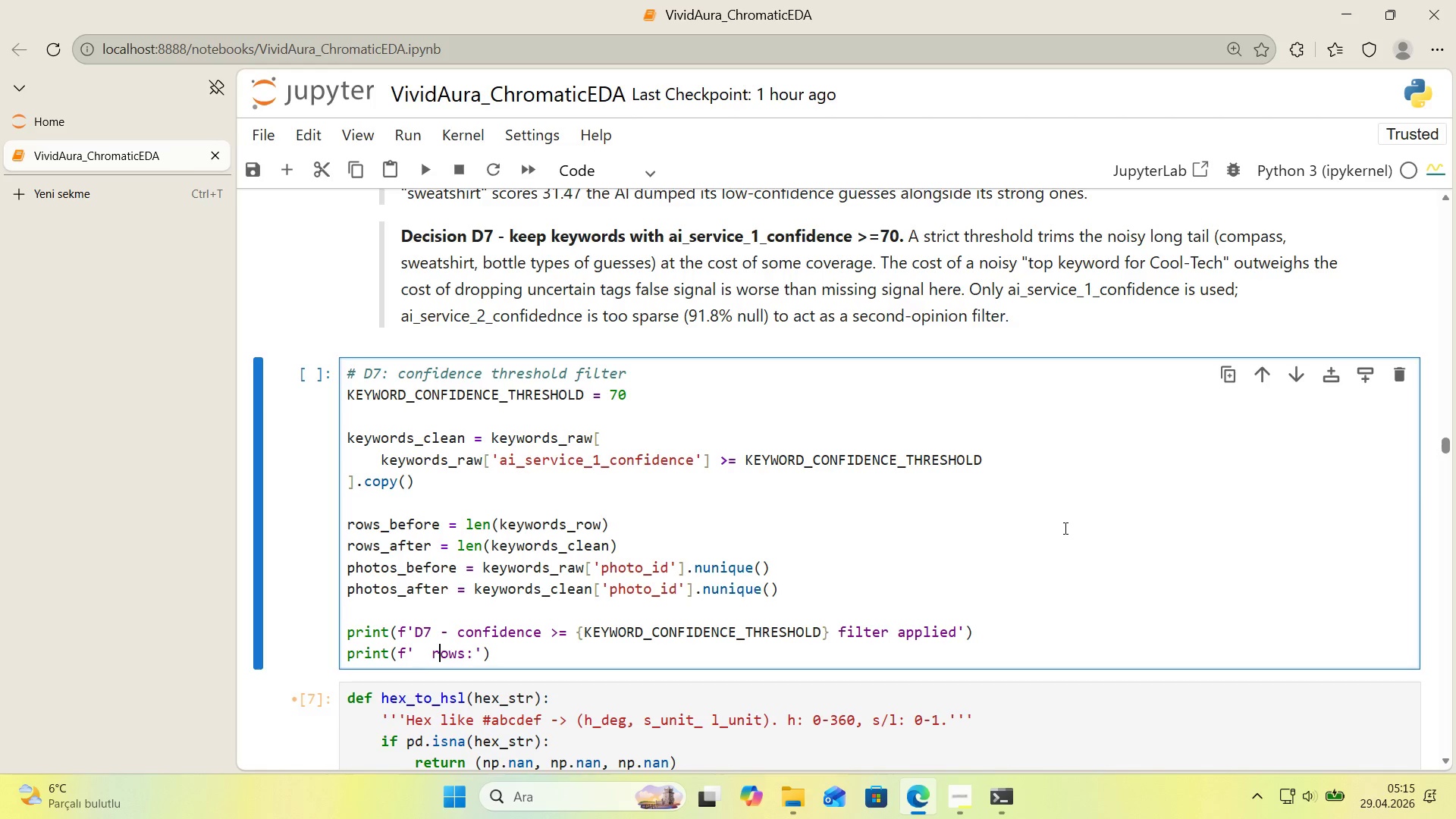 
key(ArrowLeft)
 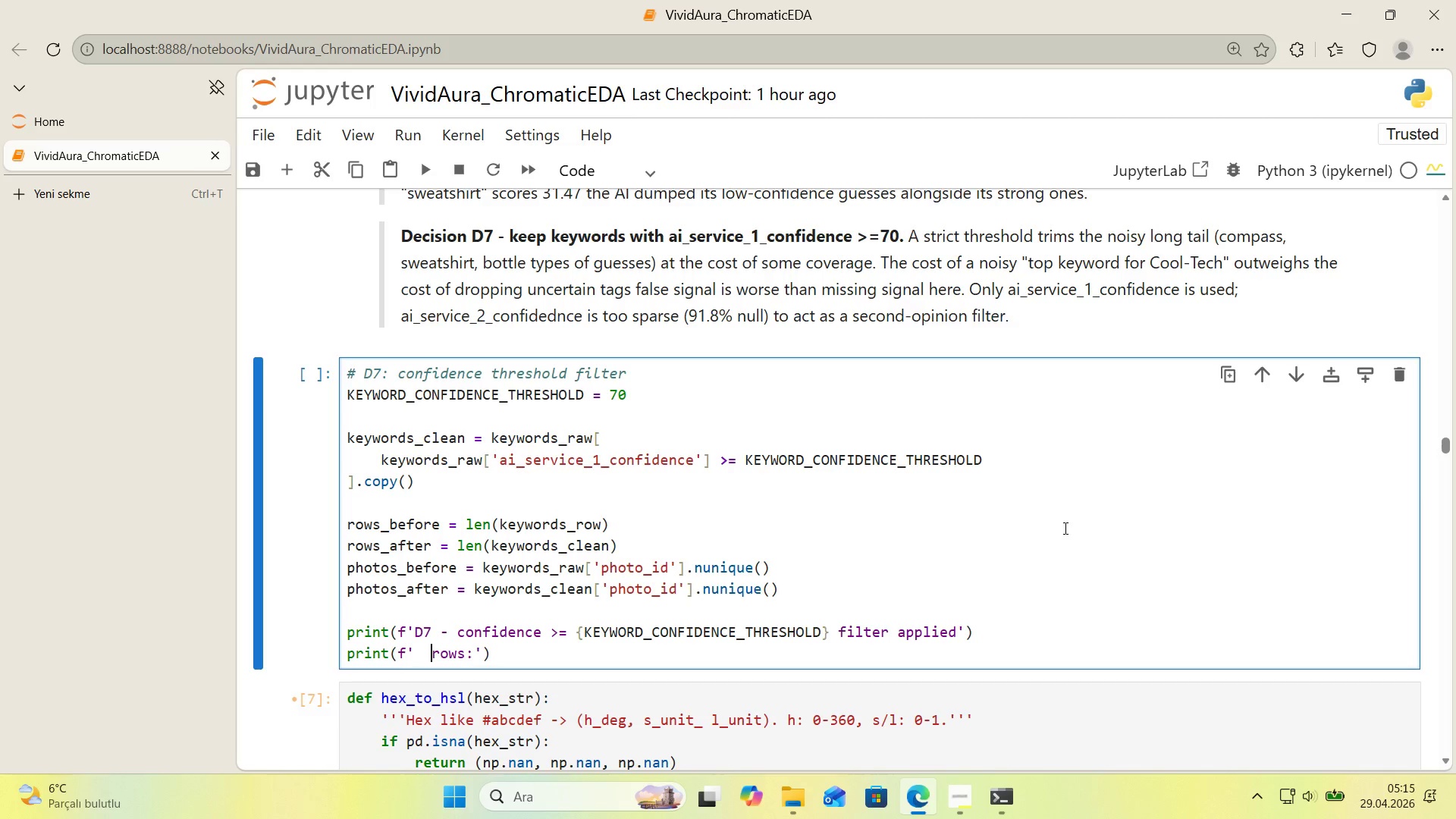 
key(Alt+Control+7)
 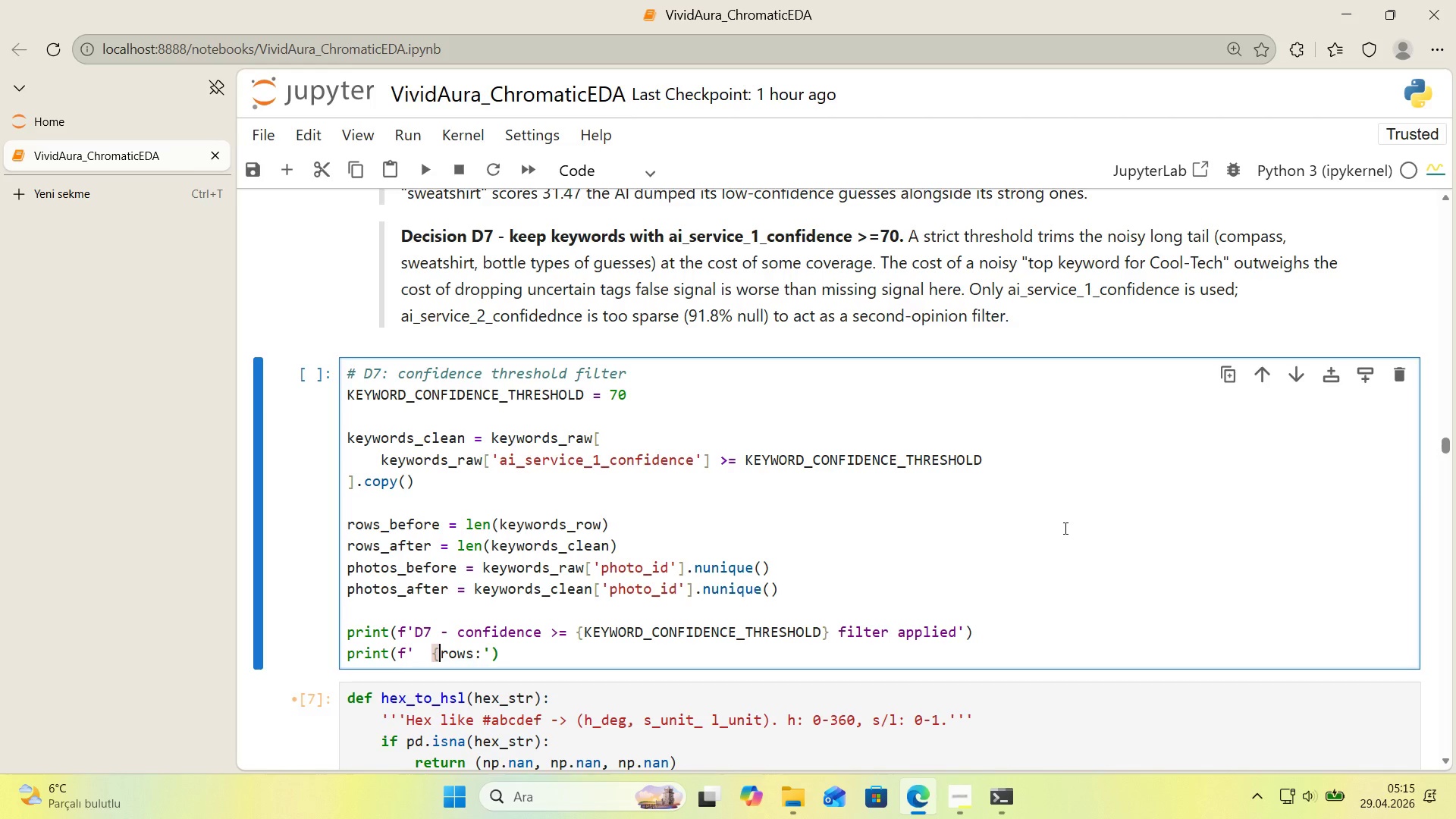 
key(ArrowRight)
 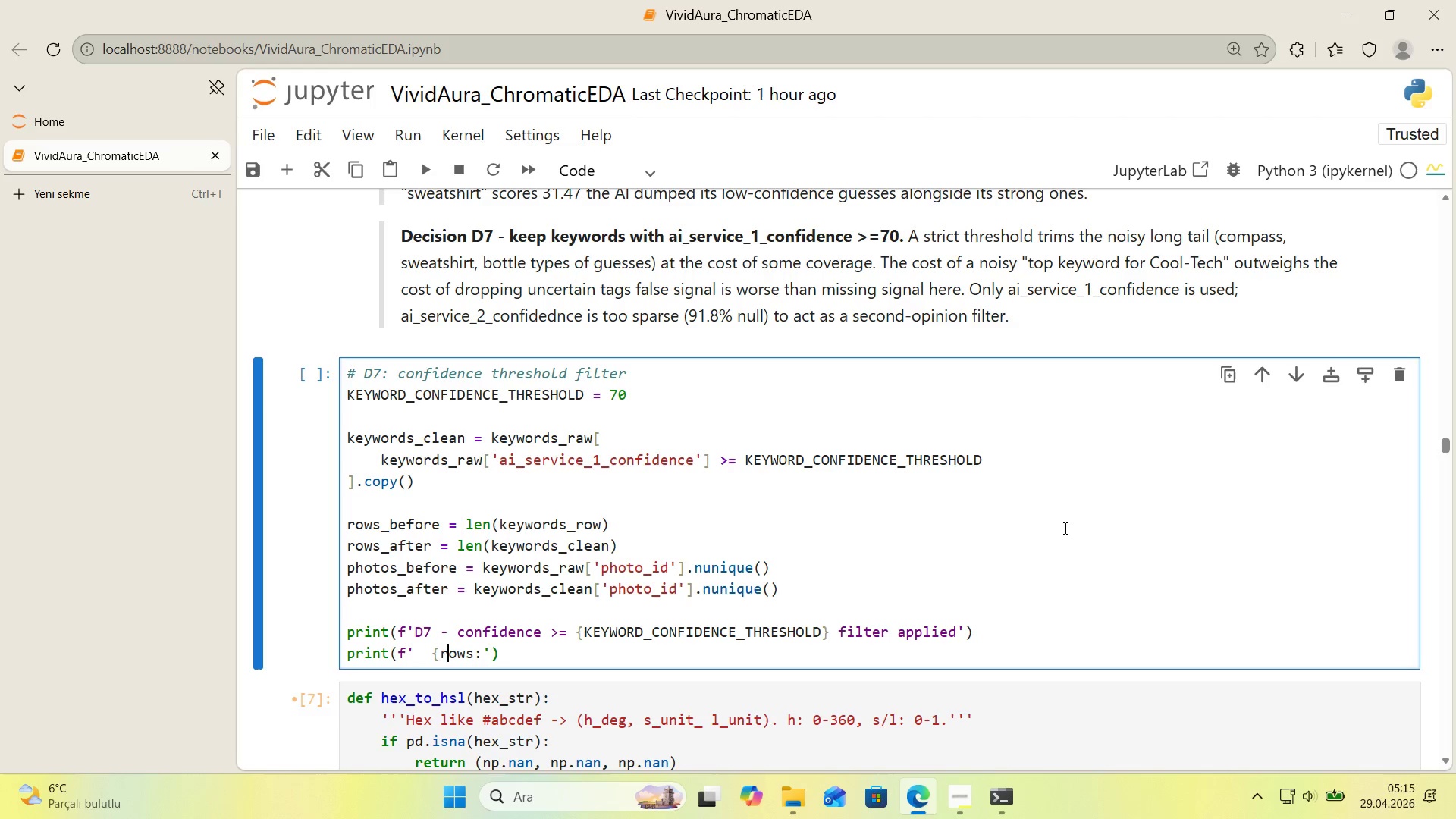 
key(ArrowRight)
 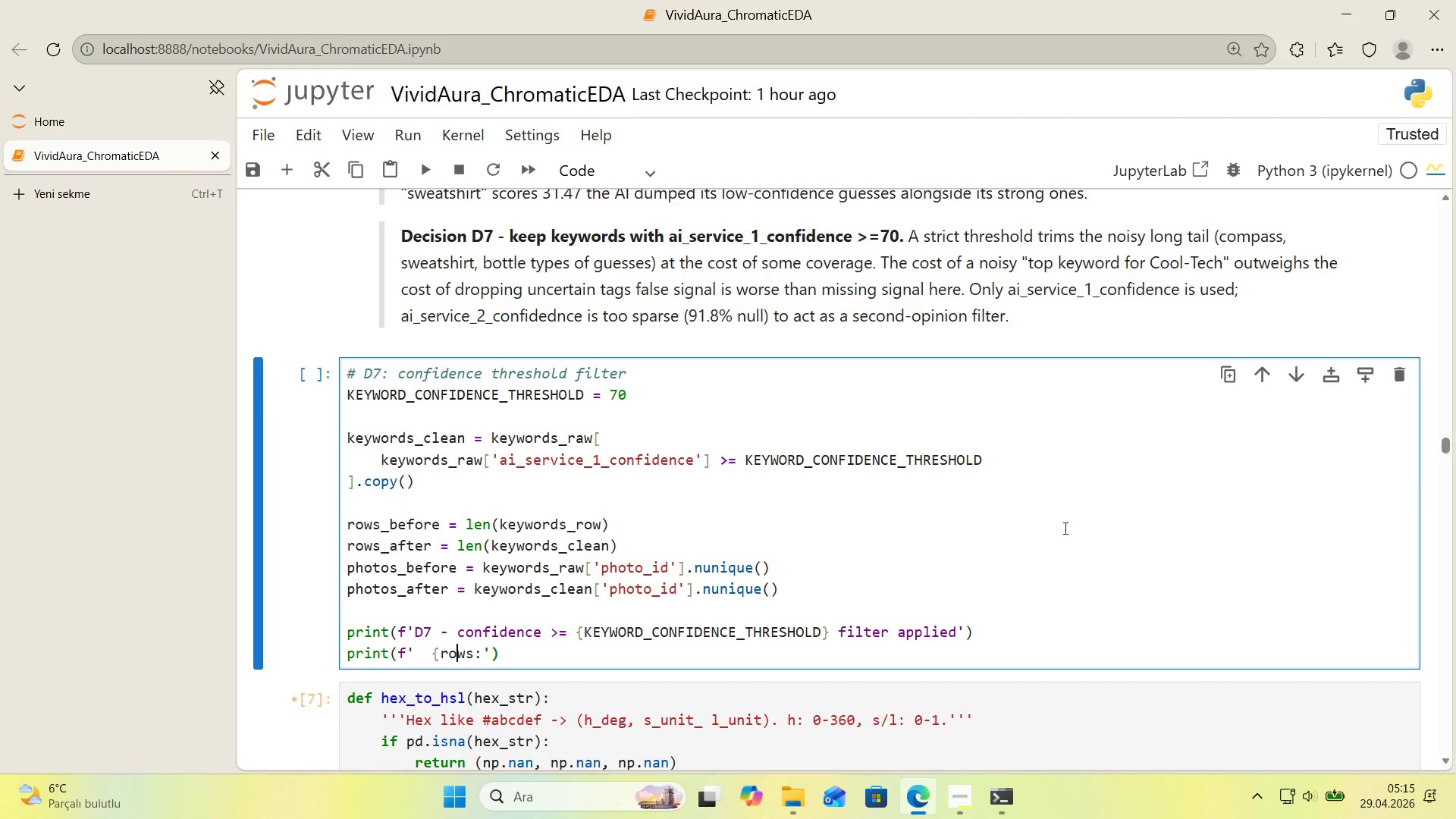 
key(ArrowRight)
 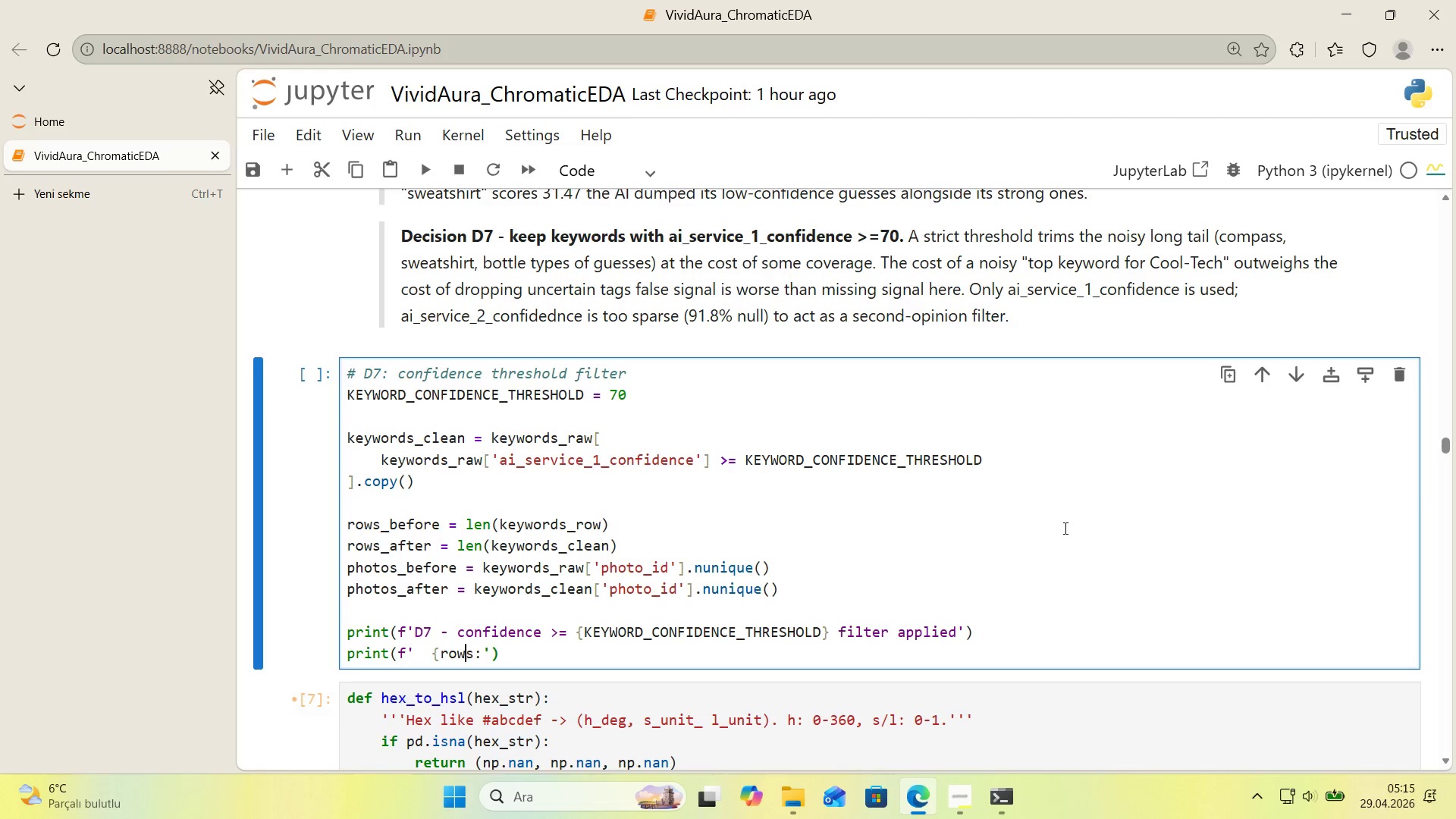 
key(ArrowRight)
 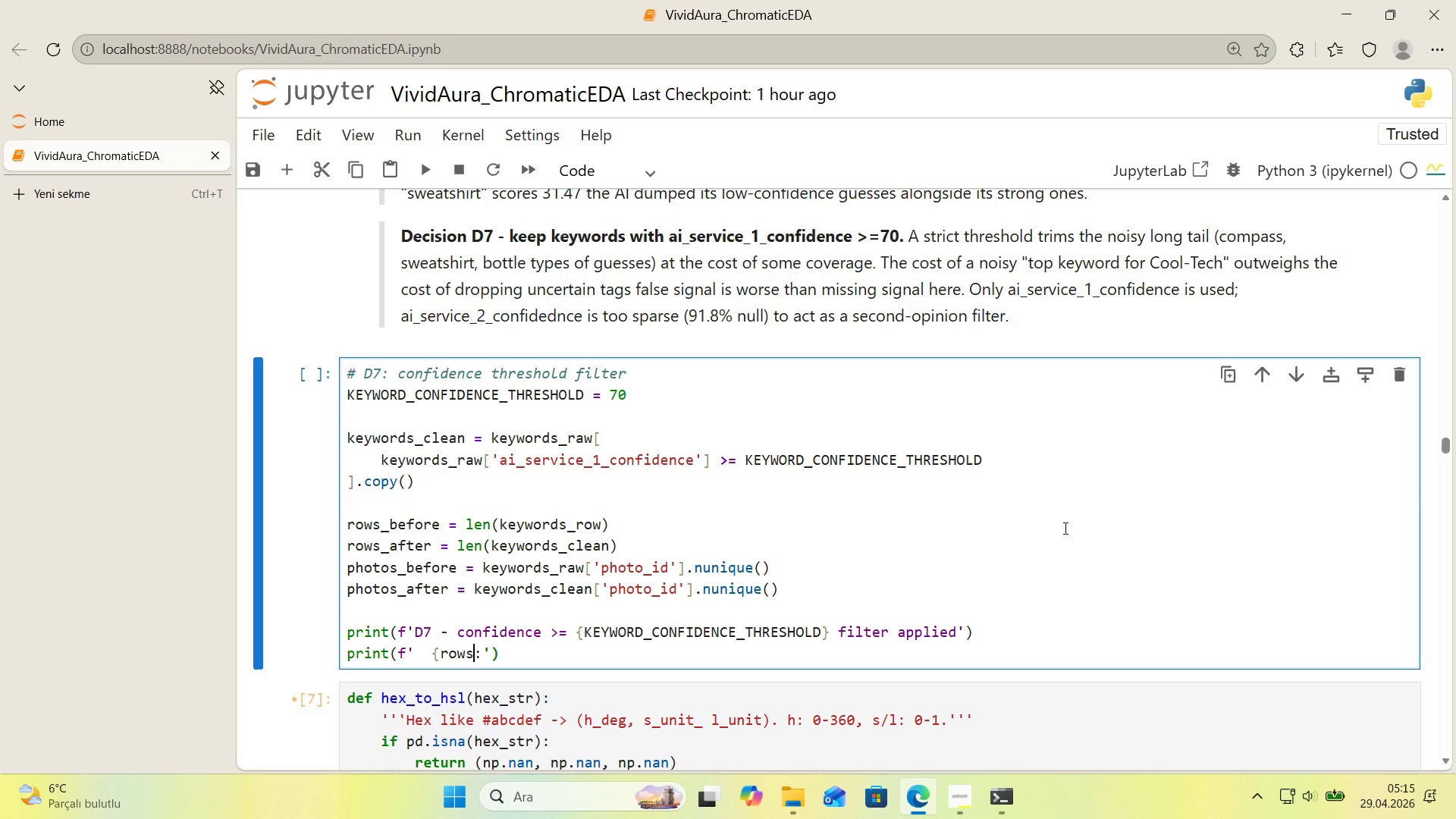 
key(ArrowRight)
 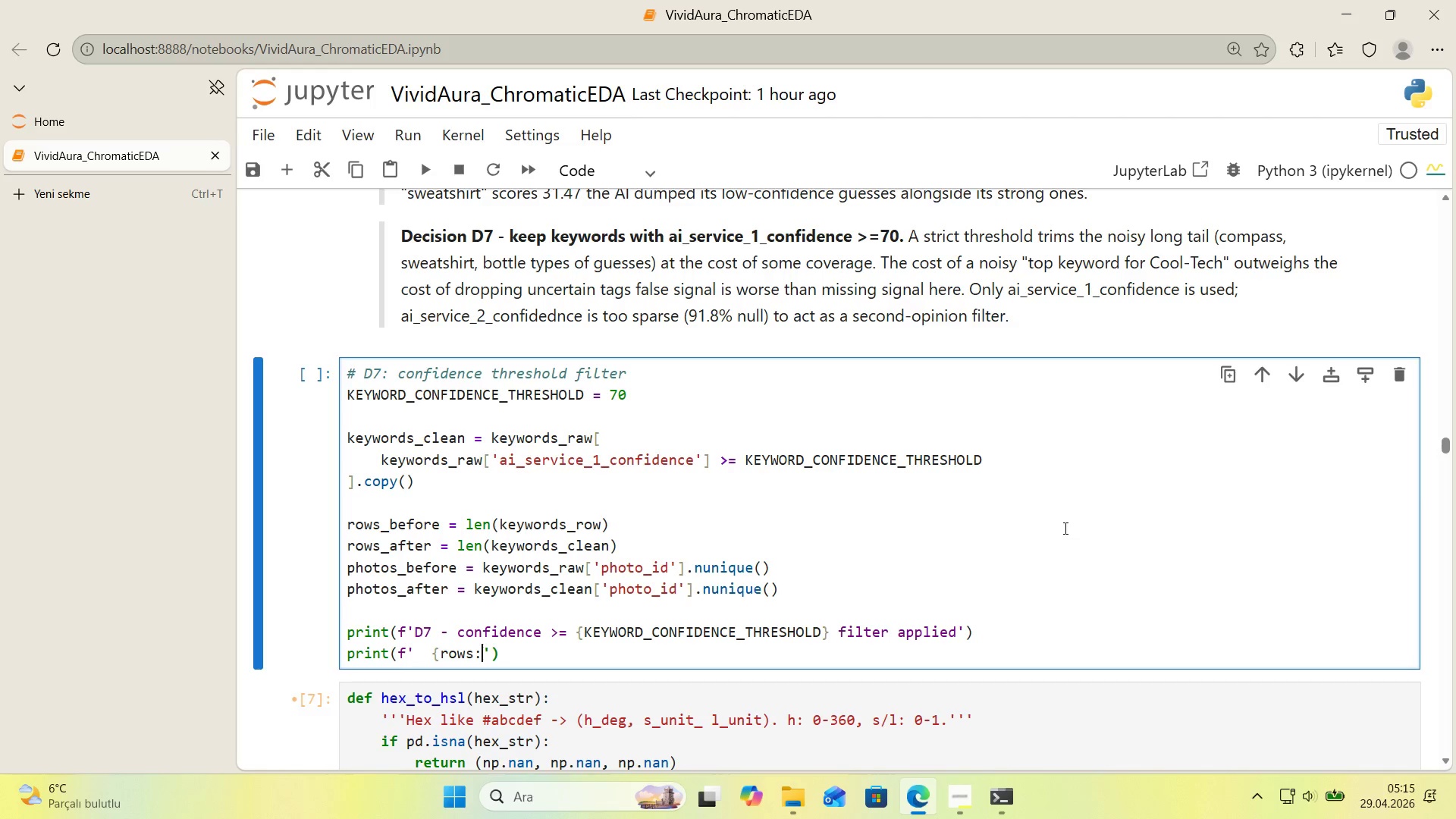 
key(Control+ControlLeft)
 